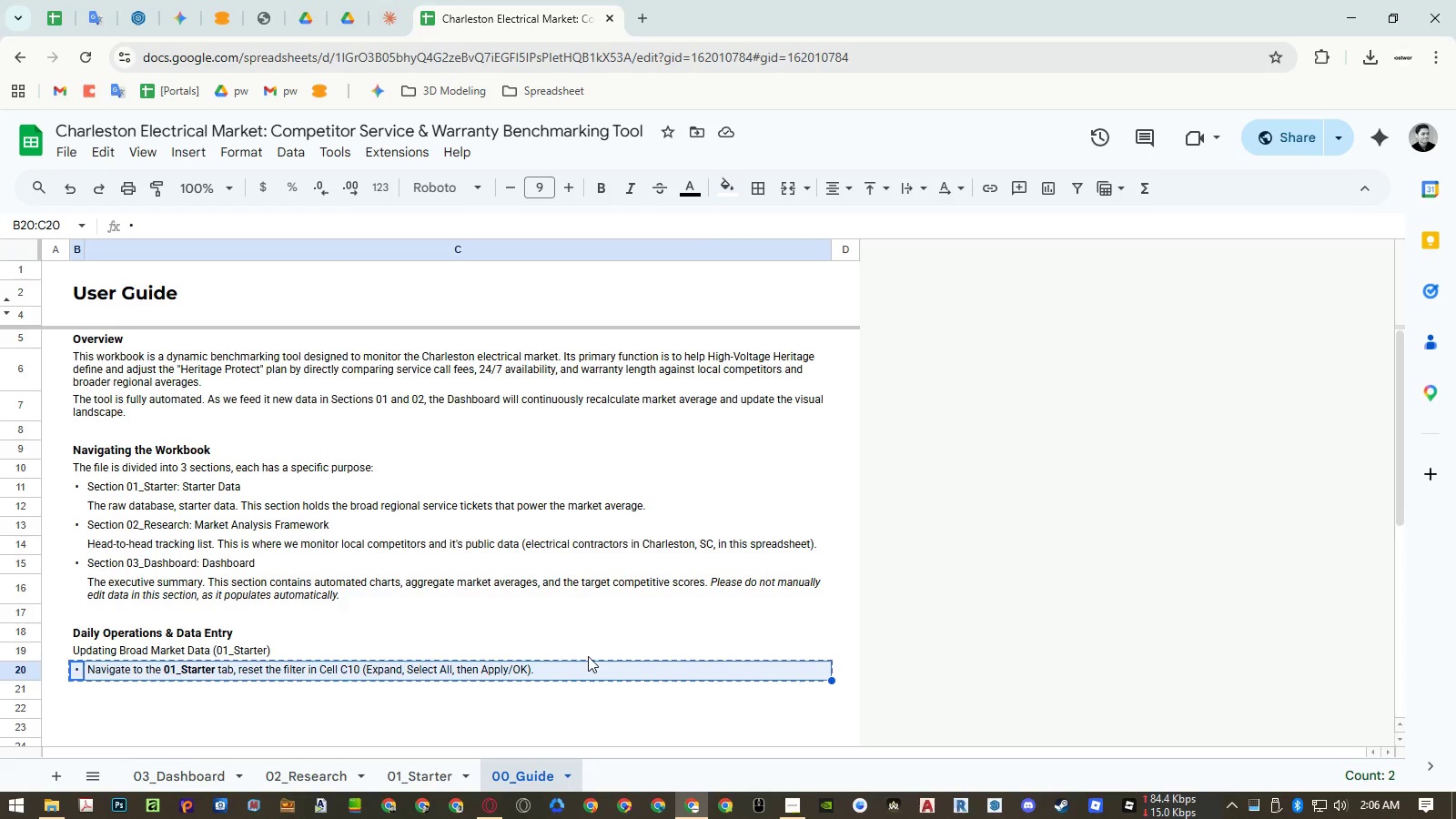 
key(ArrowDown)
 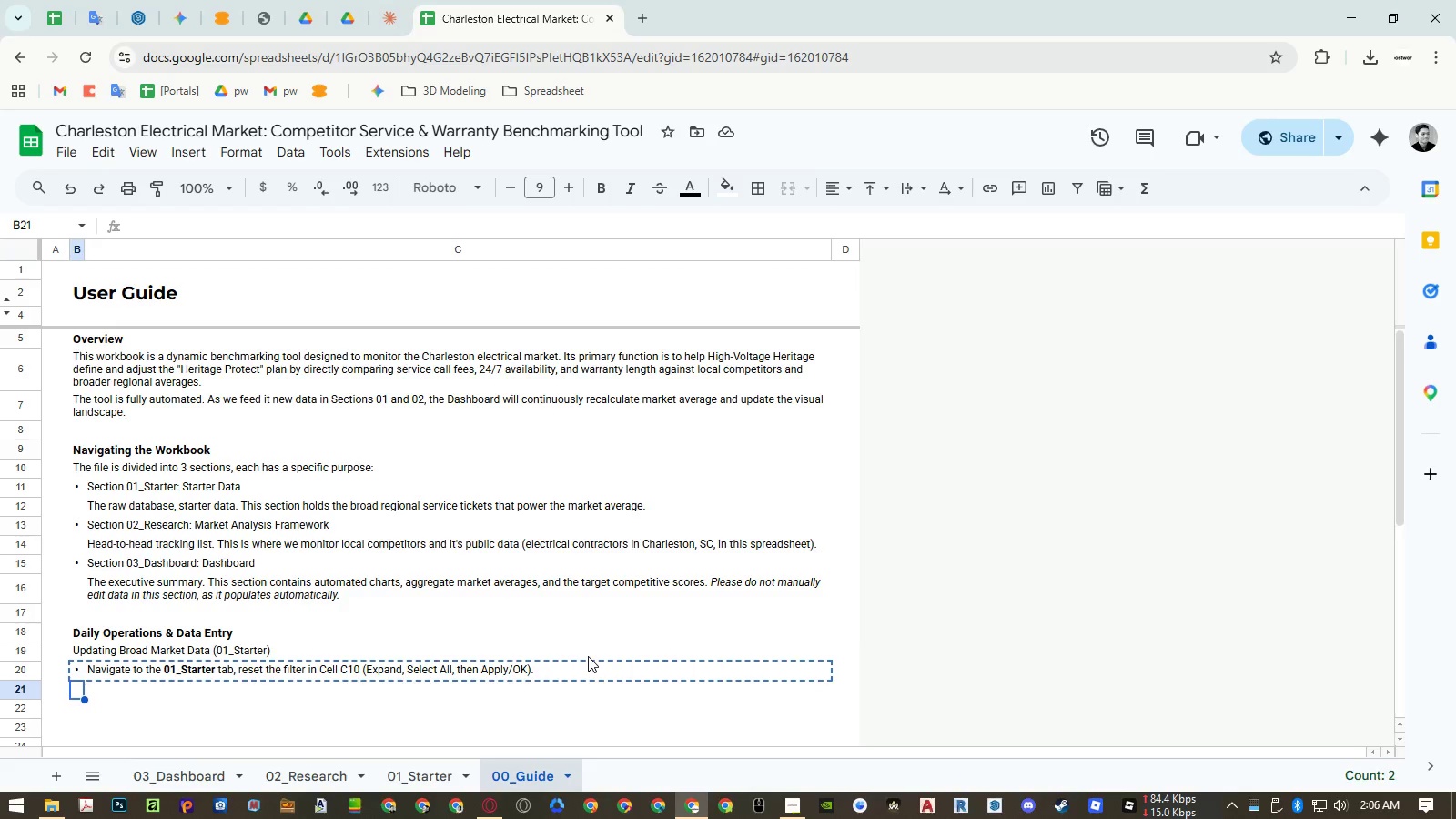 
key(Shift+ArrowDown)
 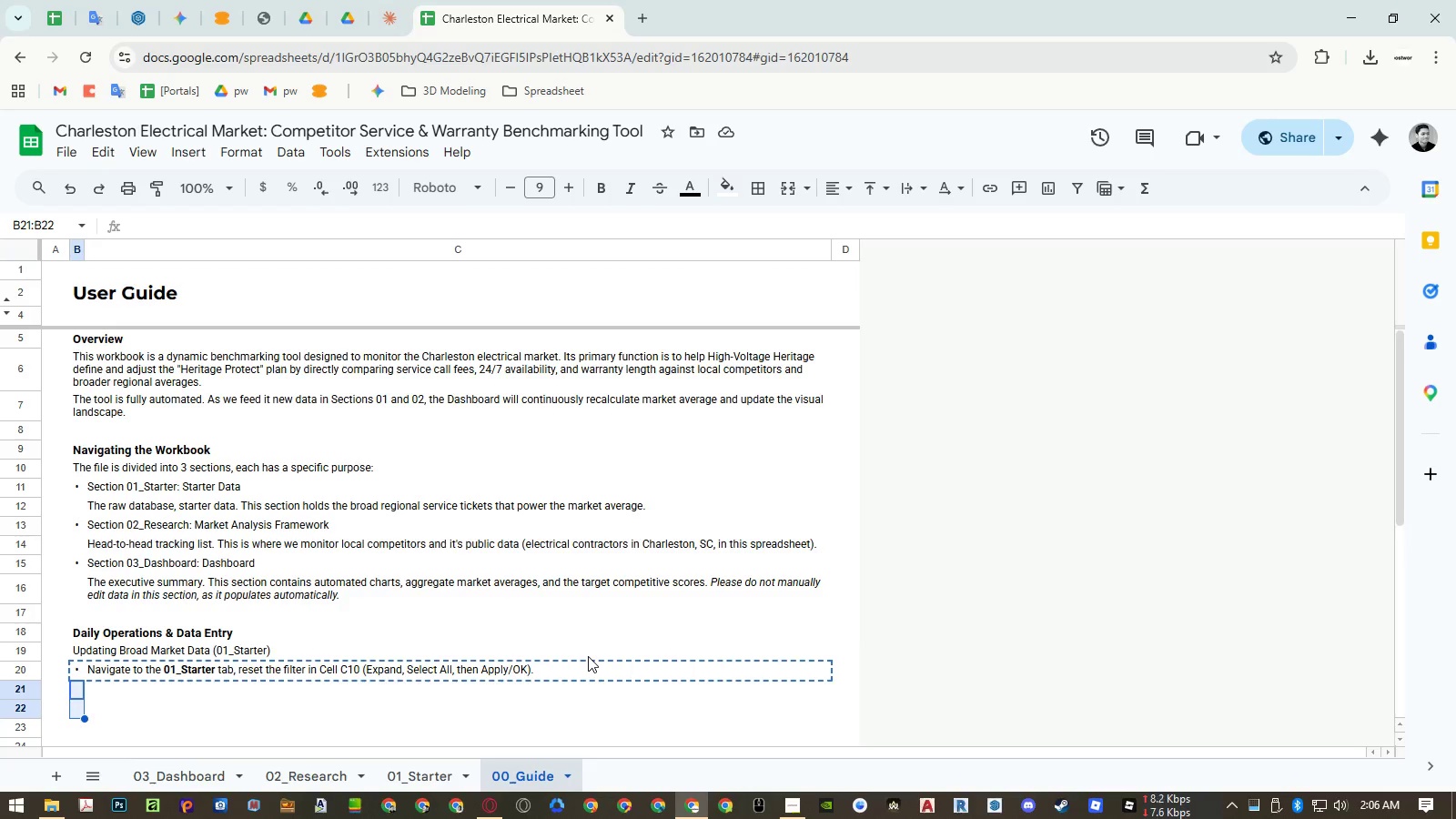 
key(Control+V)
 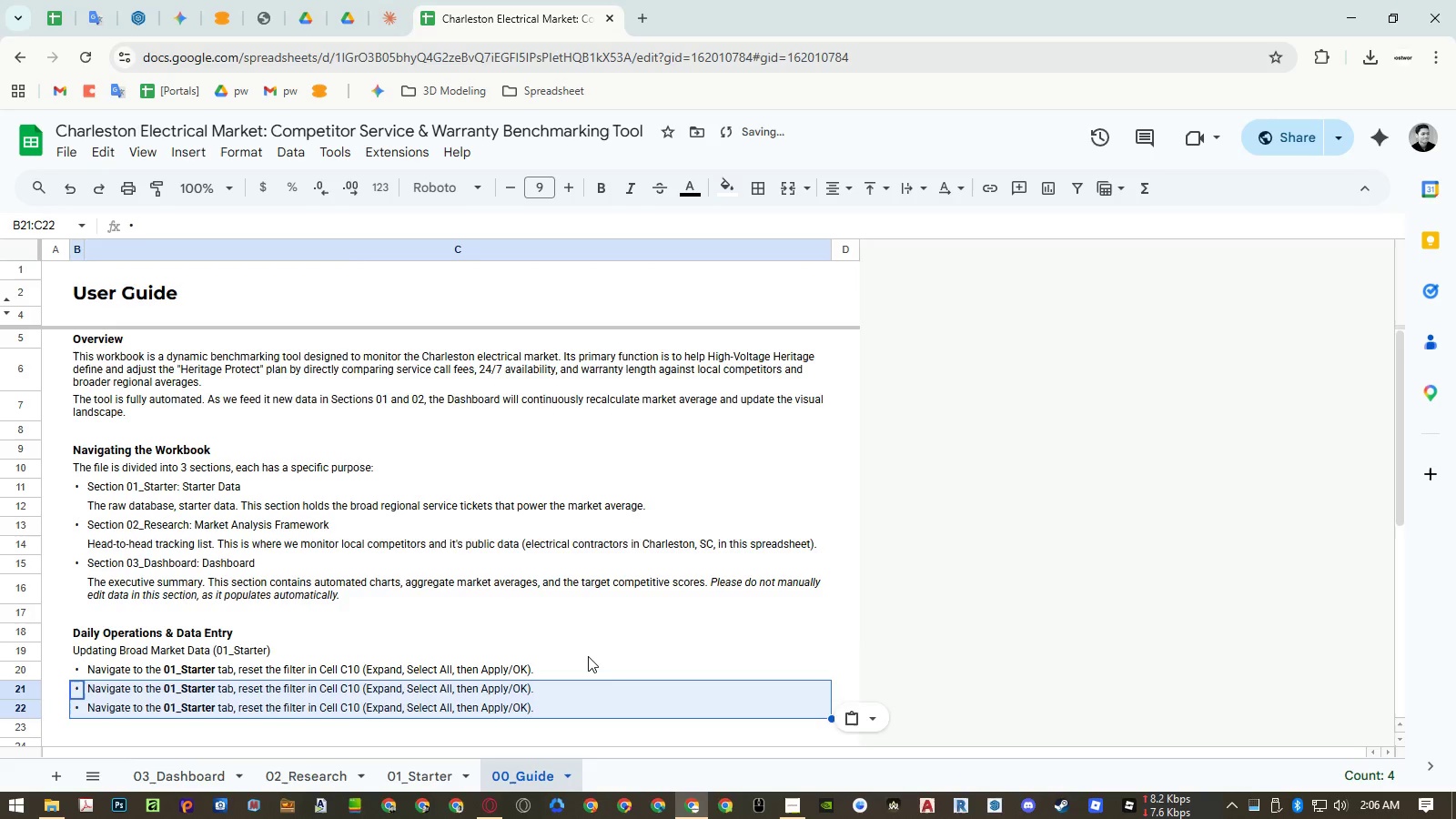 
key(ArrowRight)
 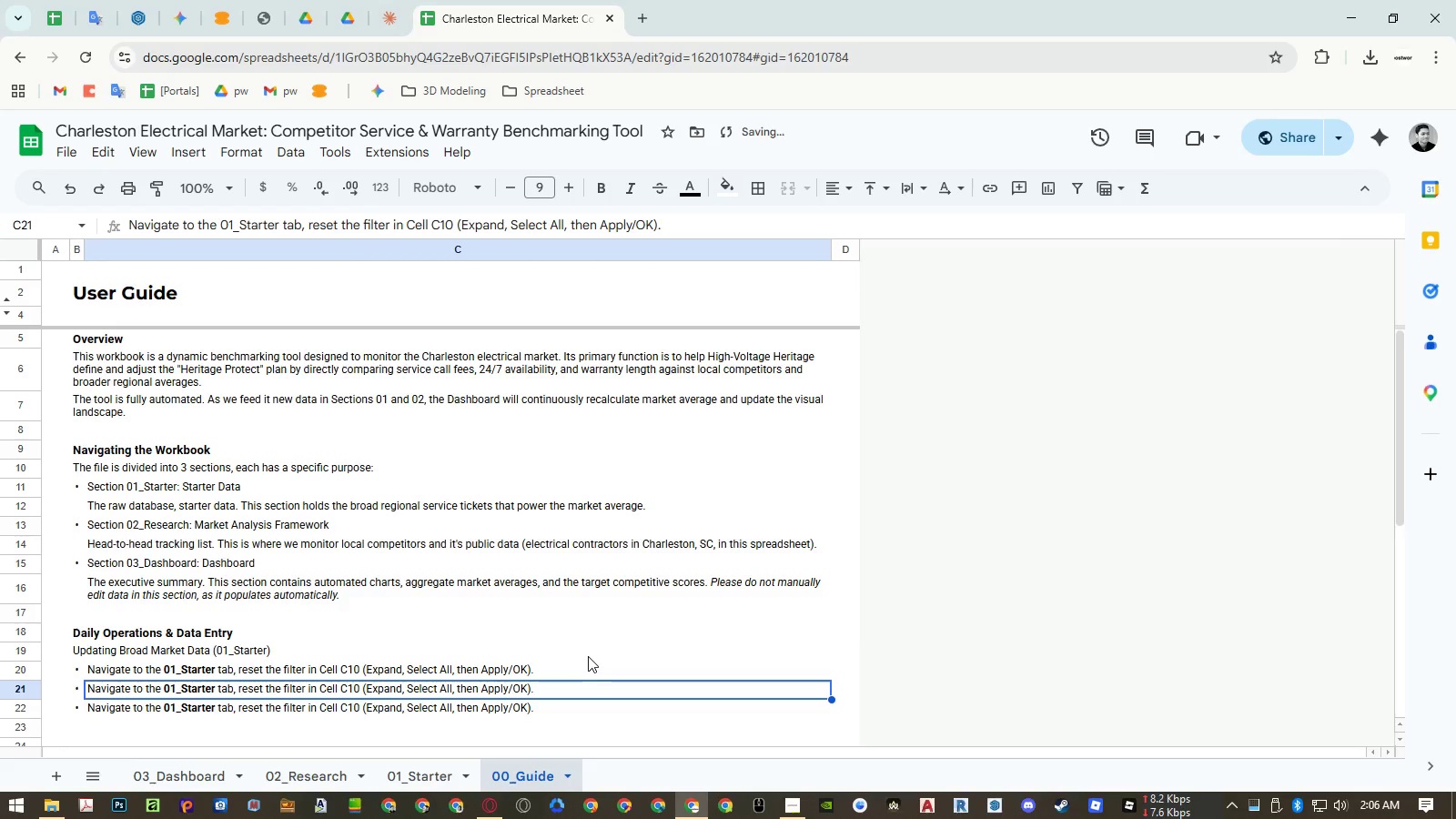 
key(Shift+ArrowDown)
 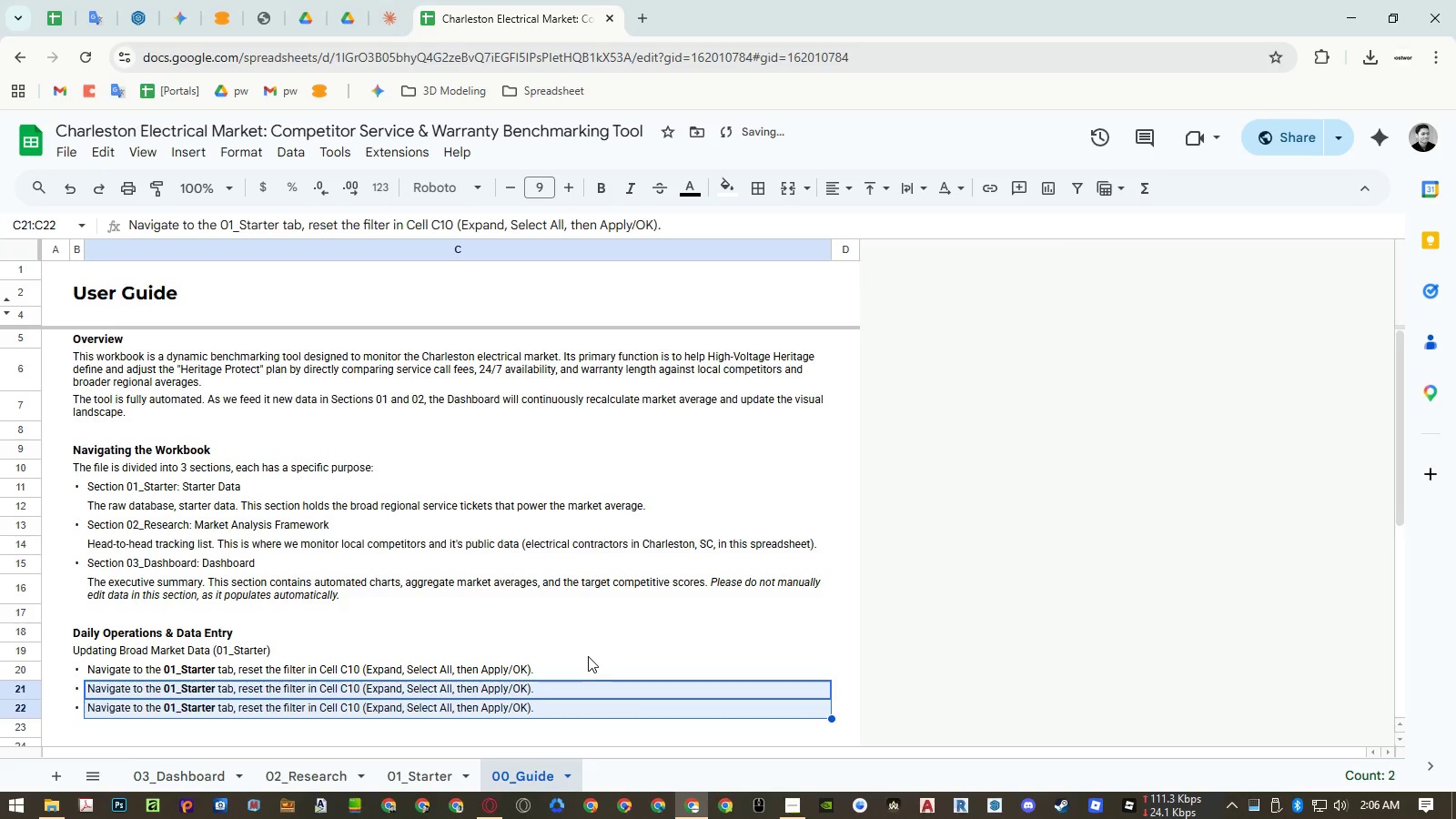 
key(Delete)
 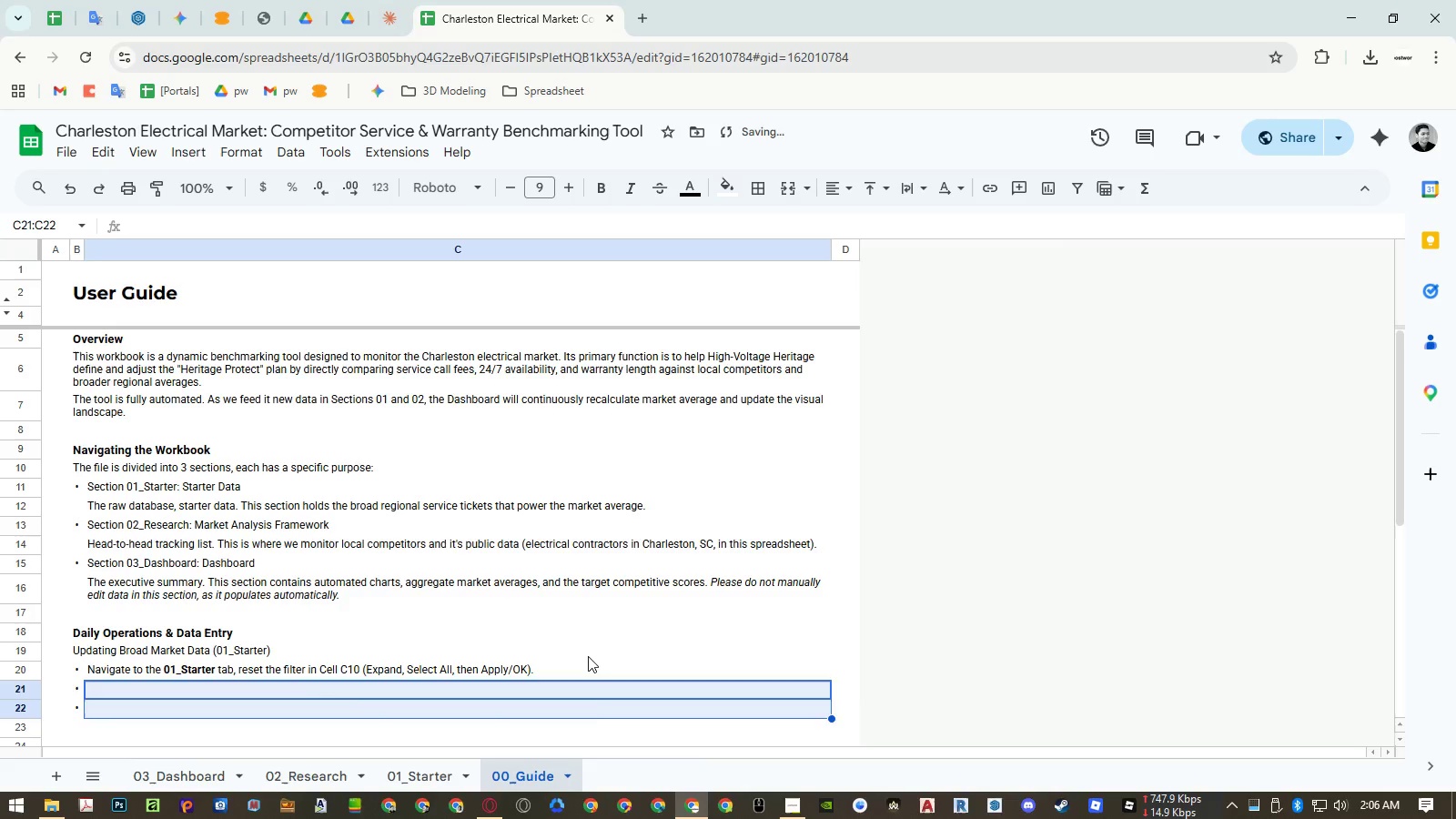 
key(ArrowUp)
 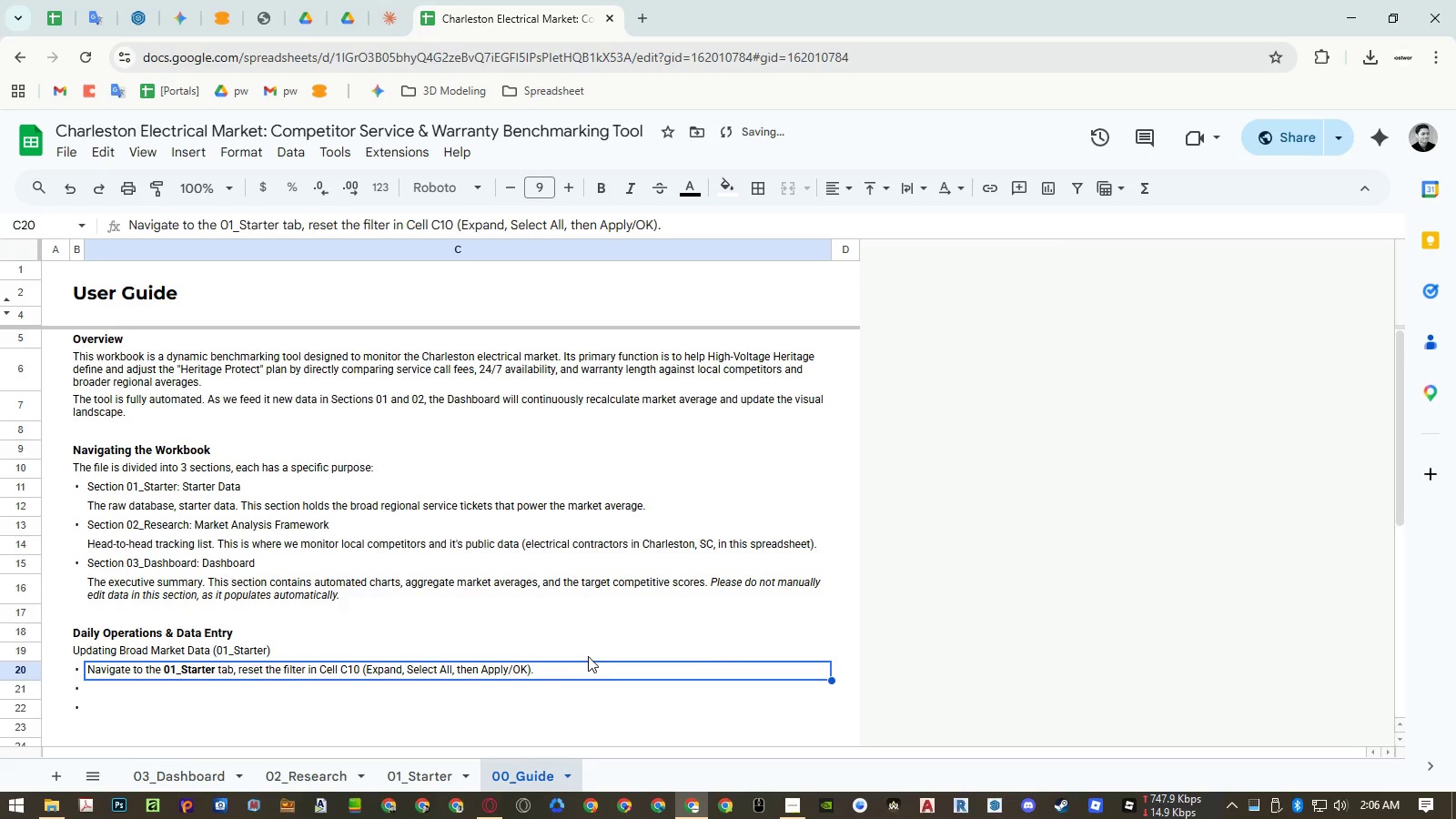 
key(ArrowDown)
 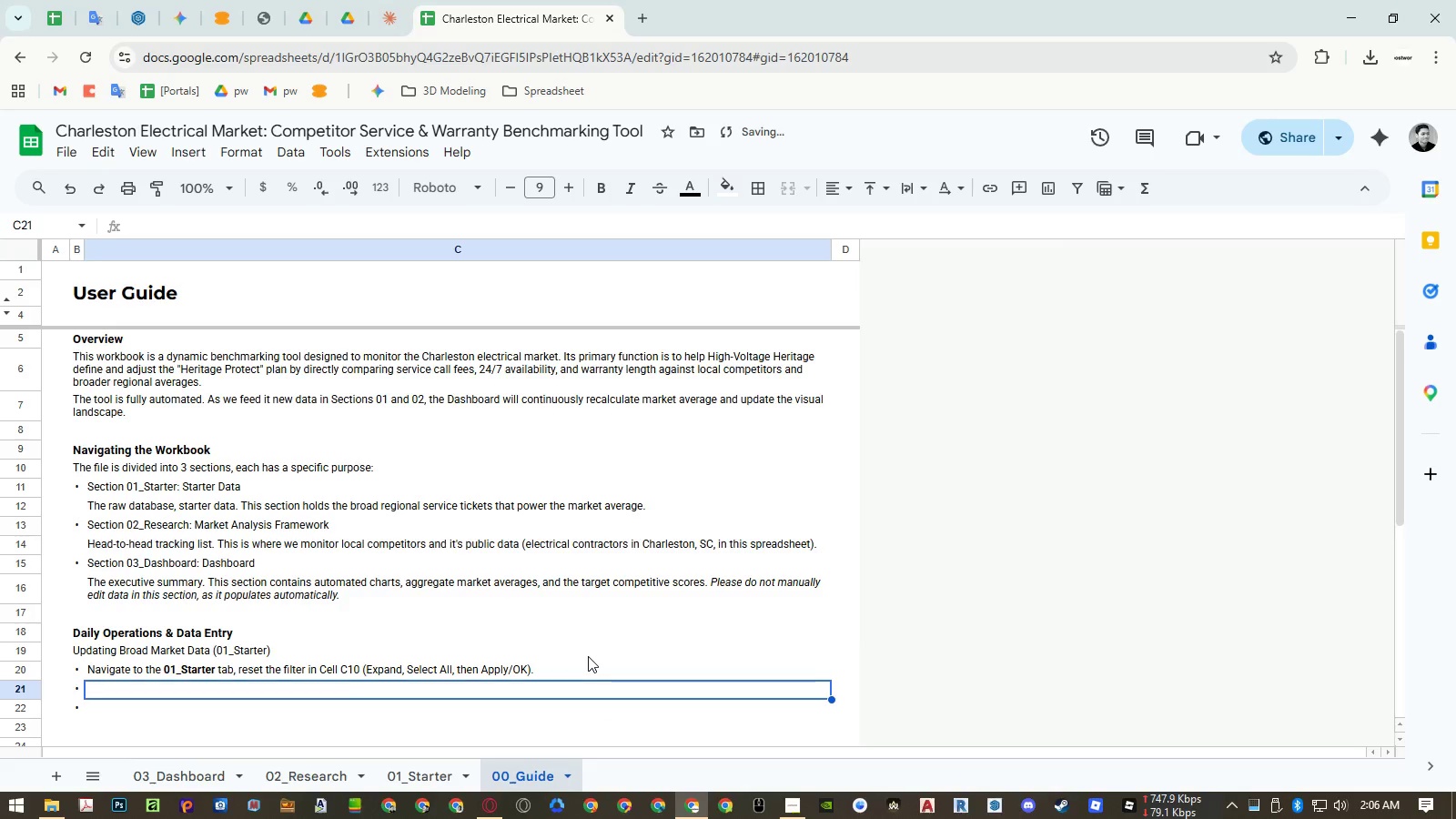 
type(selec )
key(Backspace)
type(t the appropriate classification using the Service Category dropdown)
 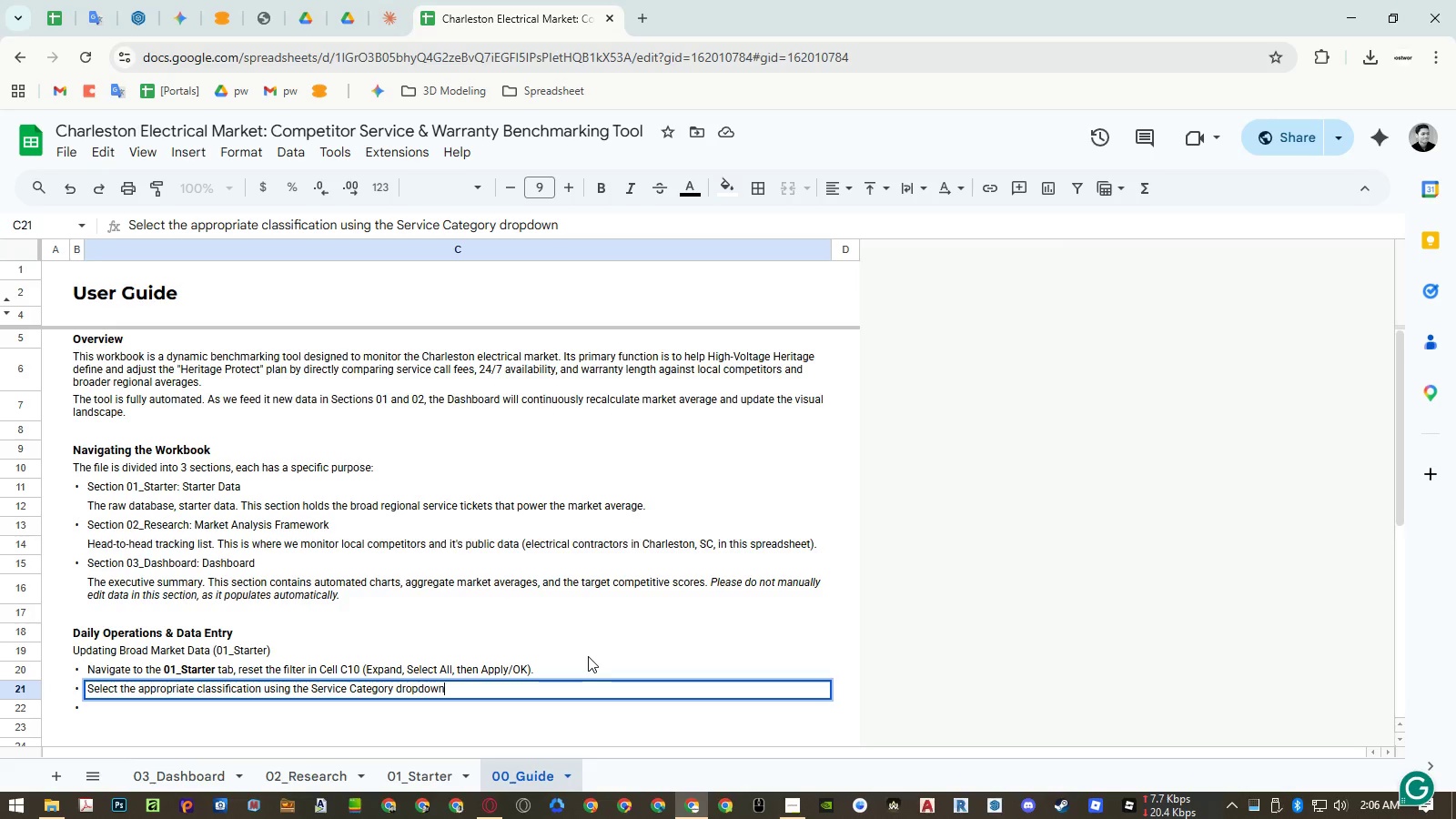 
wait(5.53)
 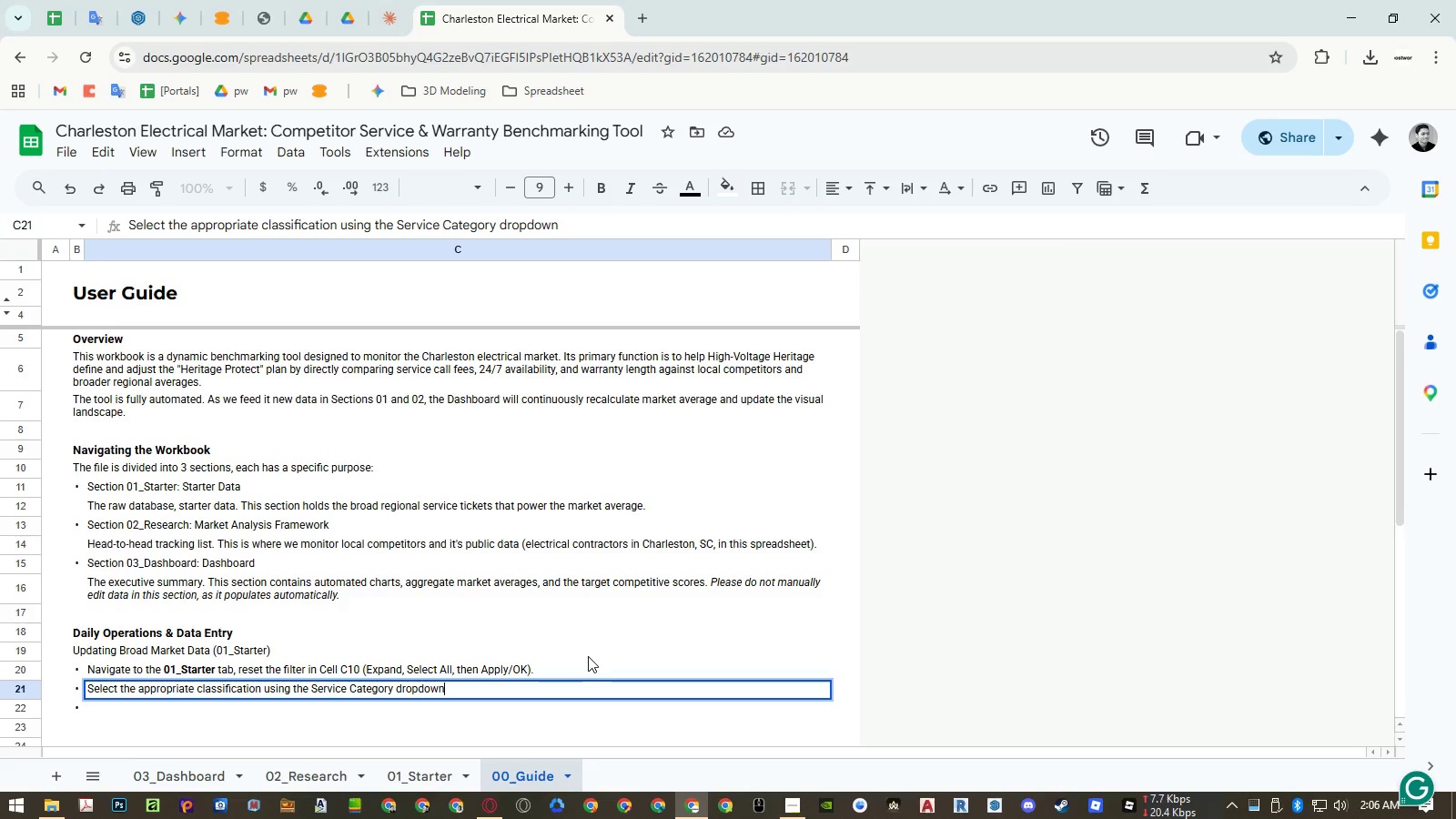 
type(. Using )
 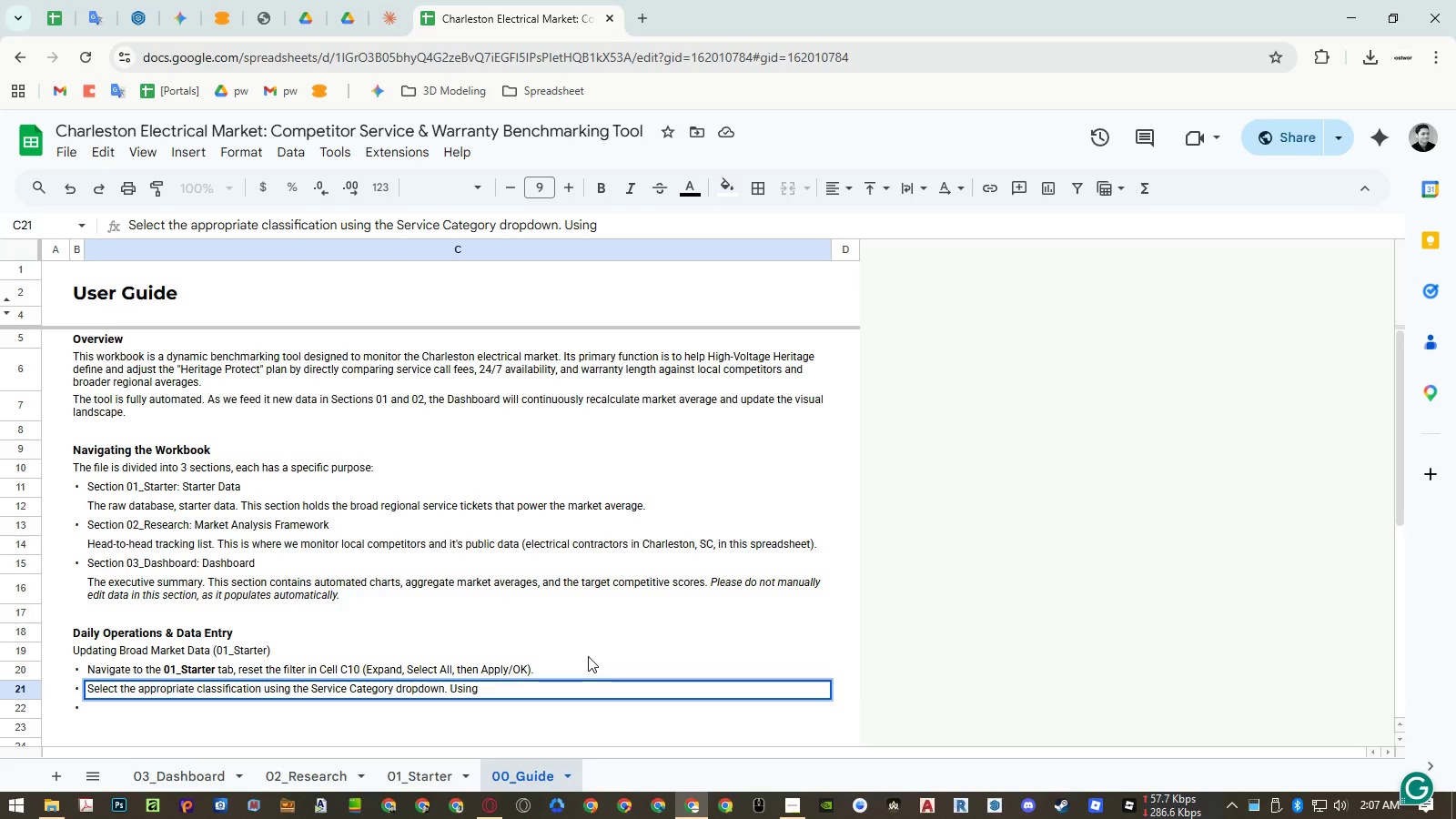 
type(custom text will break the Dashboard tracking.)
 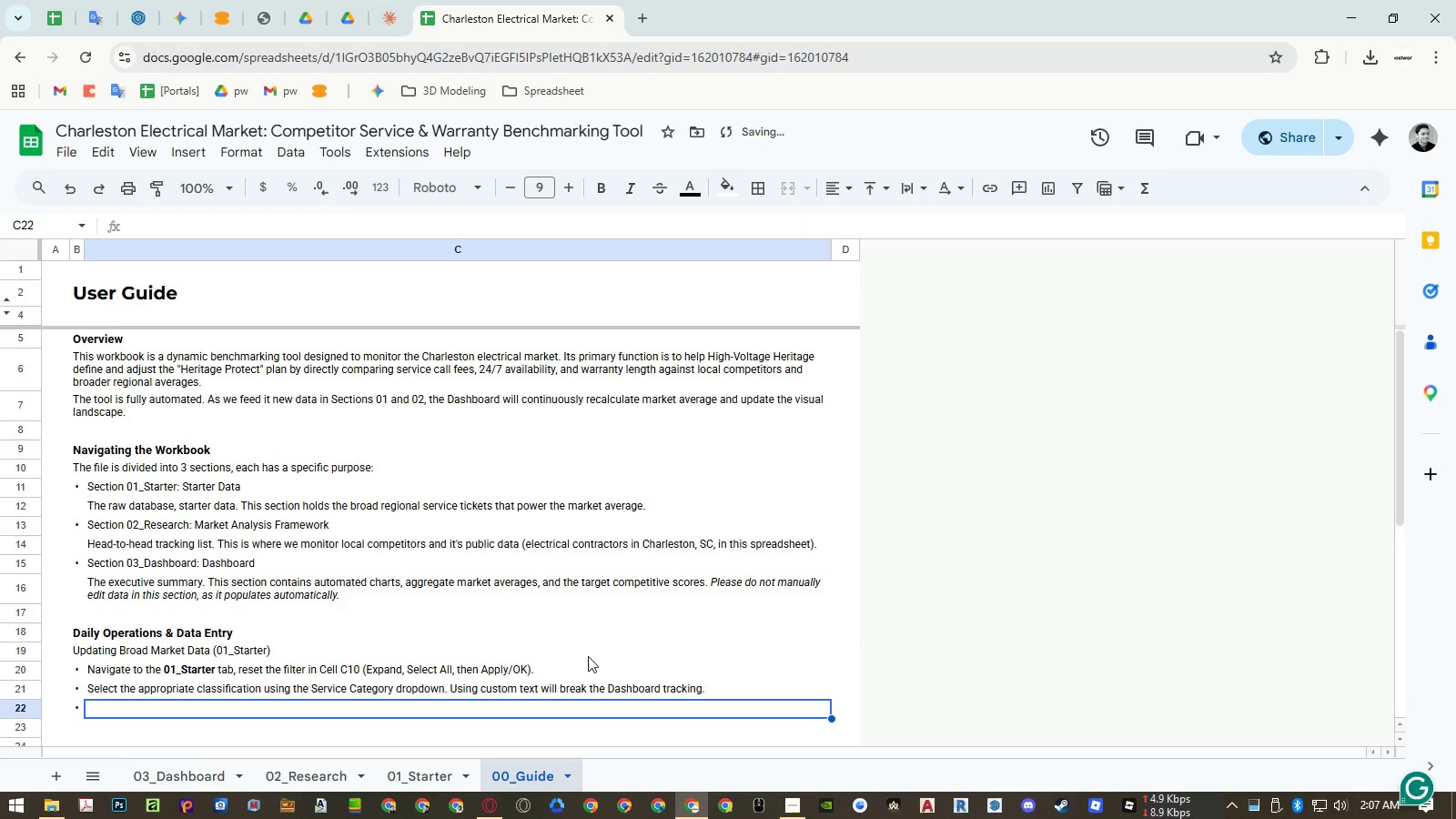 
 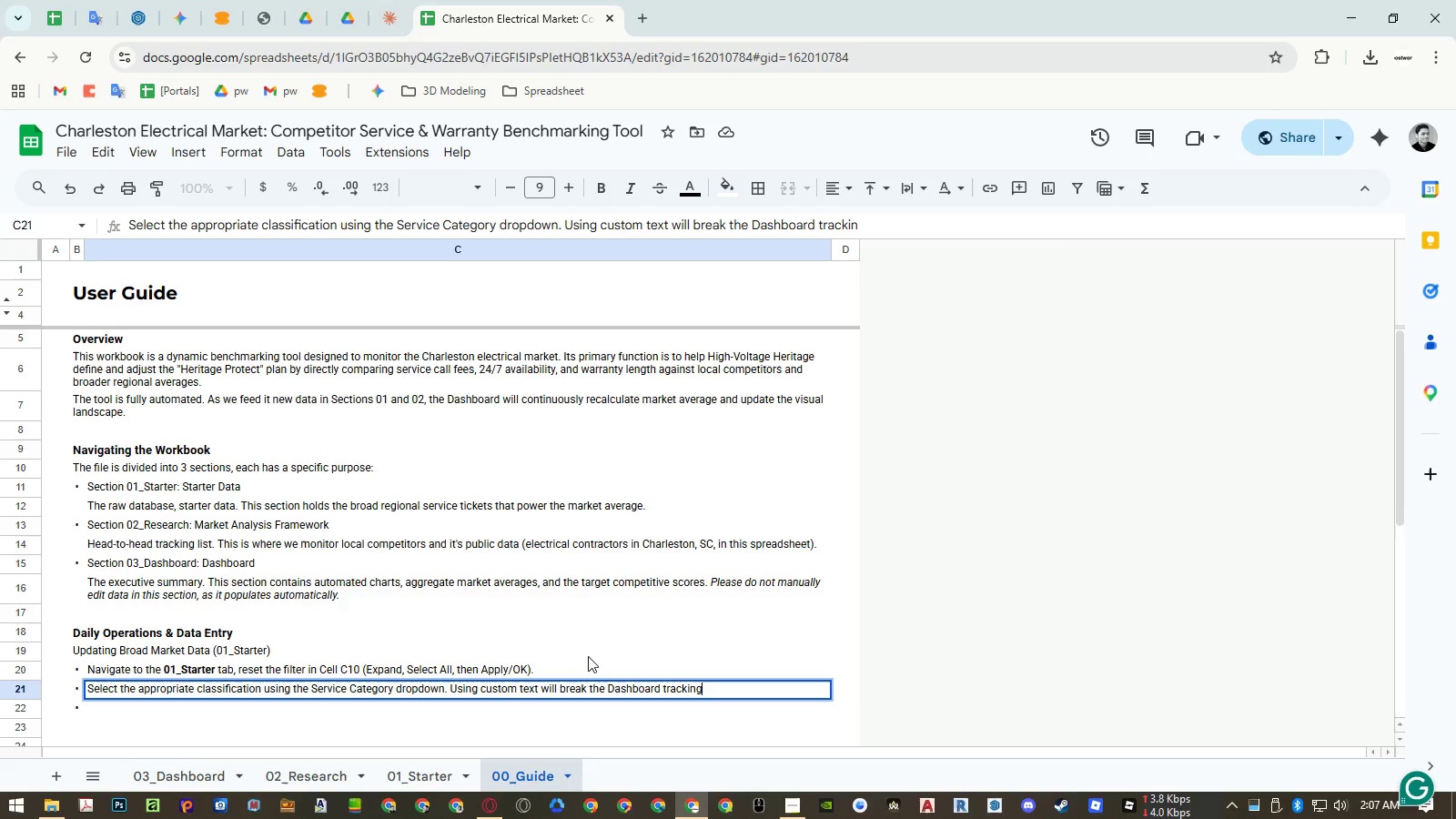 
key(Enter)
 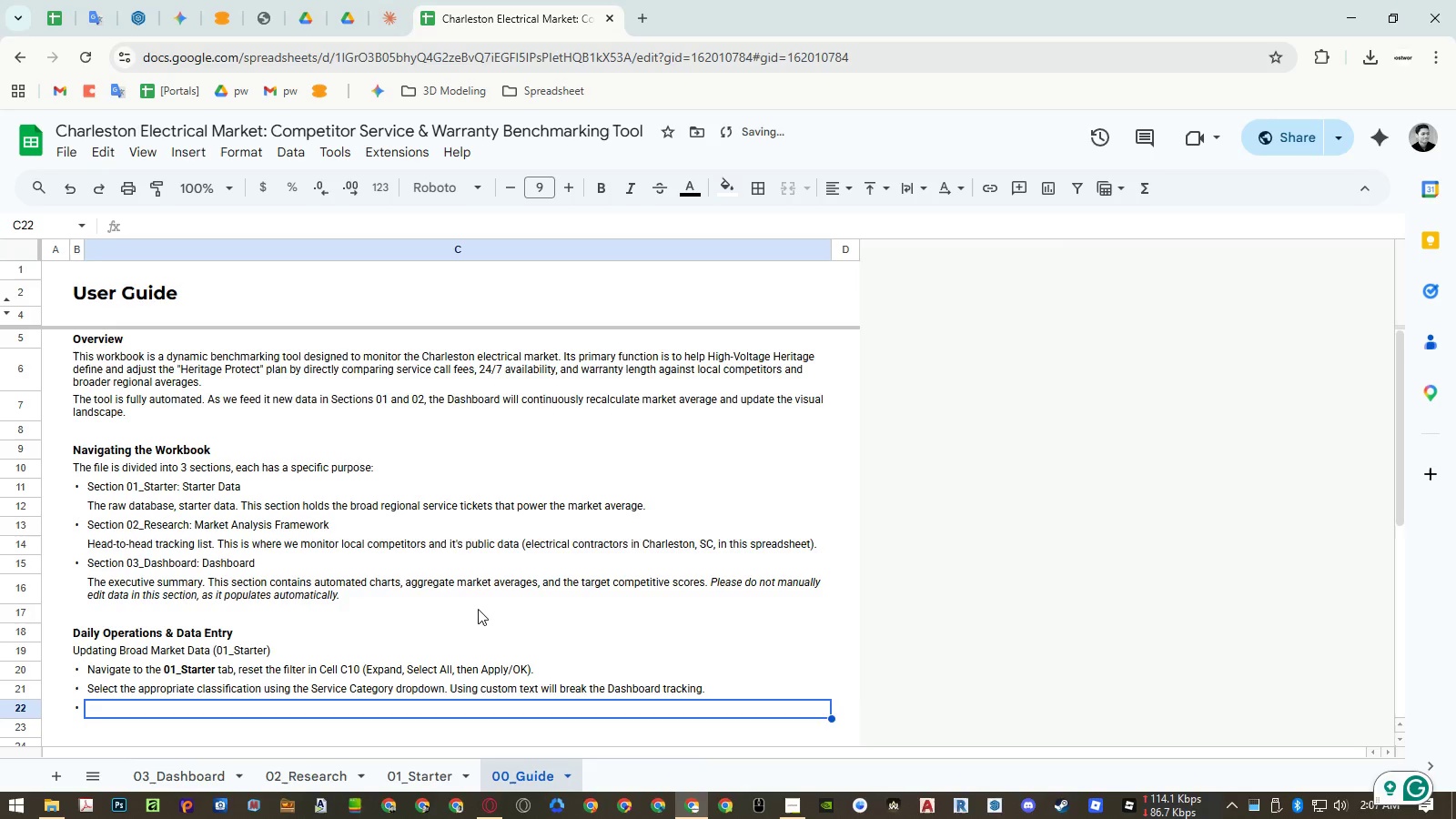 
scroll: coordinate [478, 609], scroll_direction: down, amount: 1.0
 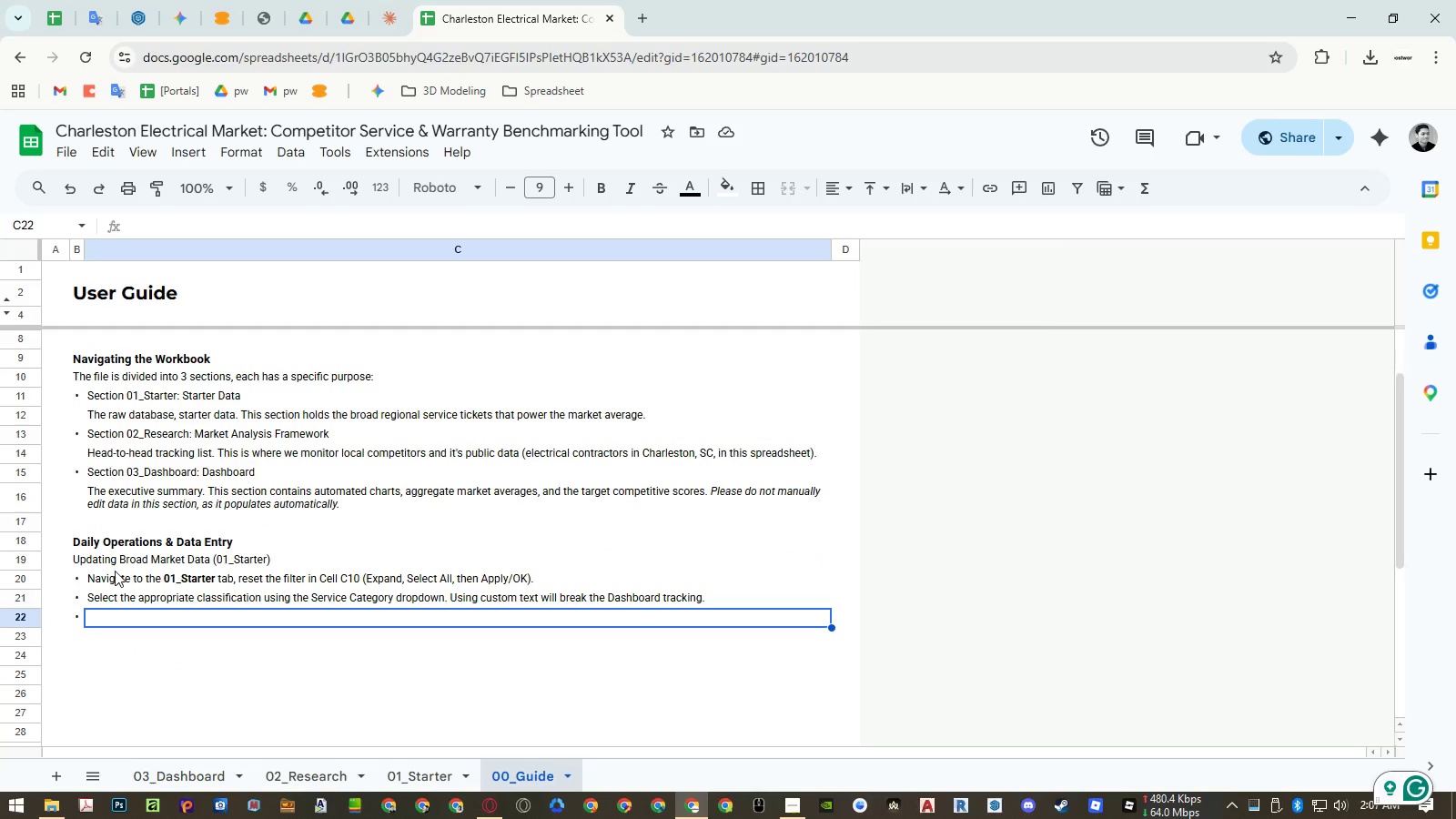 
wait(5.22)
 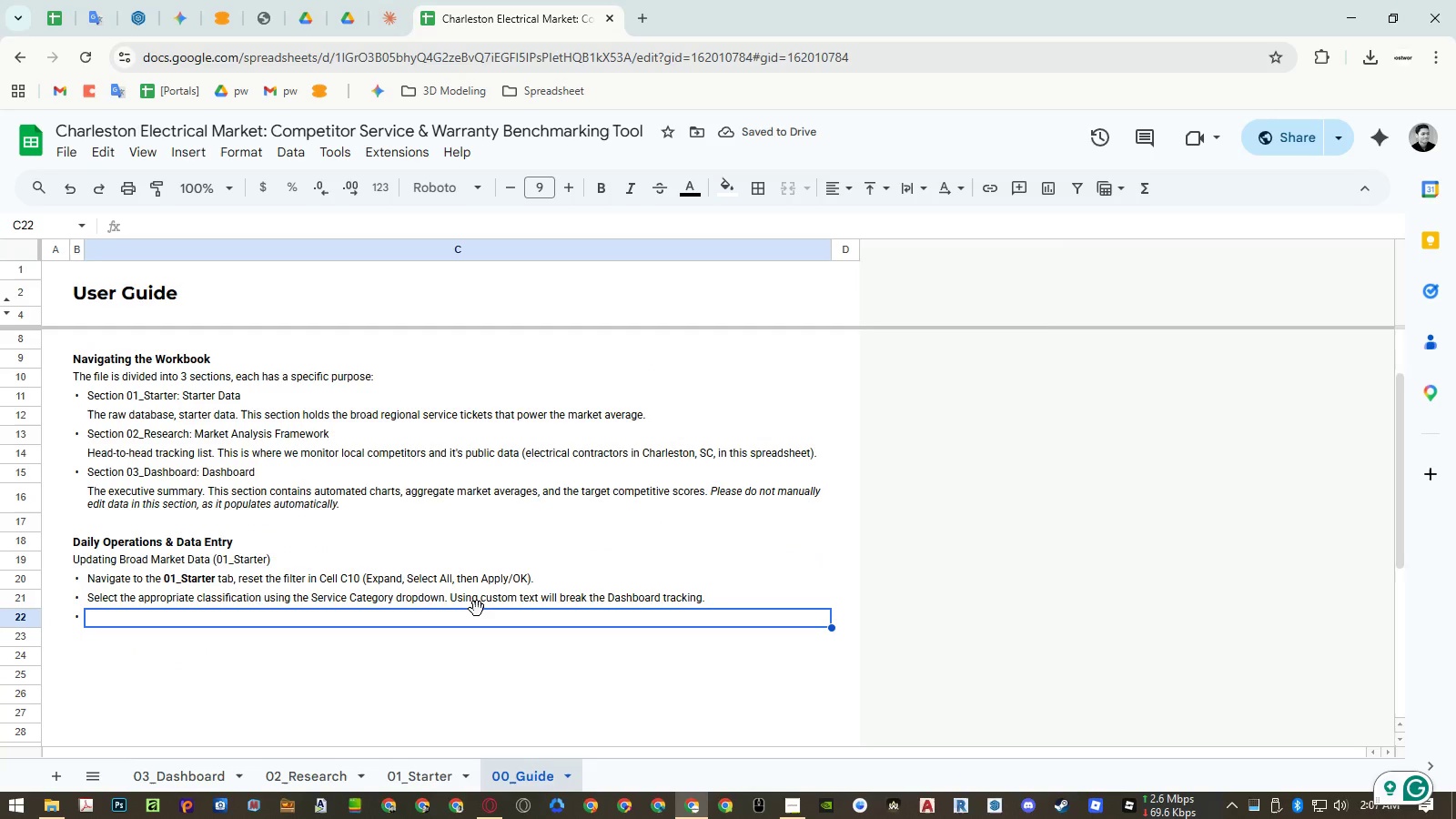 
left_click([79, 562])
 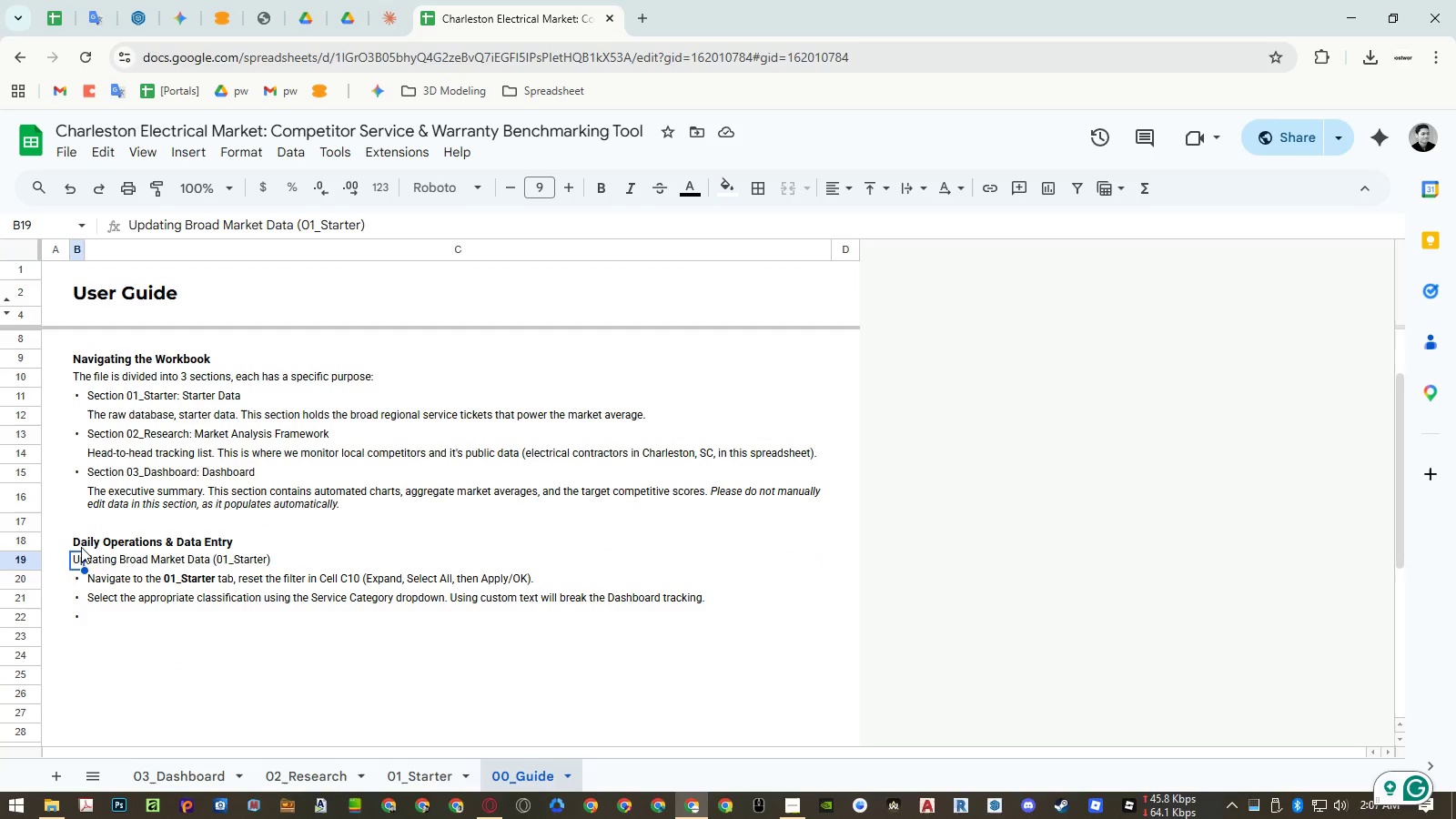 
left_click([80, 542])
 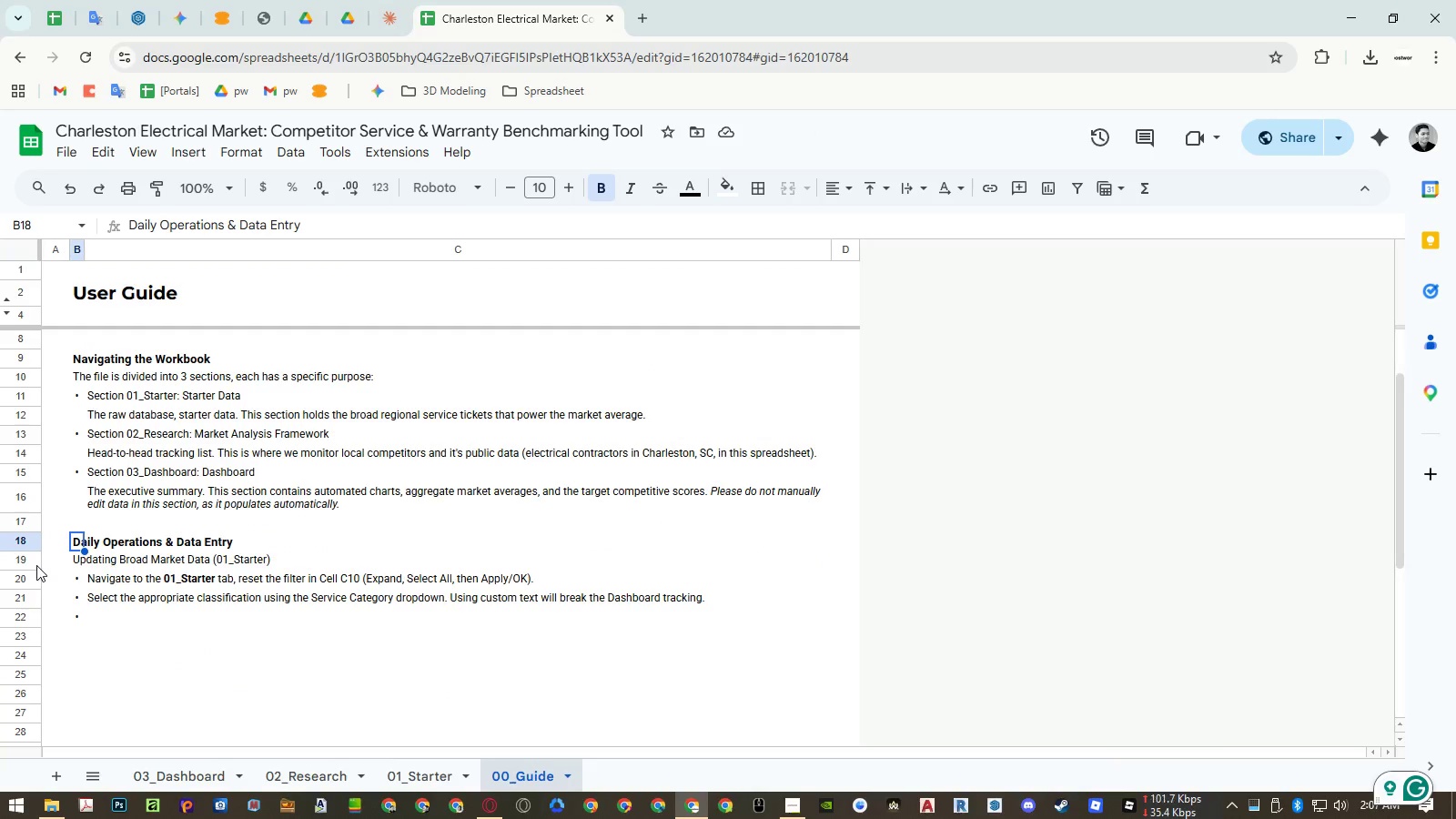 
left_click([30, 562])
 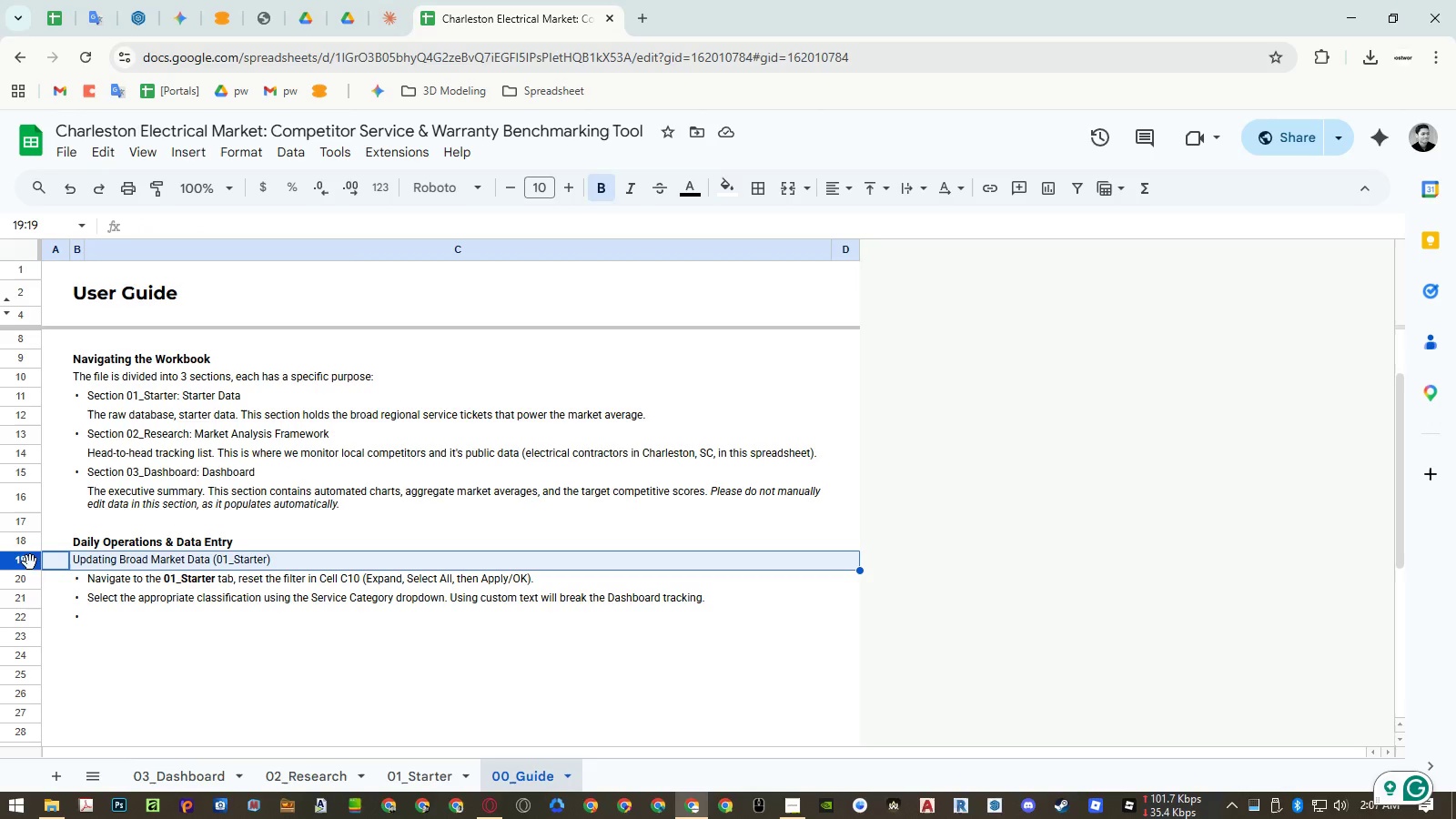 
key(Control+ControlLeft)
 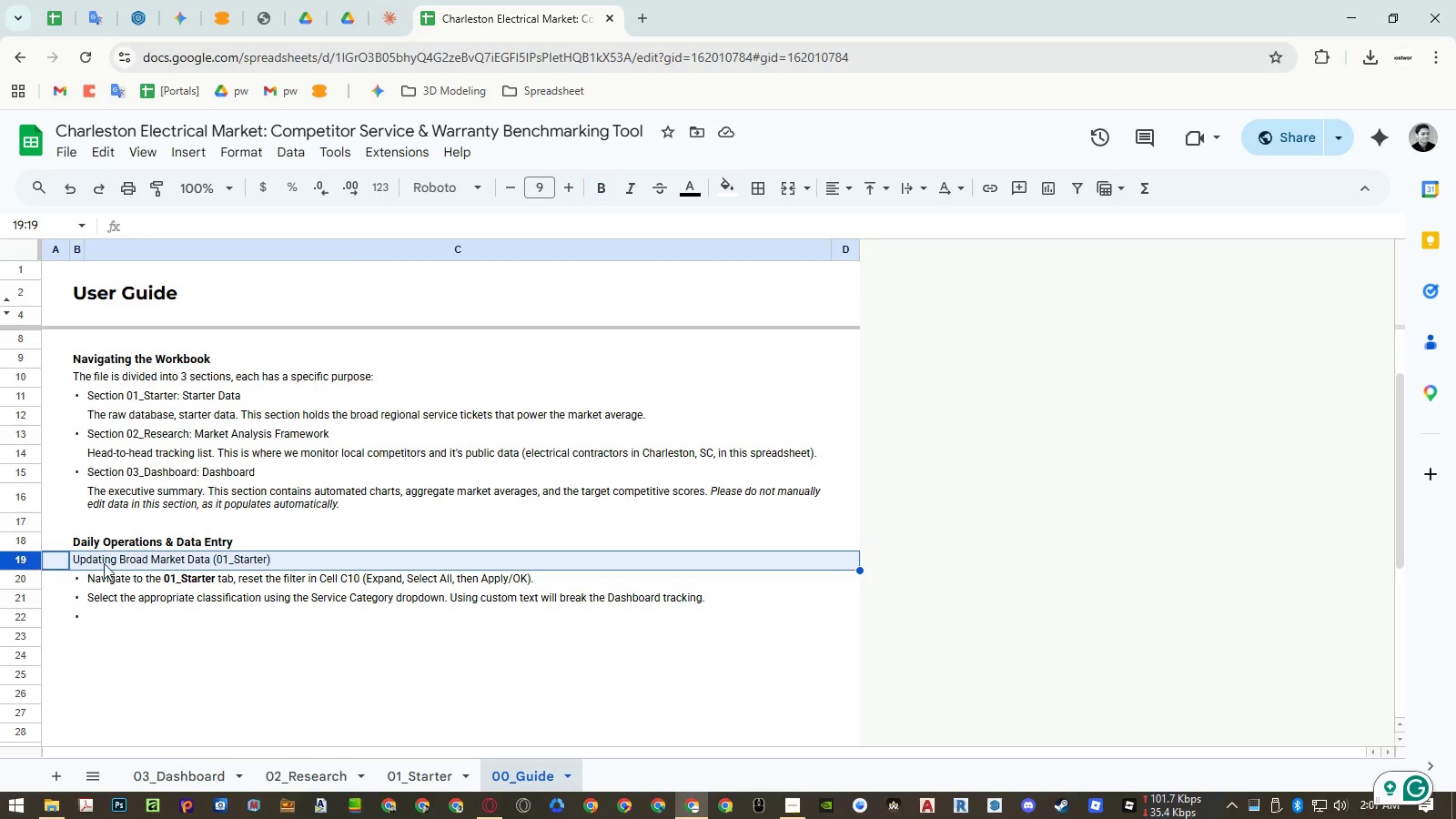 
key(Control+B)
 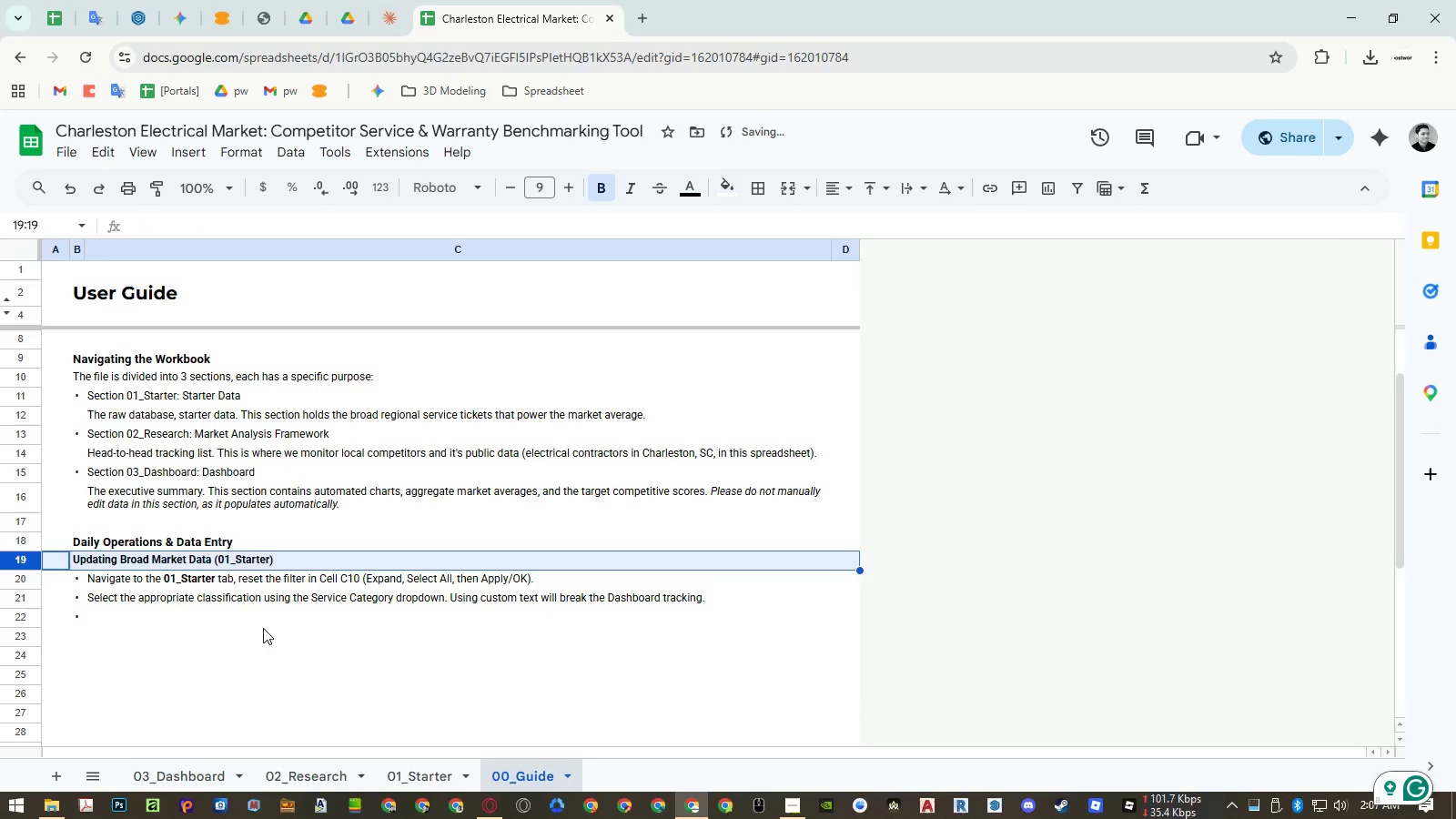 
left_click([275, 638])
 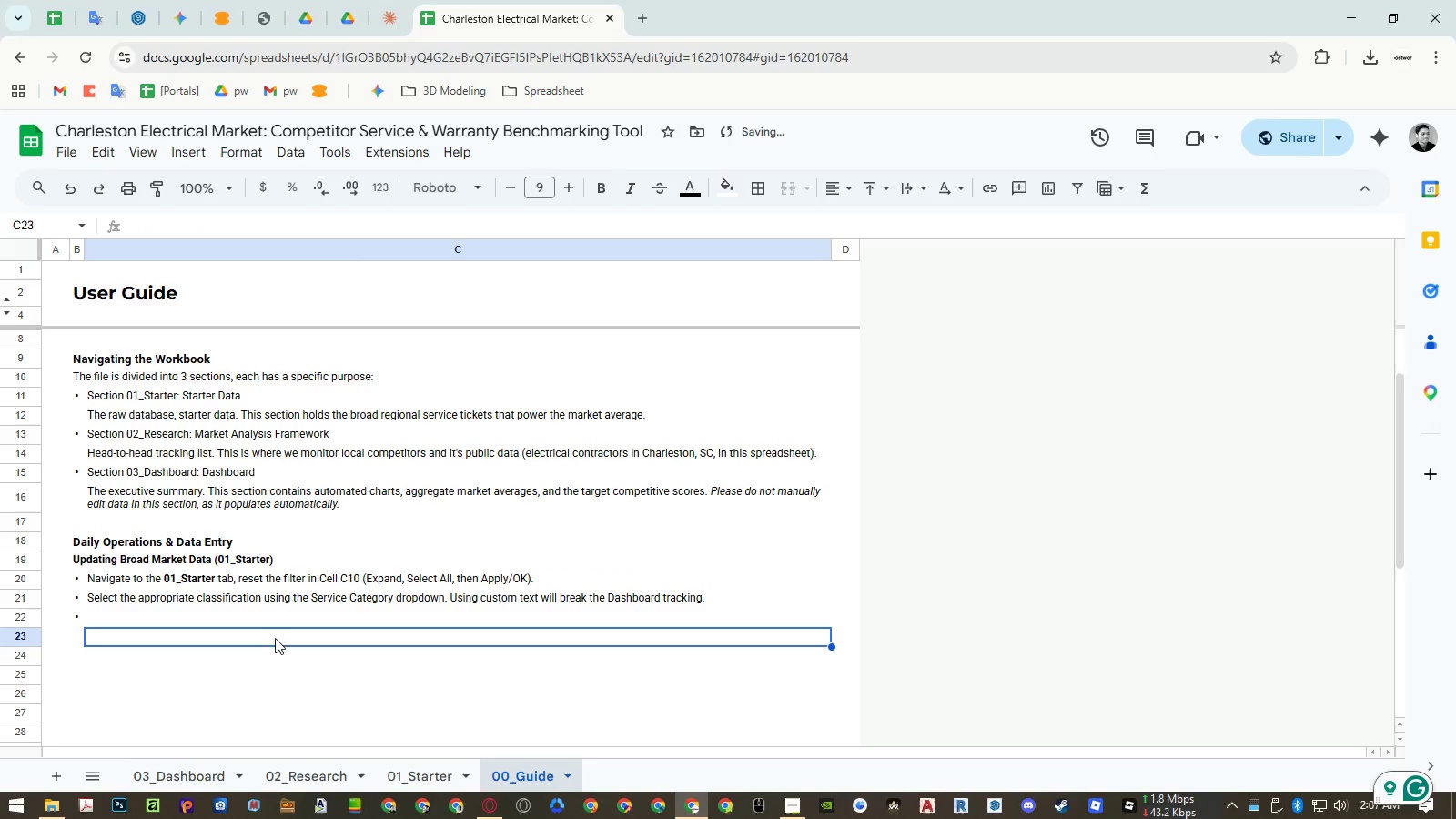 
key(Control+Z)
 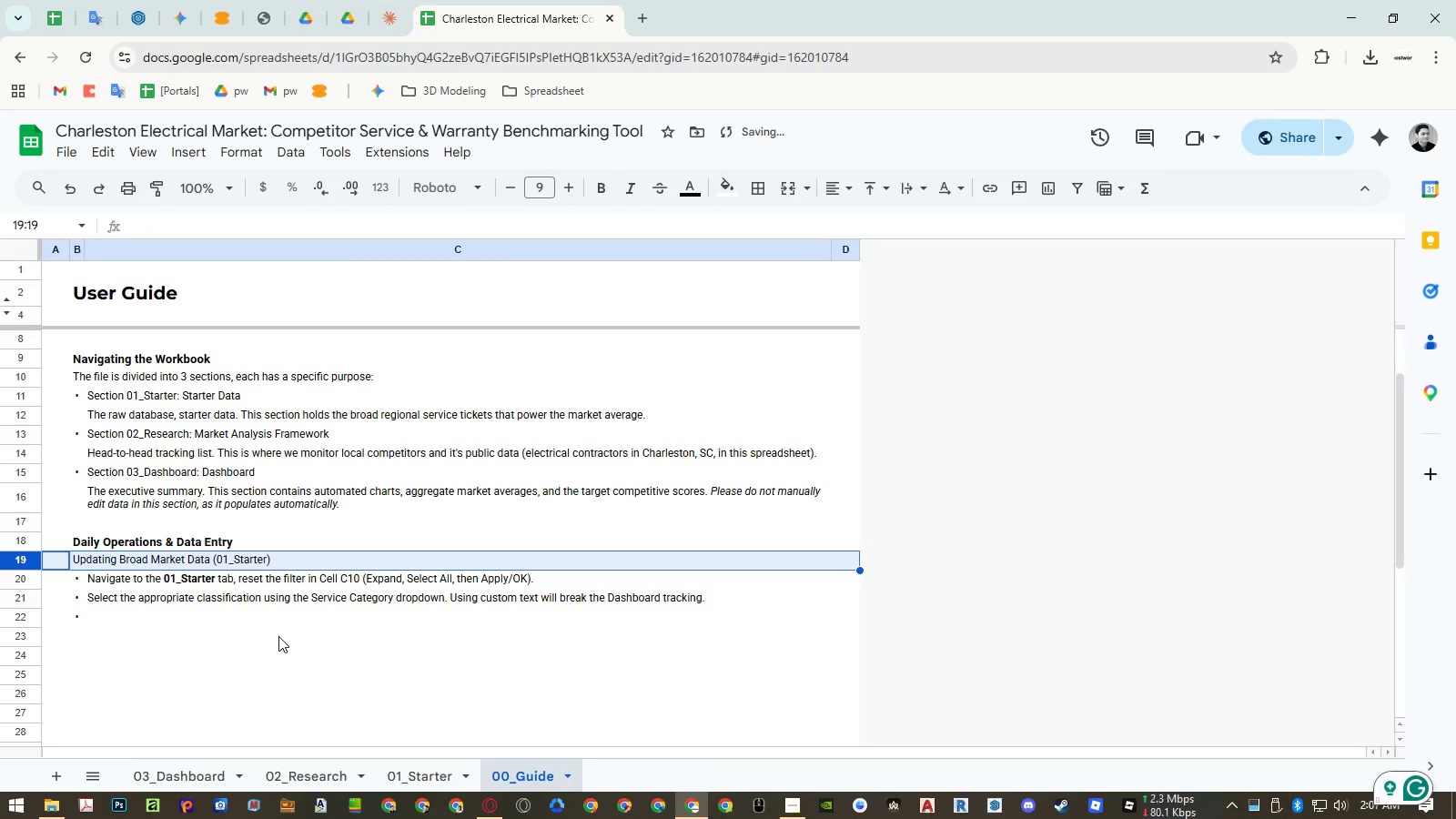 
left_click([278, 636])
 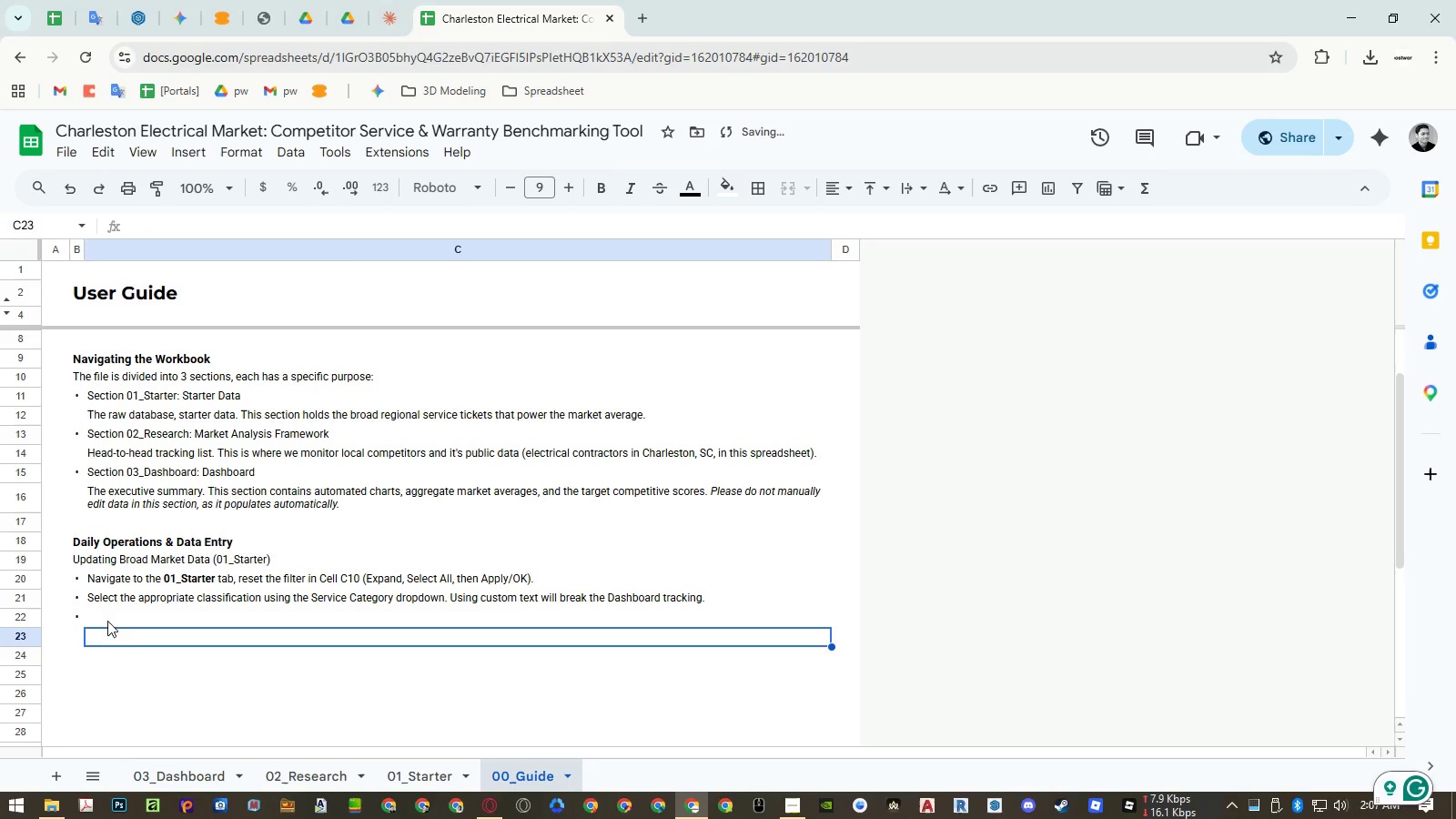 
left_click([102, 617])
 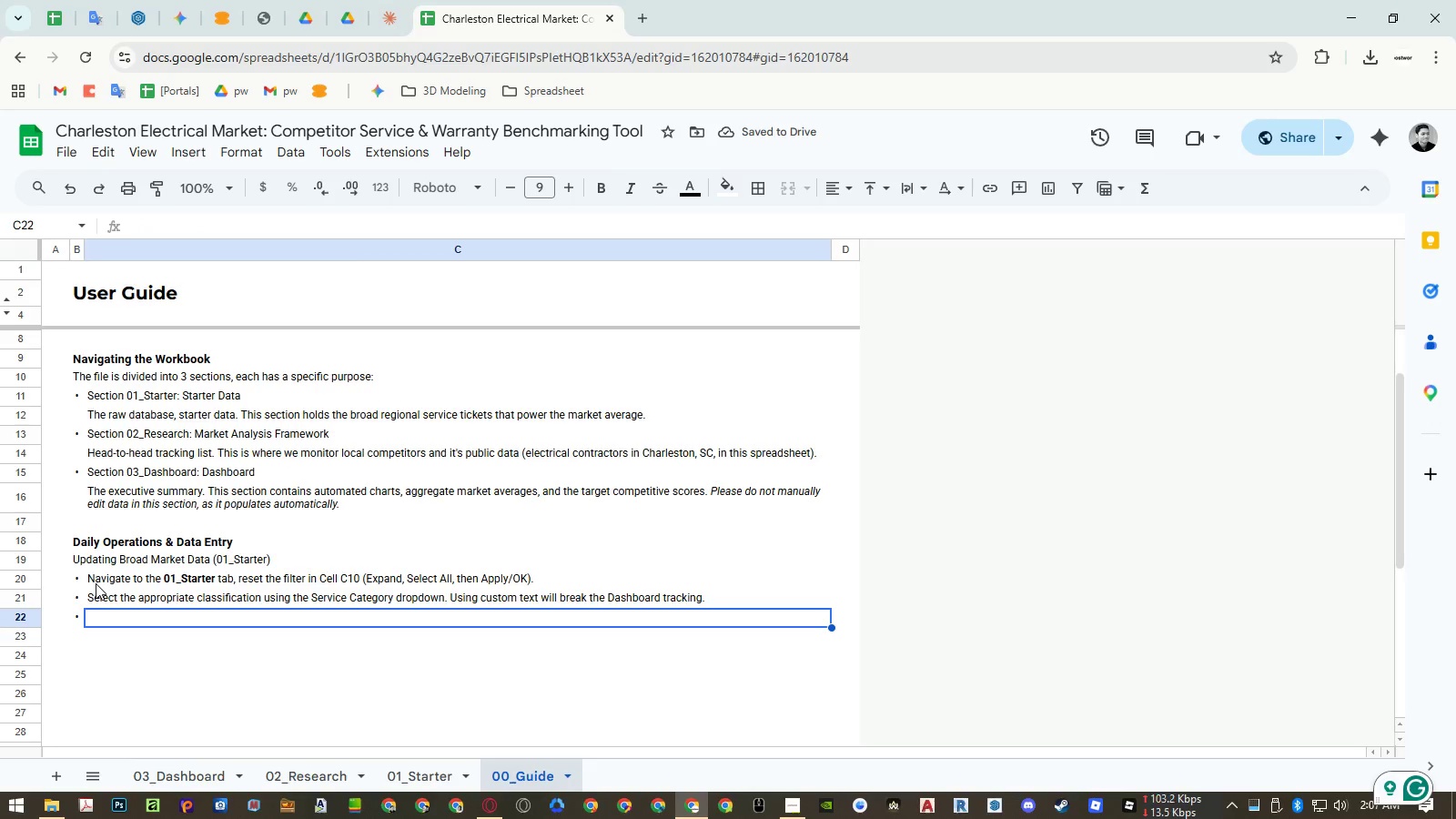 
double_click([96, 583])
 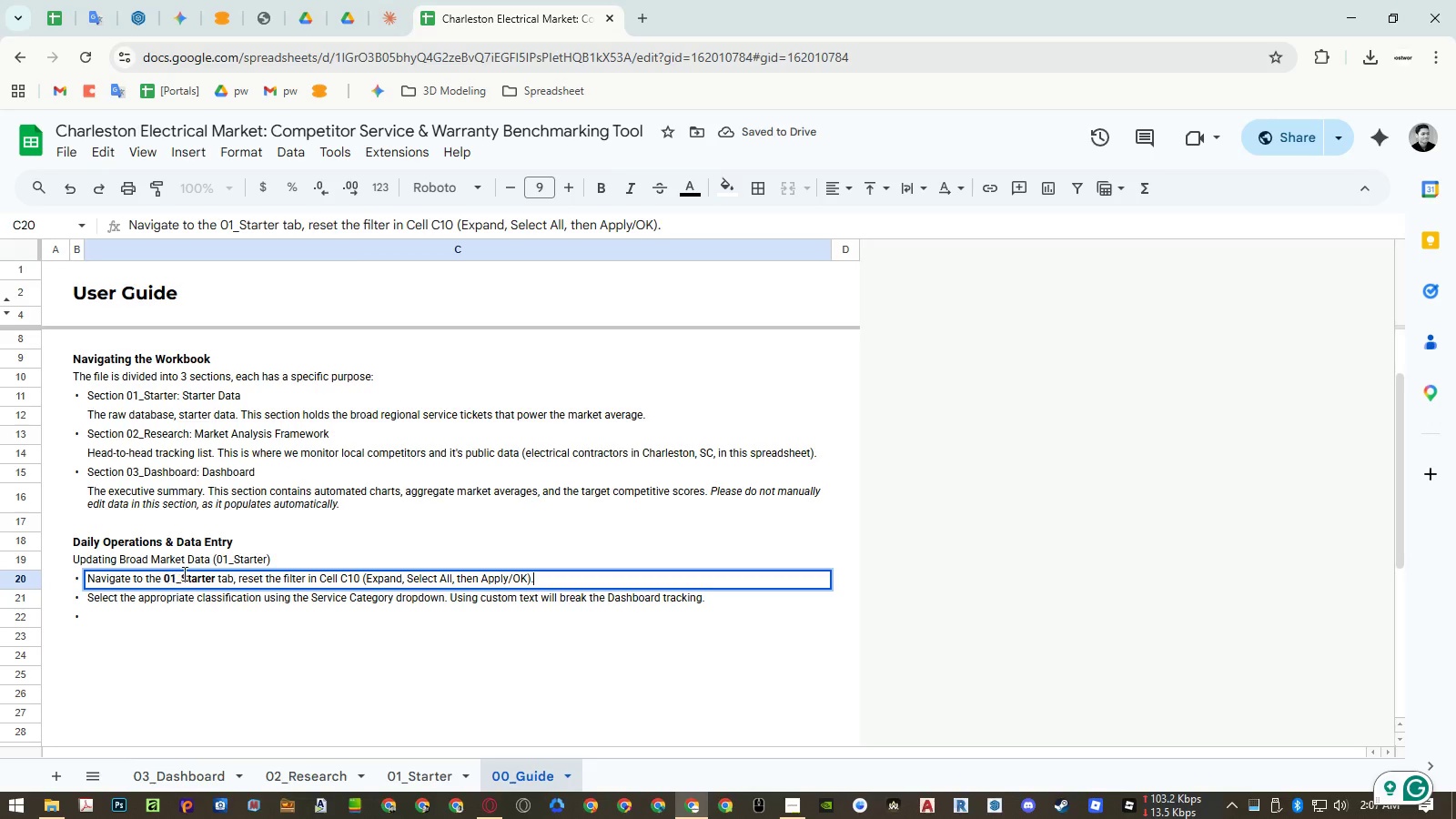 
triple_click([183, 573])
 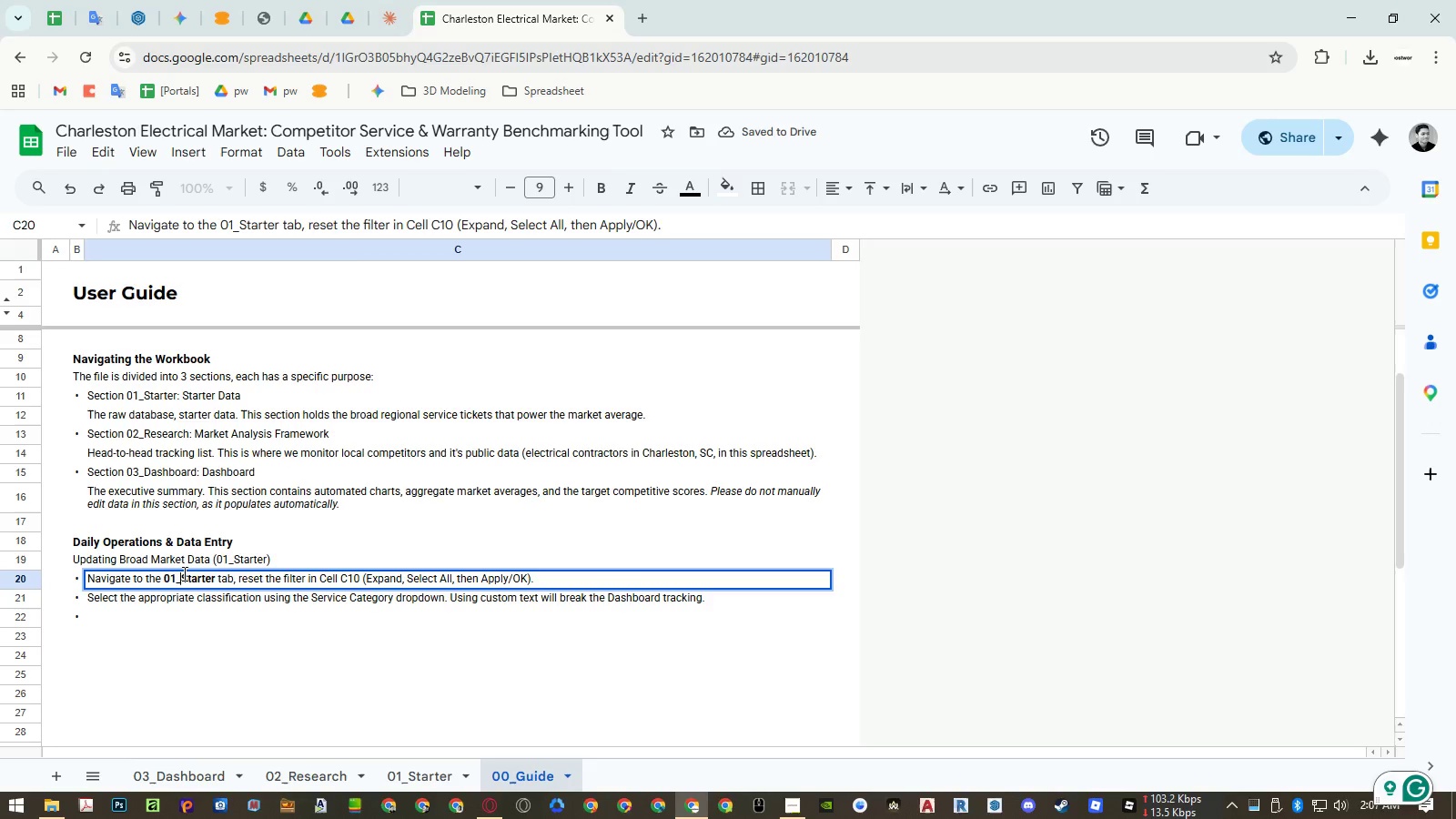 
triple_click([183, 573])
 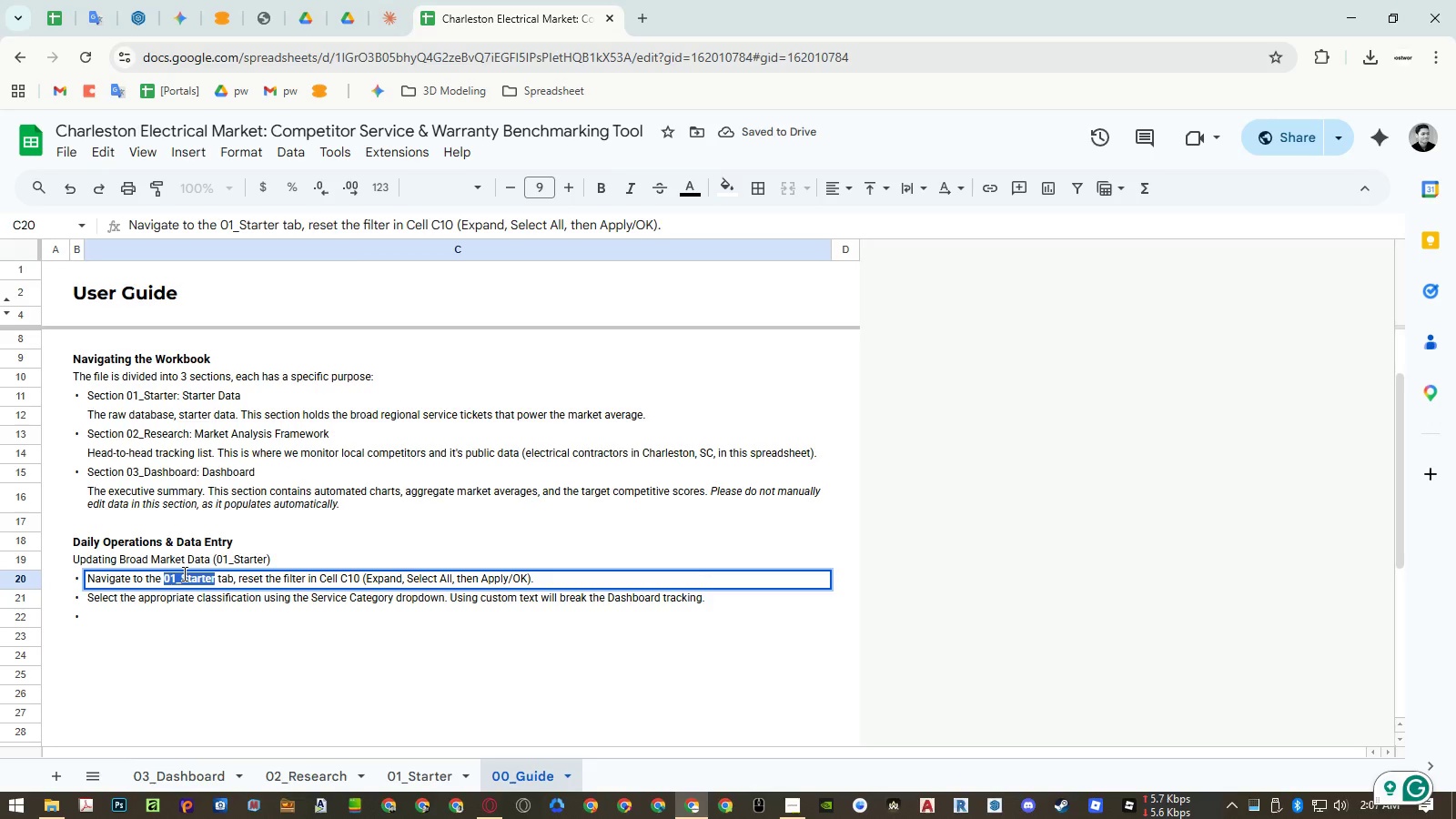 
key(Control+ControlLeft)
 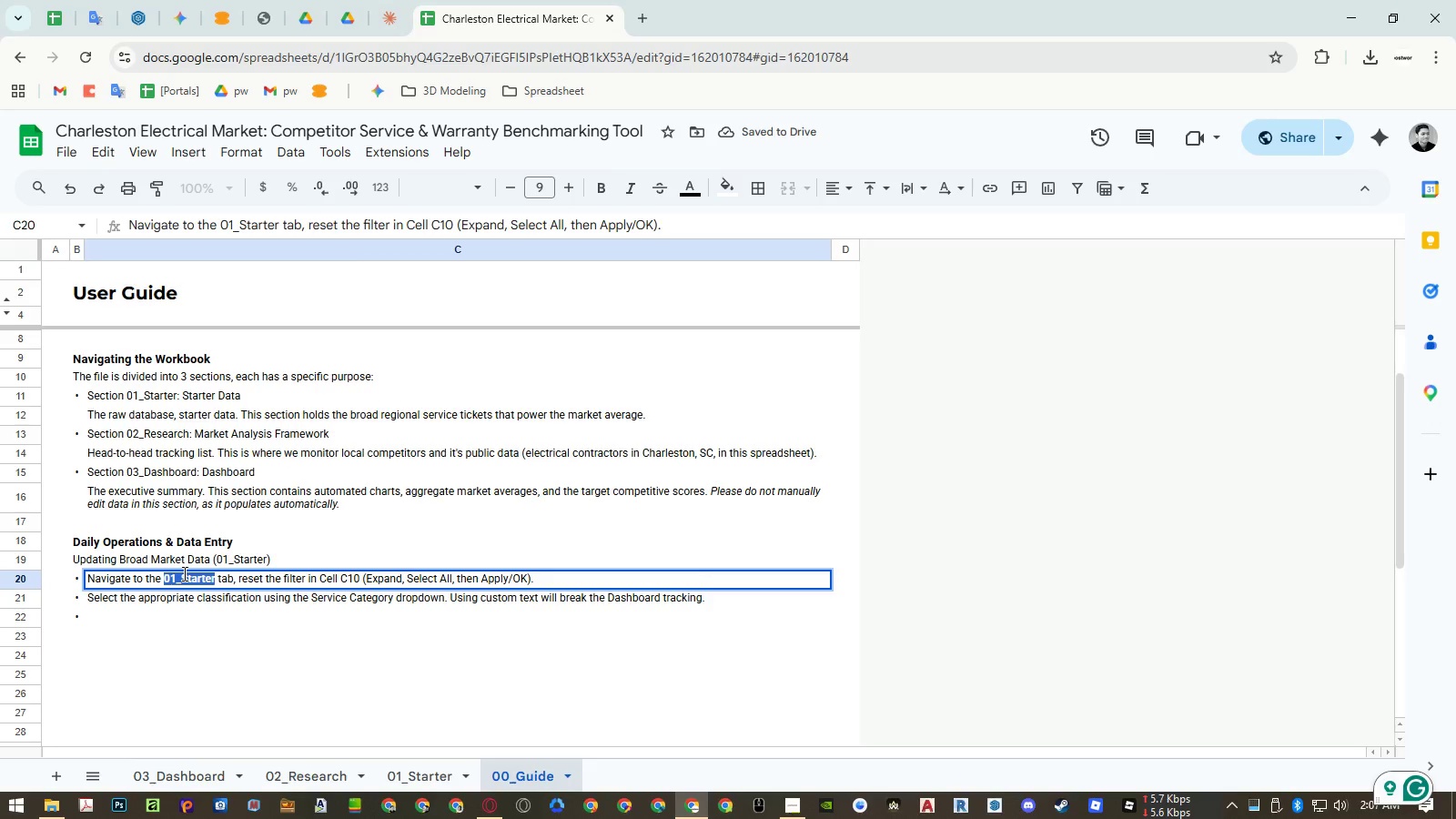 
key(Control+B)
 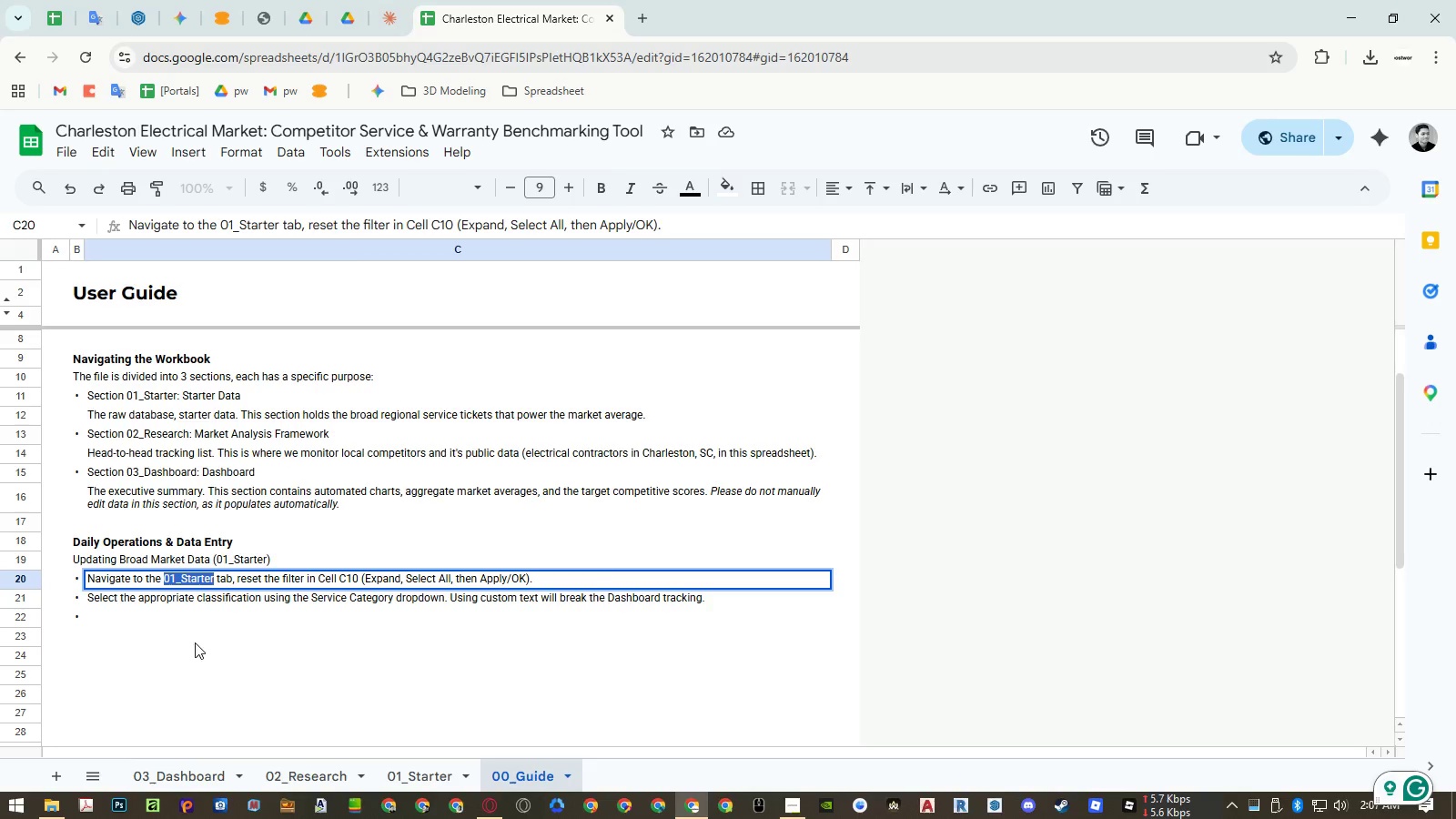 
left_click([193, 646])
 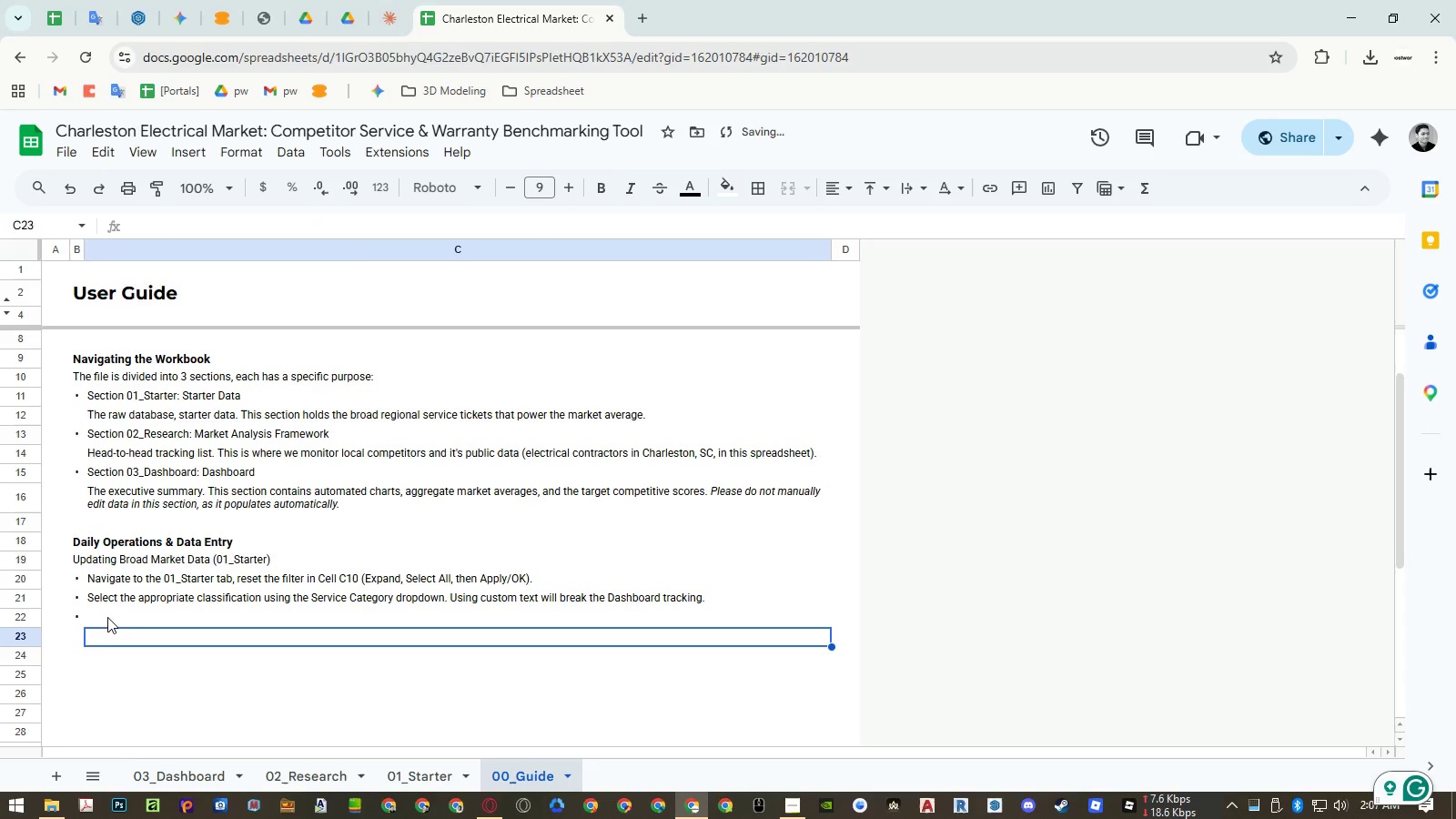 
left_click([105, 616])
 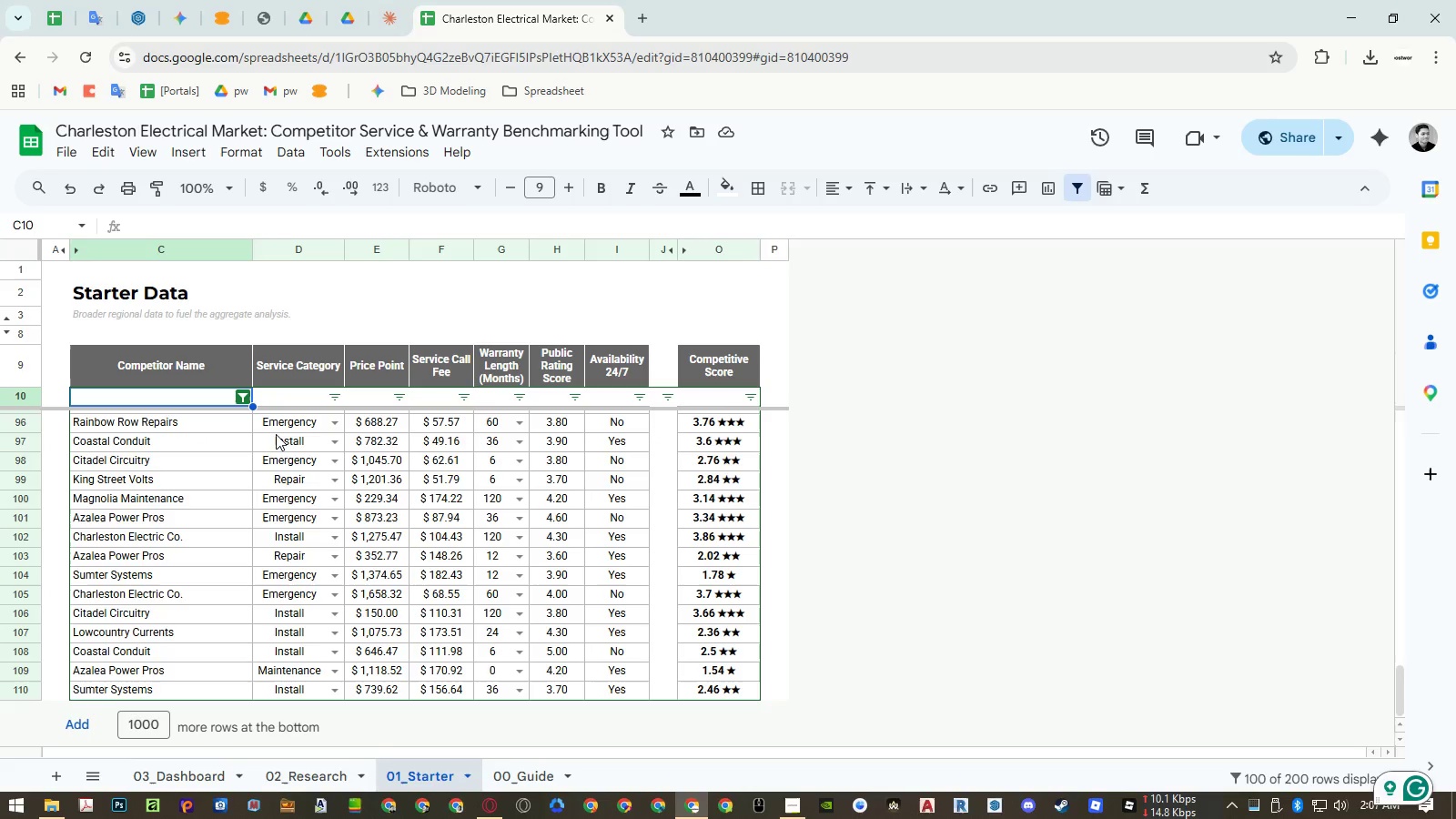 
wait(16.47)
 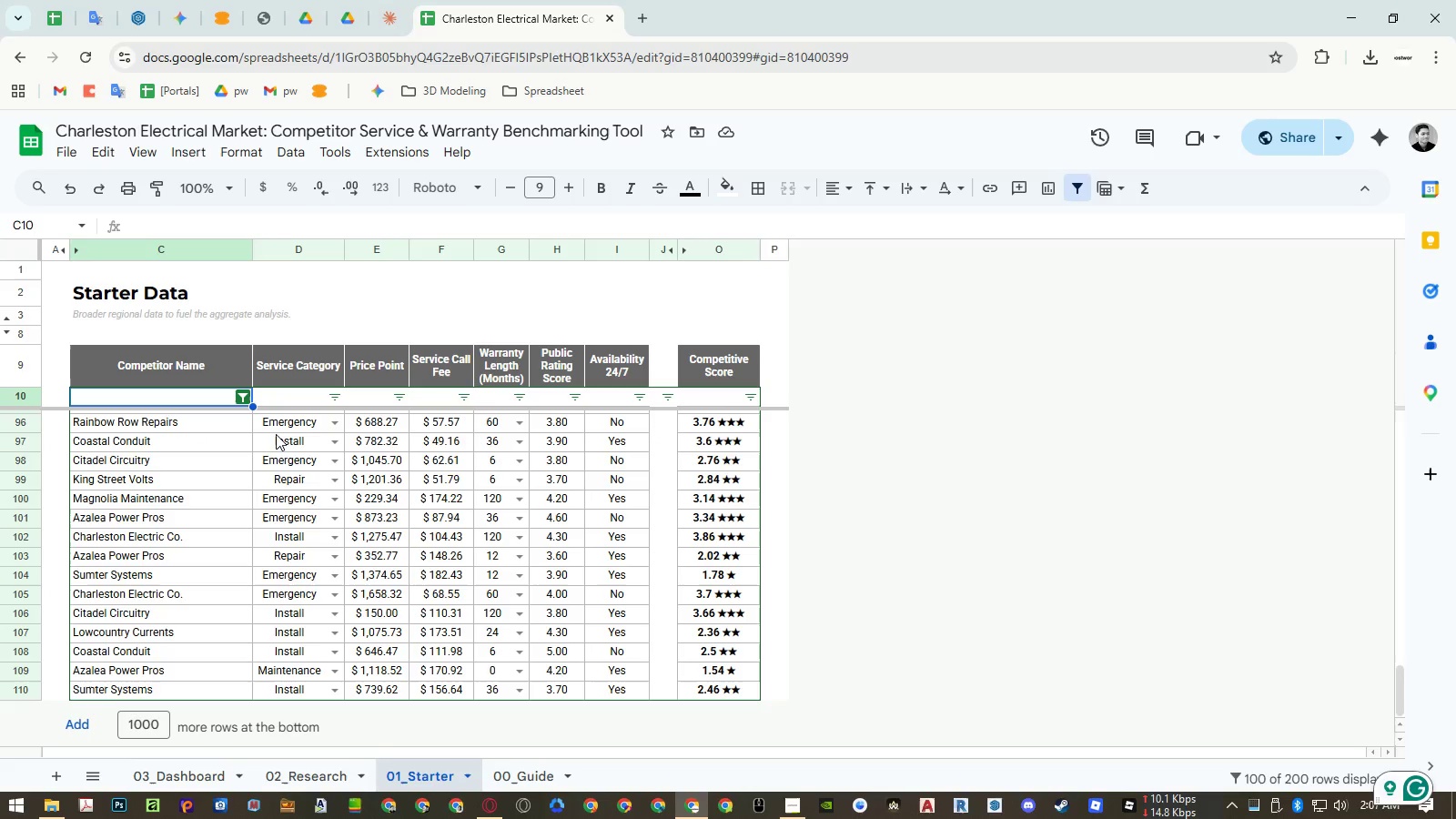 
left_click([511, 773])
 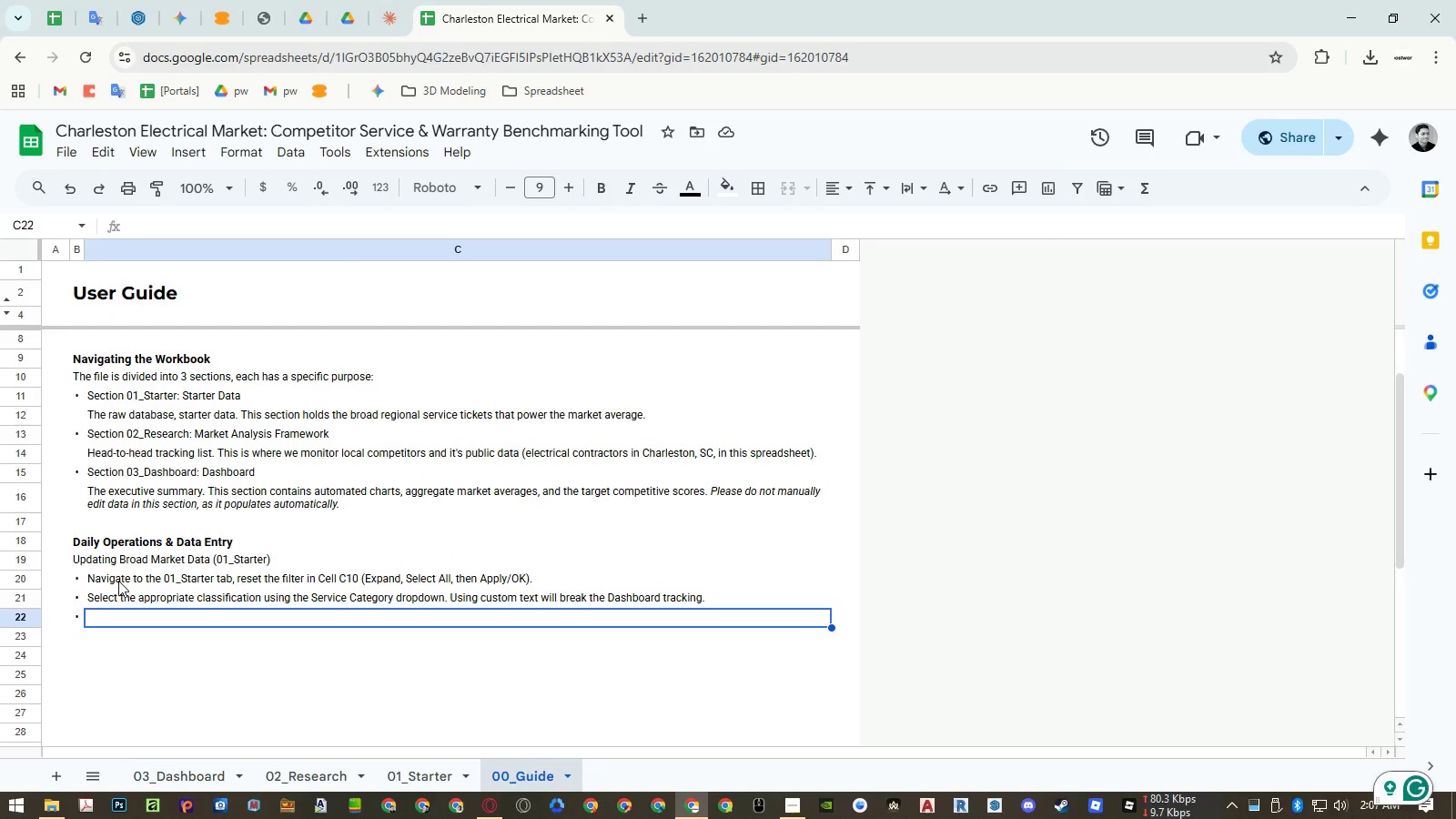 
double_click([116, 581])
 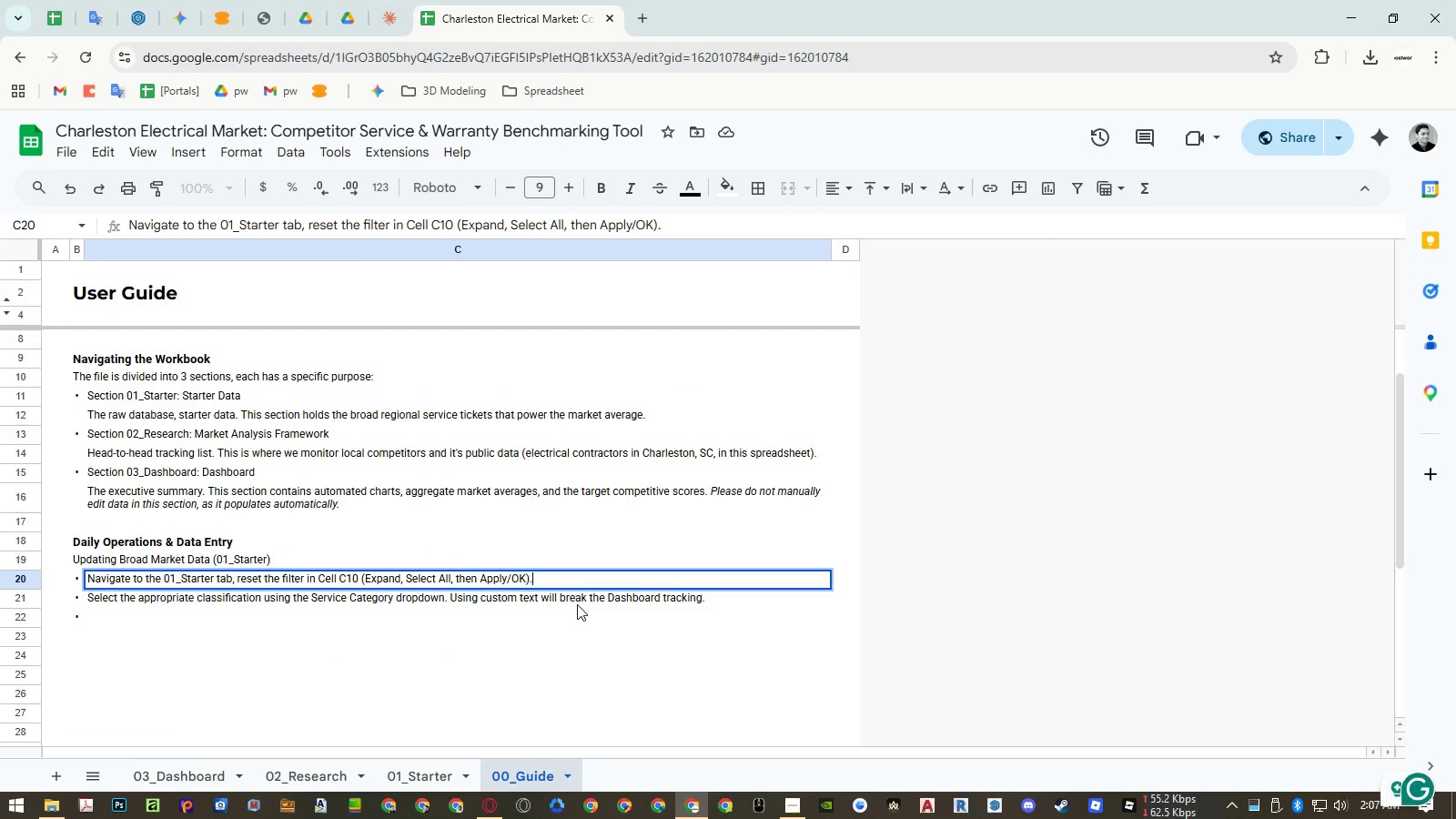 
key(Backspace)
type(, and fill the new)
key(Backspace)
type(xt empty row.)
 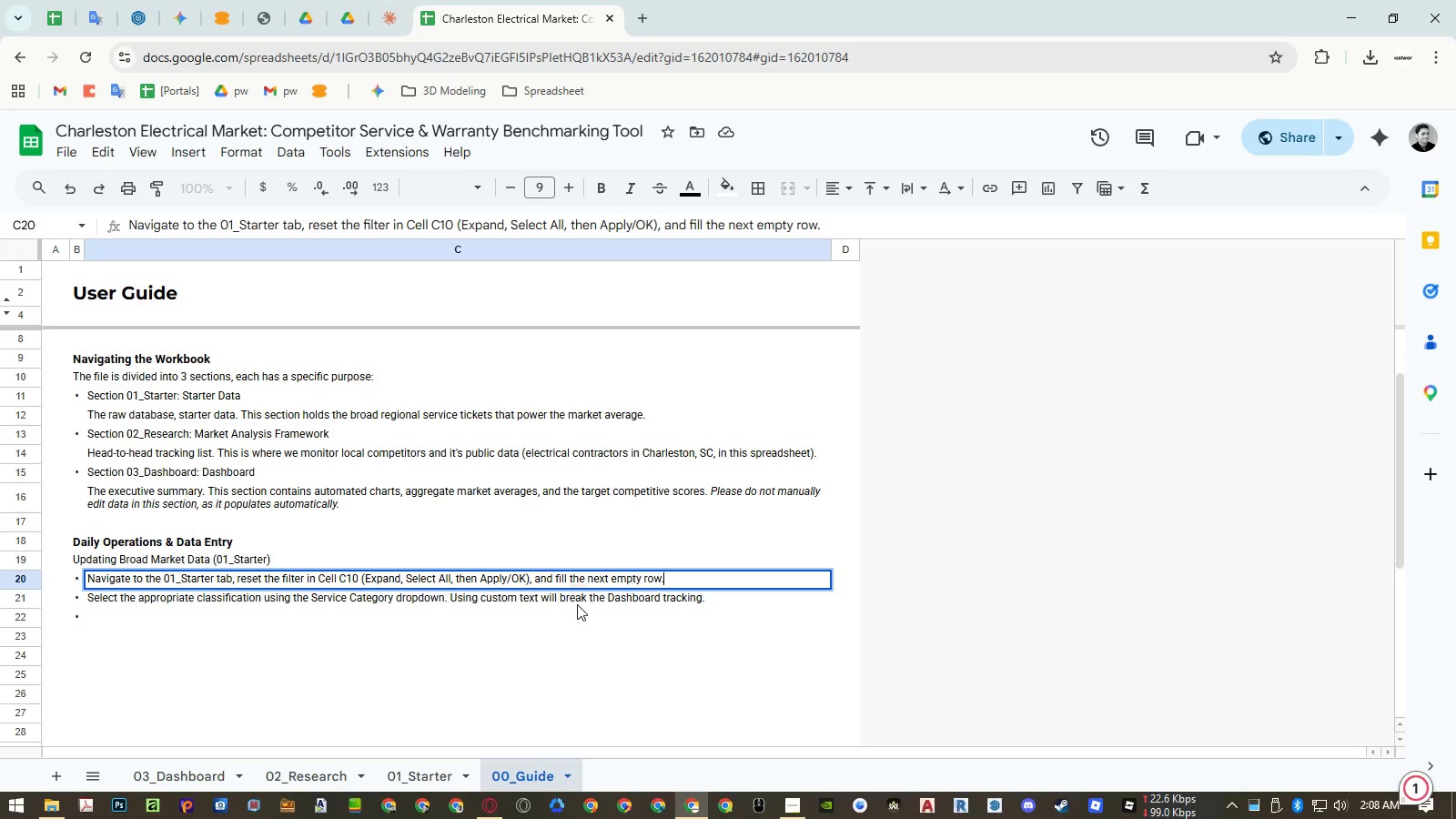 
double_click([500, 583])
 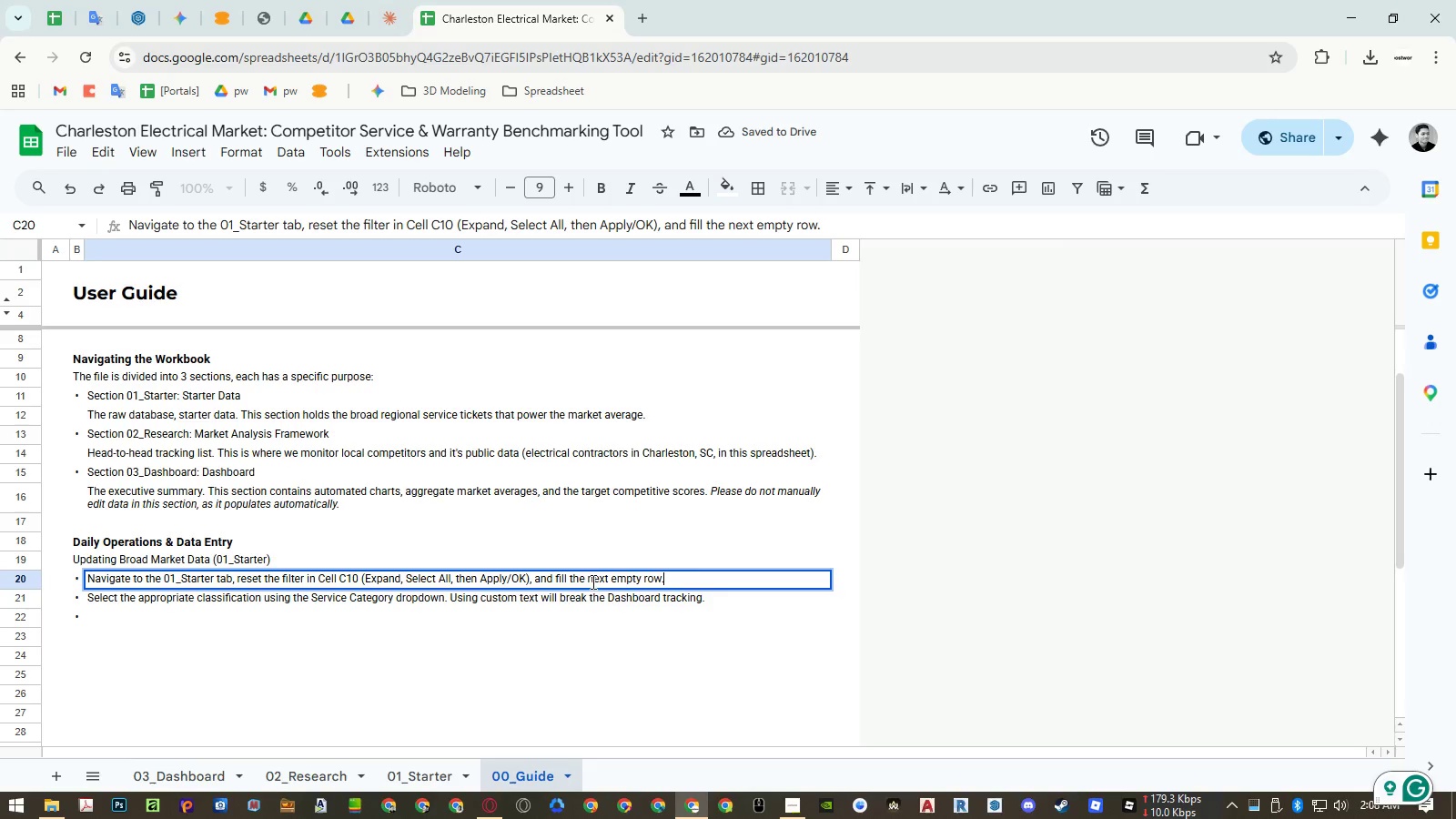 
left_click([592, 581])
 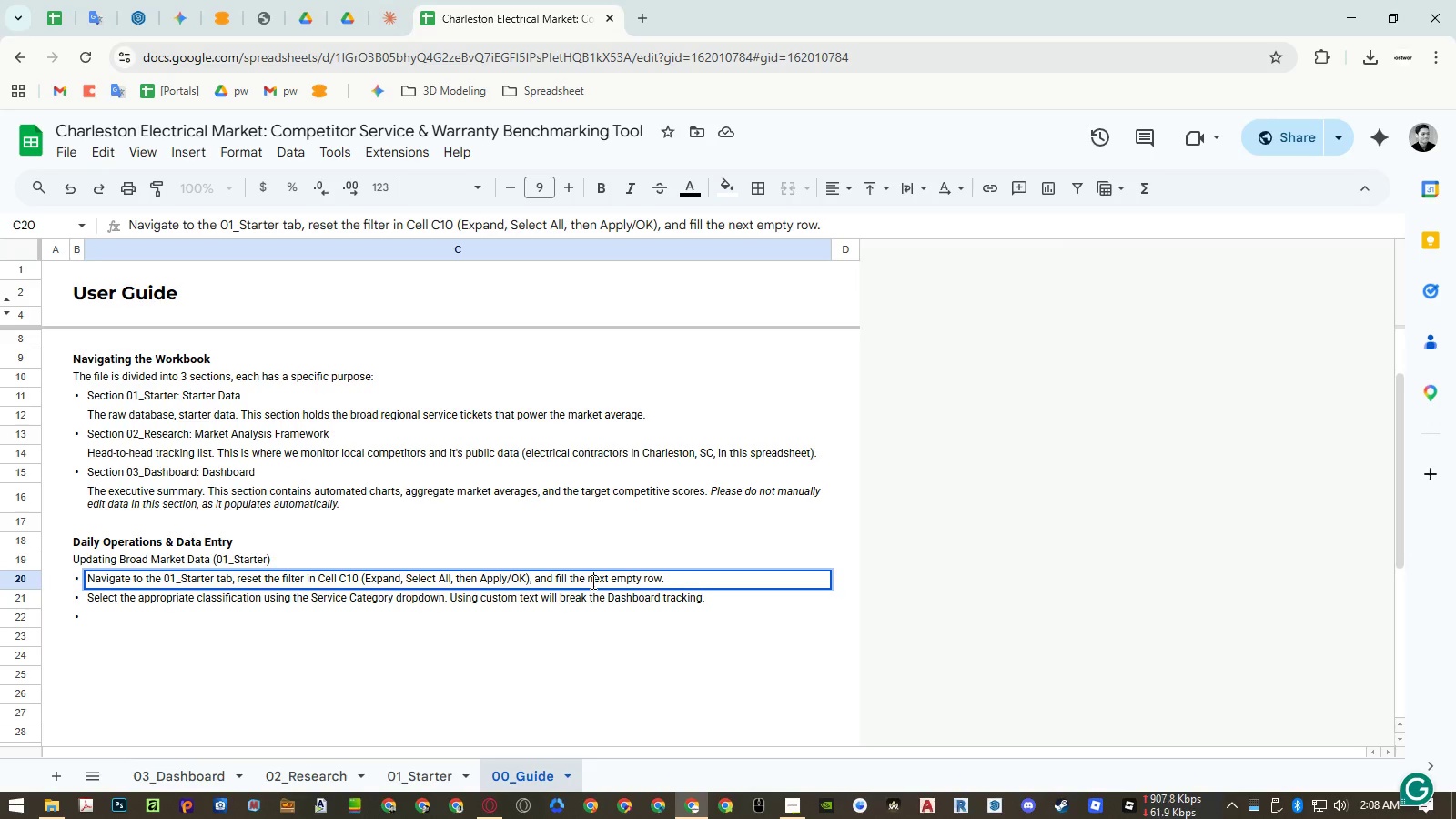 
left_click([417, 618])
 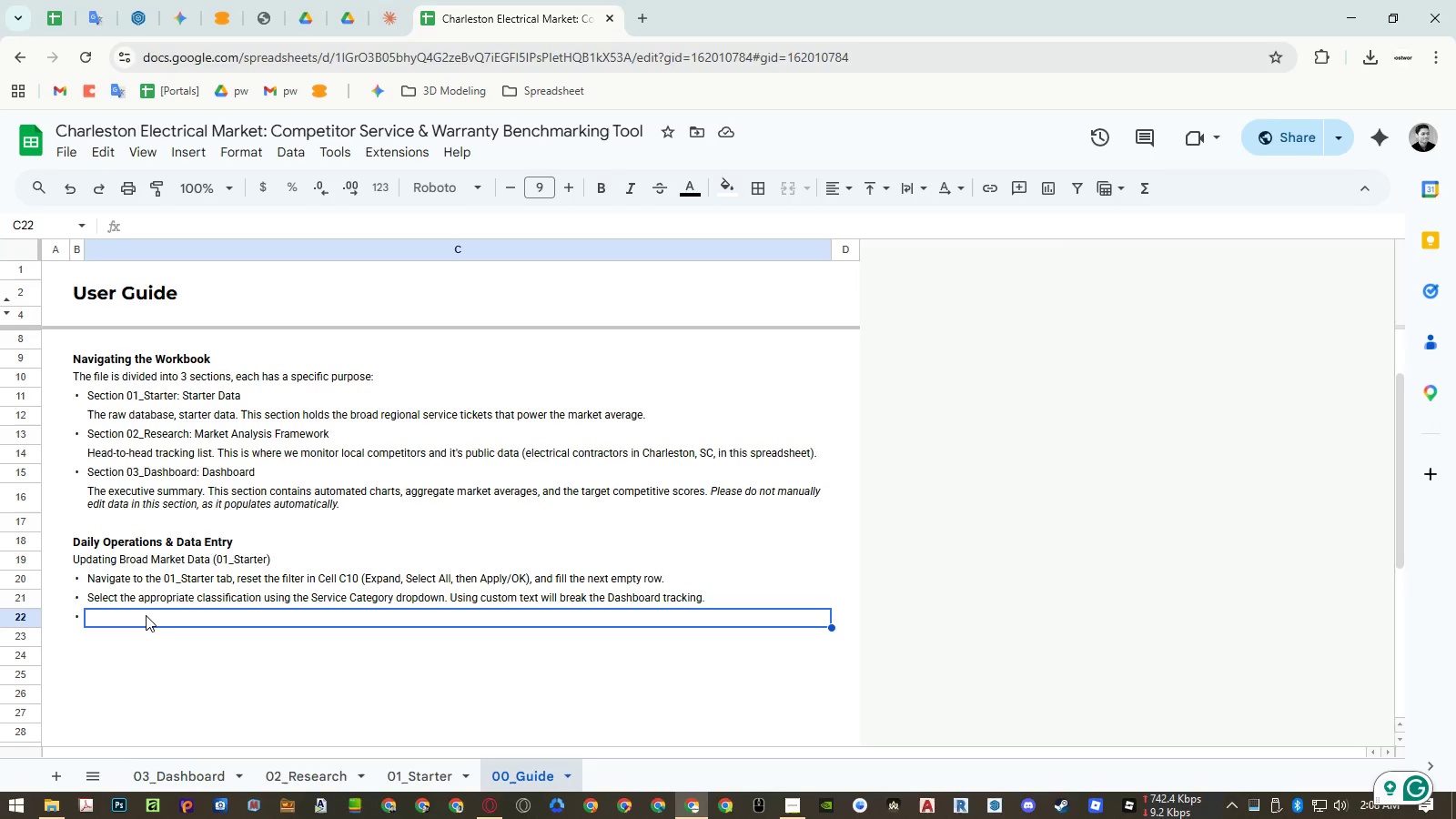 
wait(11.81)
 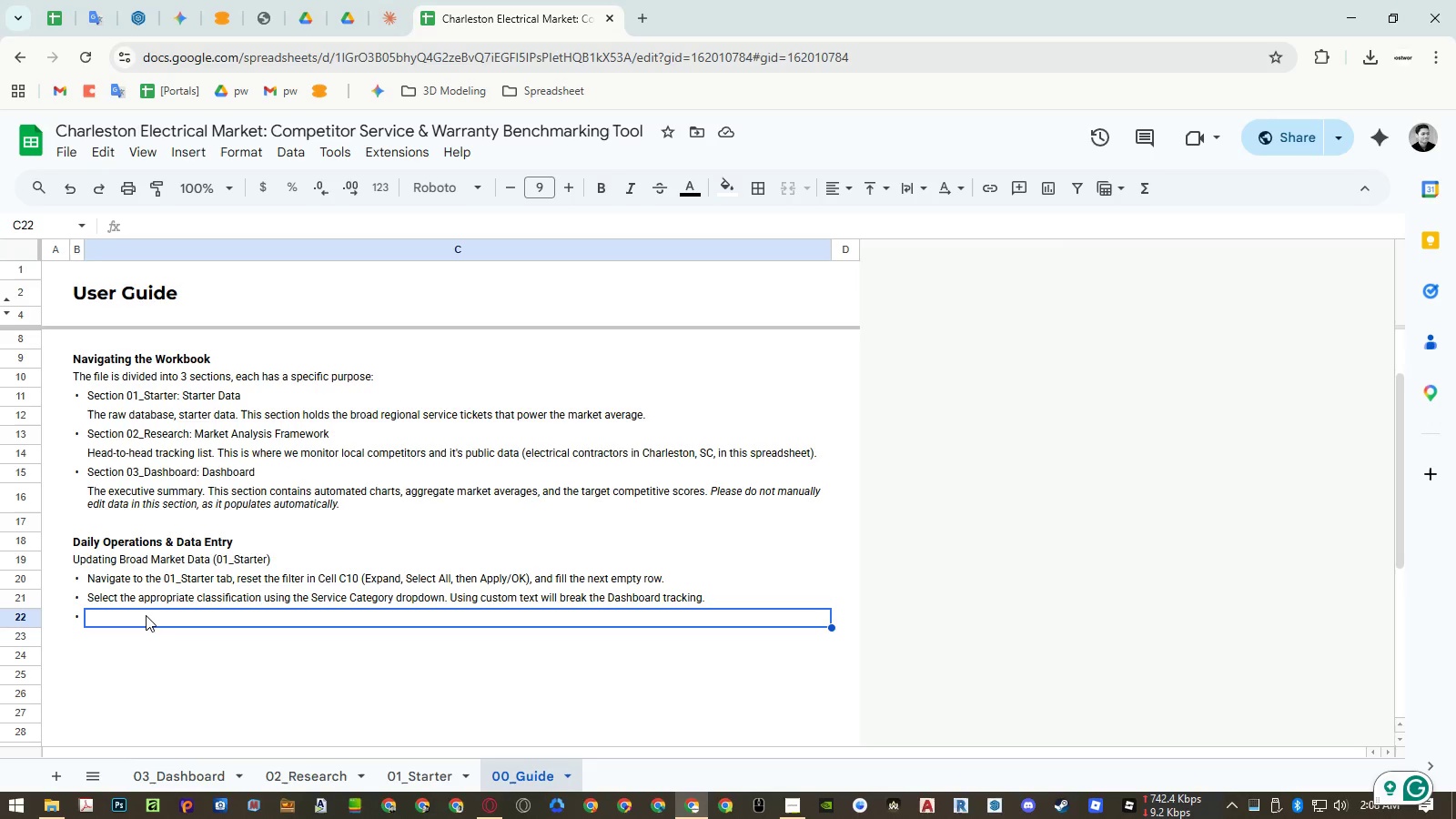 
left_click([438, 770])
 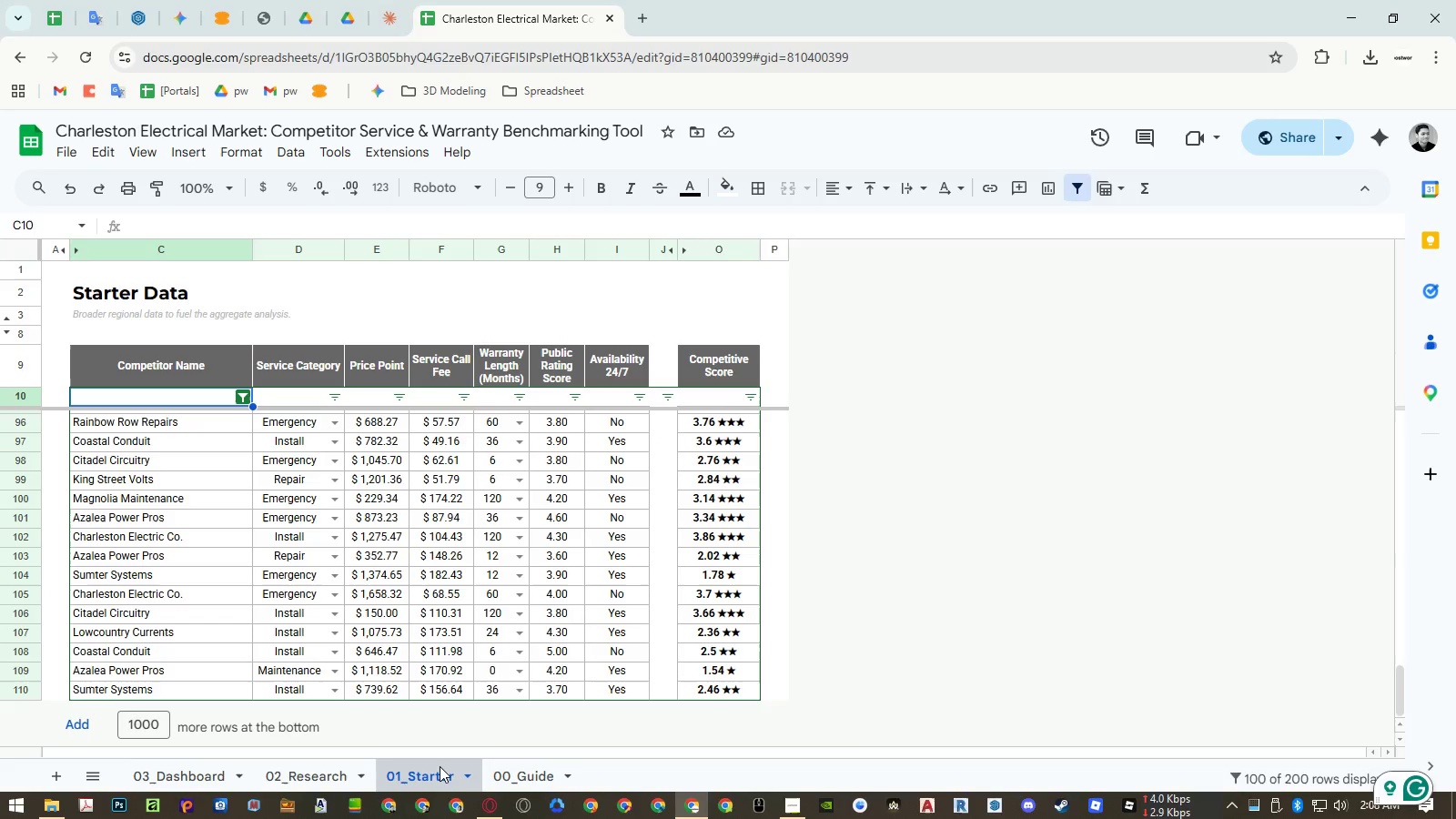 
left_click([520, 774])
 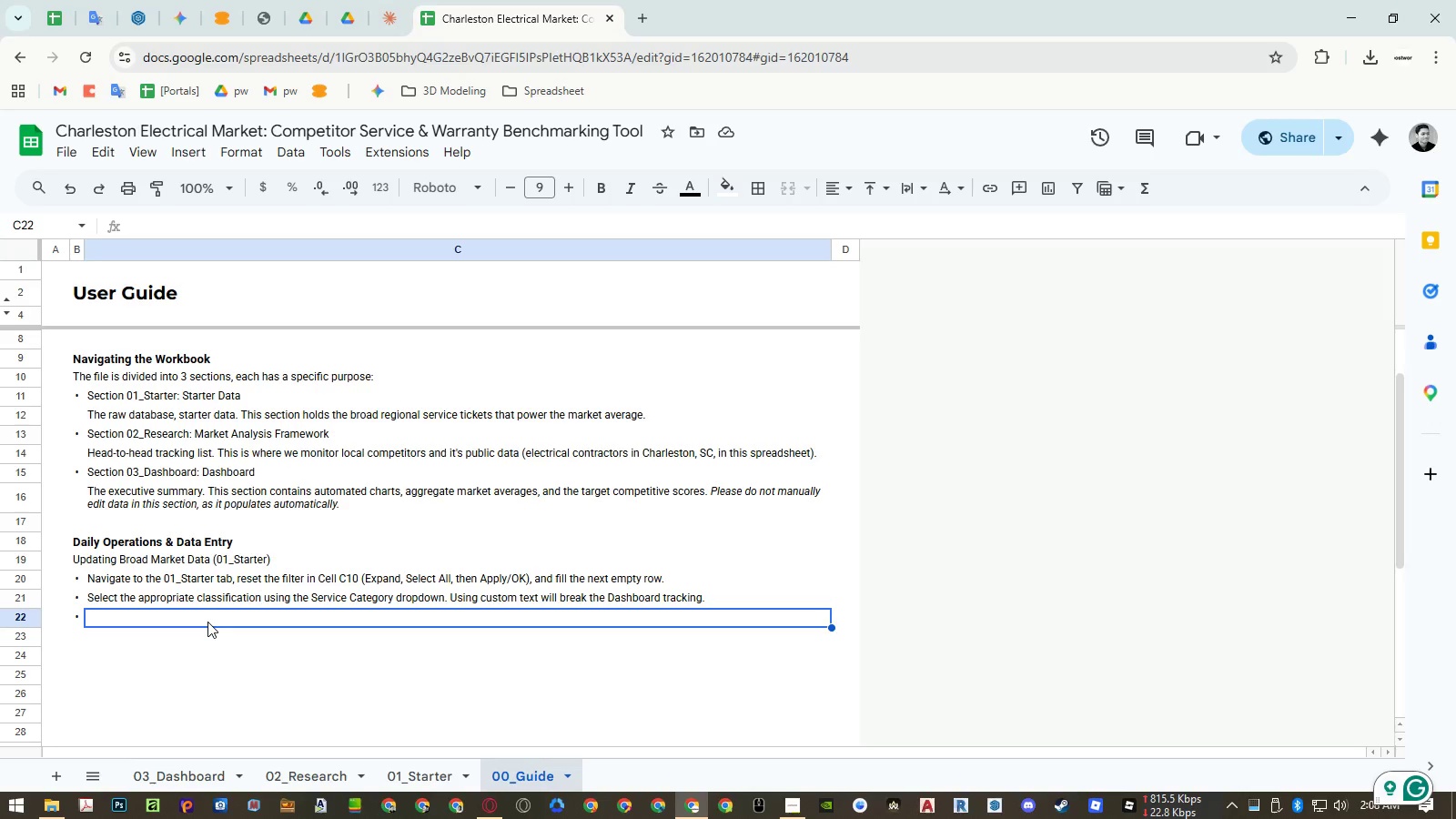 
type(Enter all data in the let)
key(Backspace)
type(ft wing table, leave the right wing table as it is (auto updated).)
 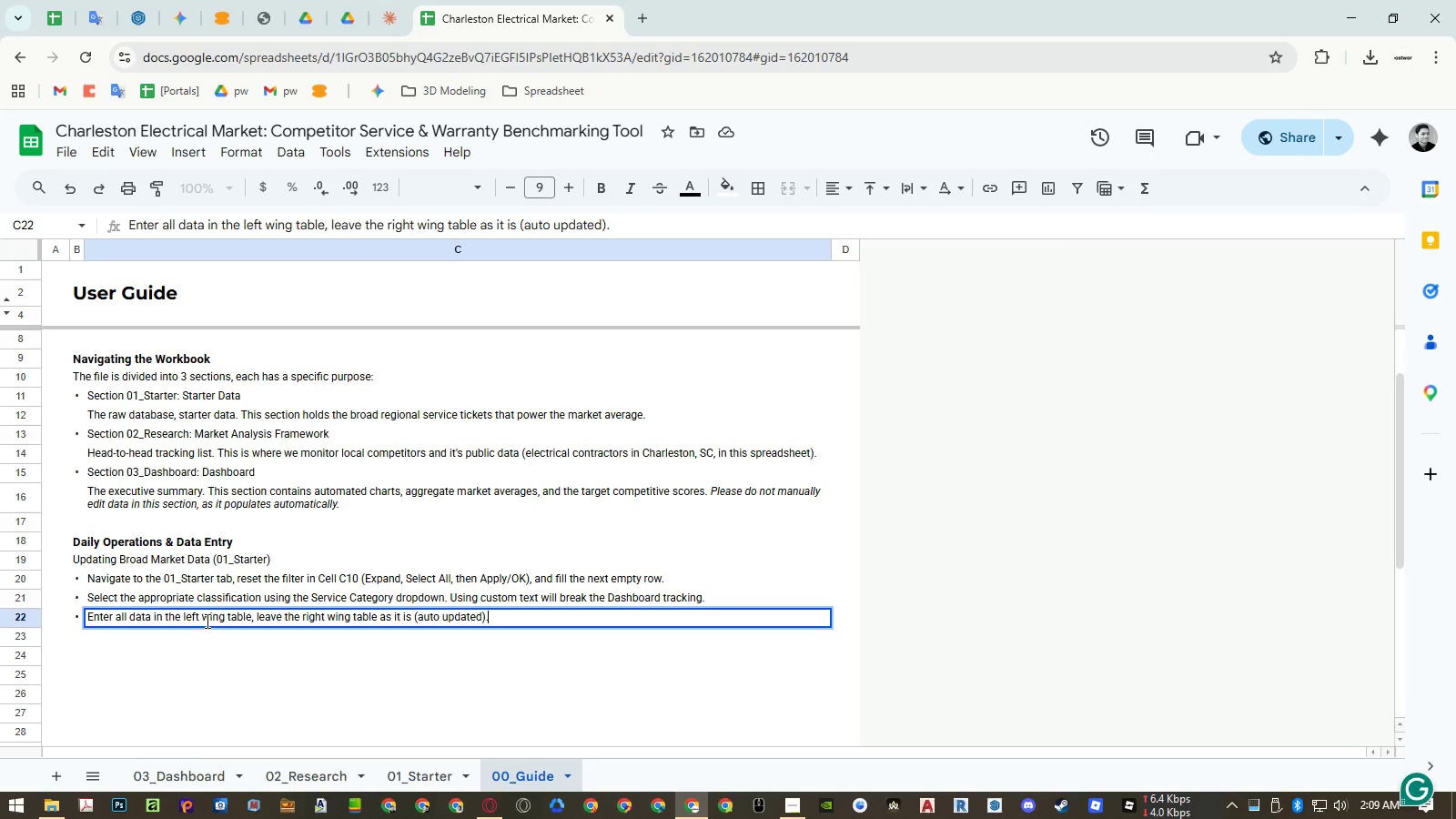 
left_click([209, 617])
 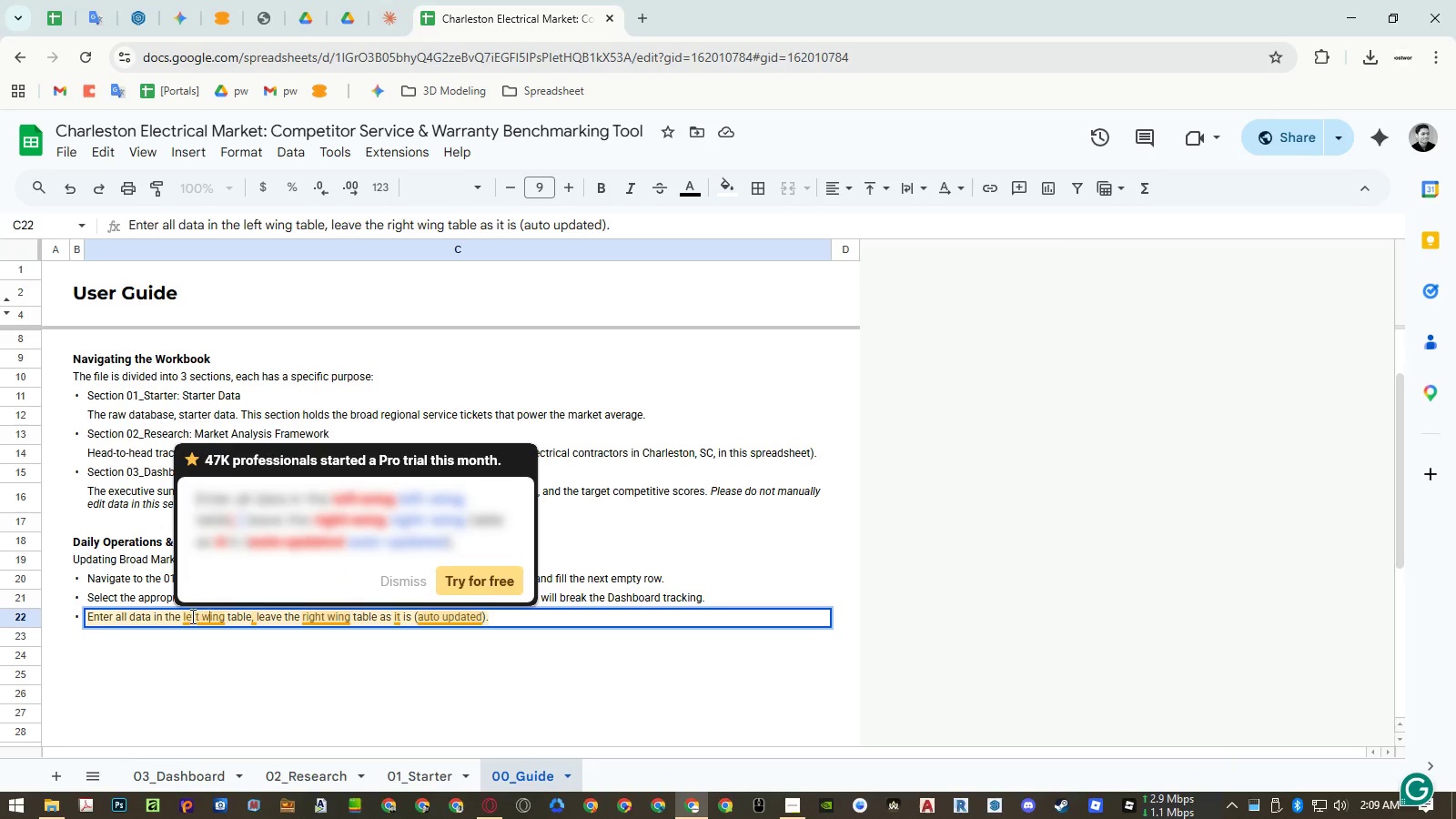 
left_click([182, 616])
 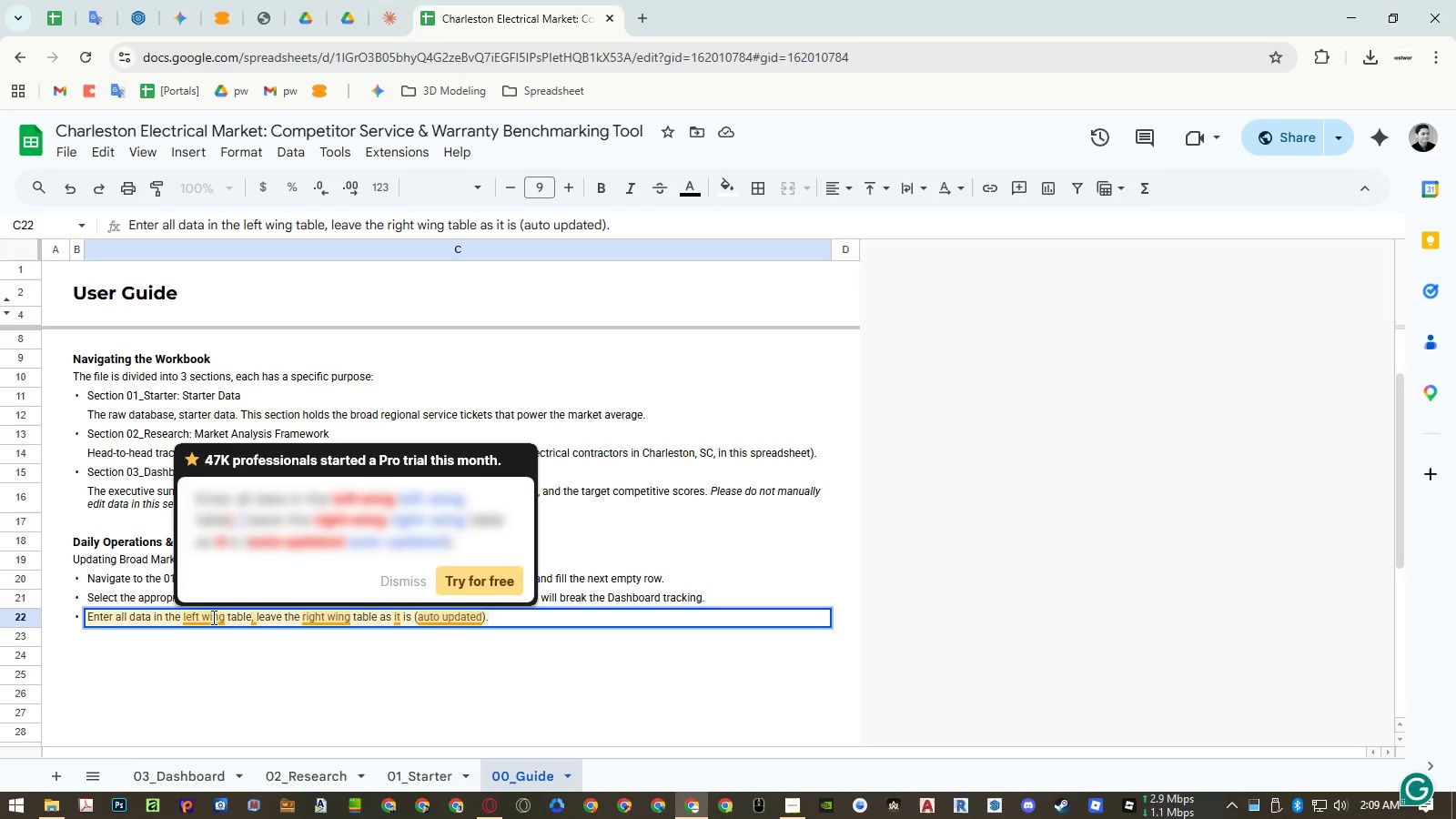 
type(the )
 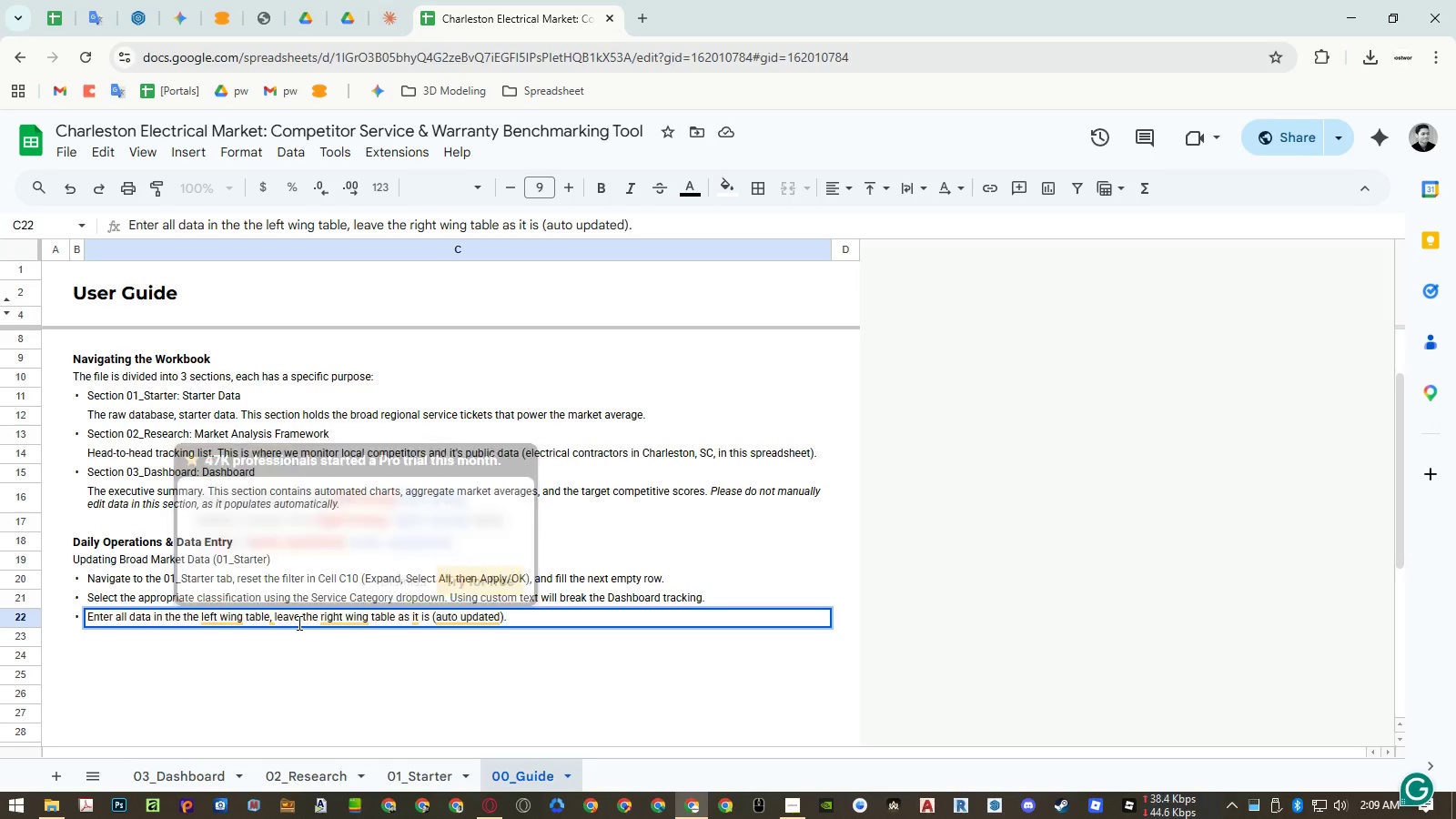 
mouse_move([343, 622])
 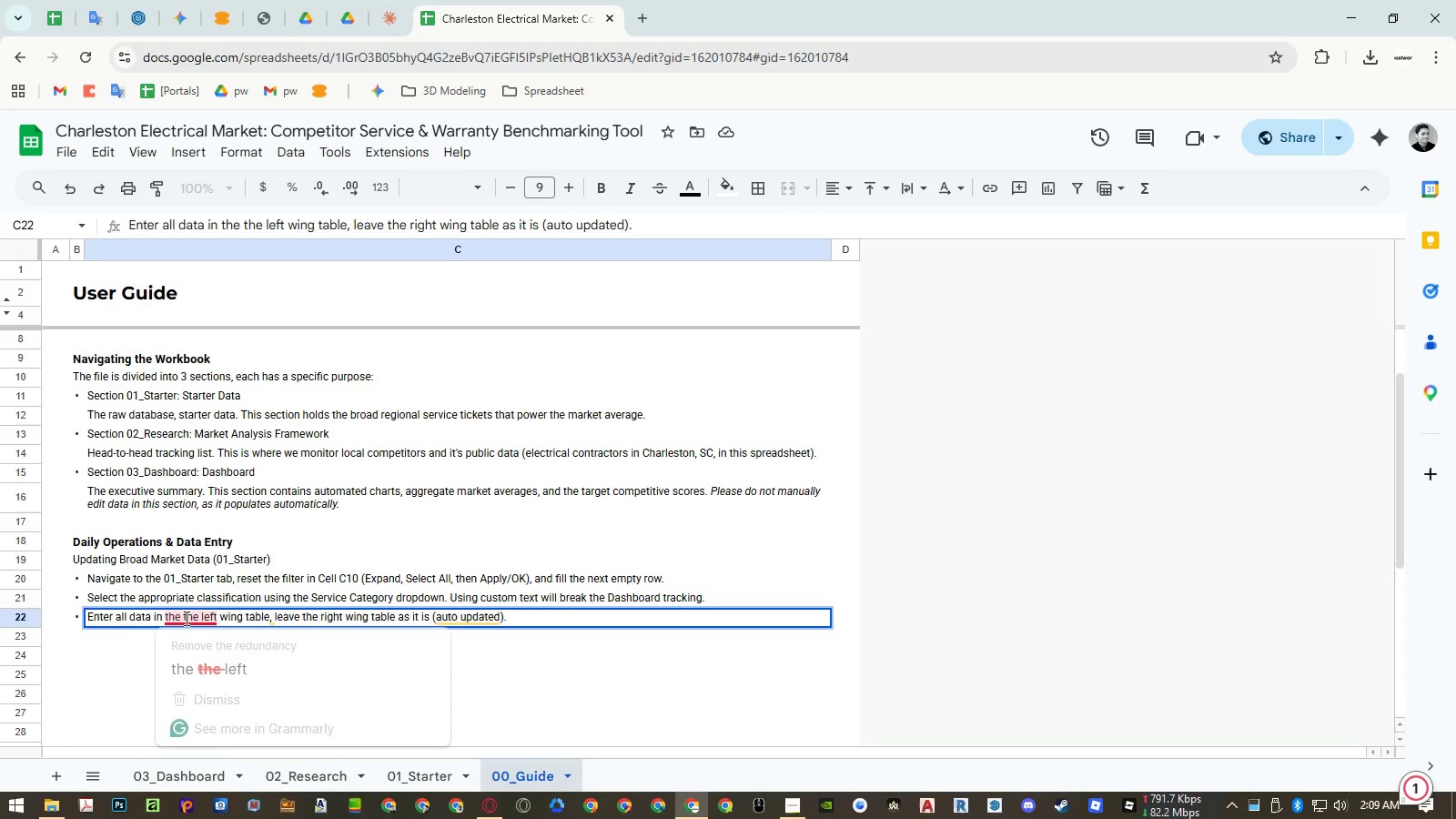 
double_click([184, 618])
 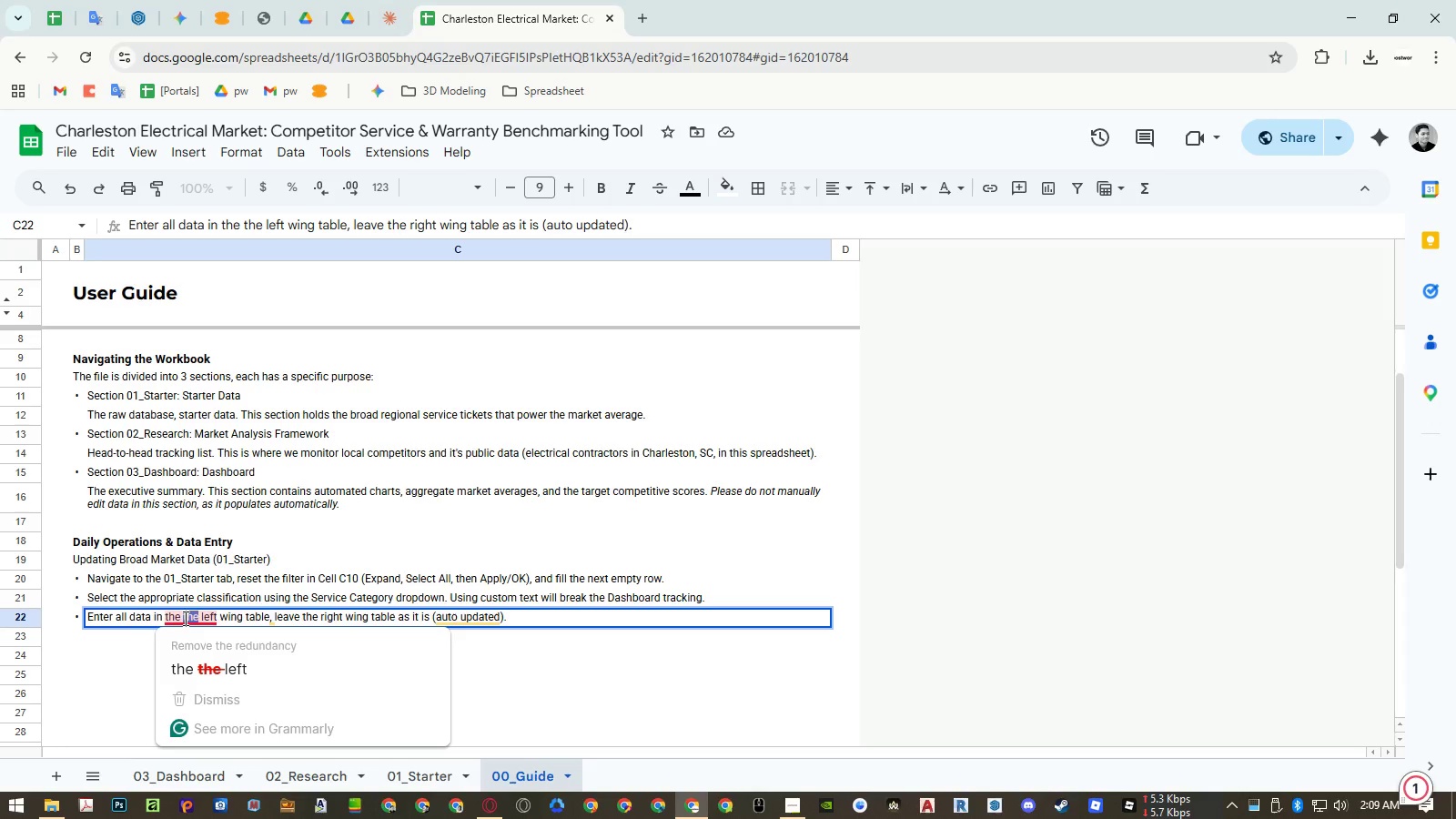 
key(Backspace)
 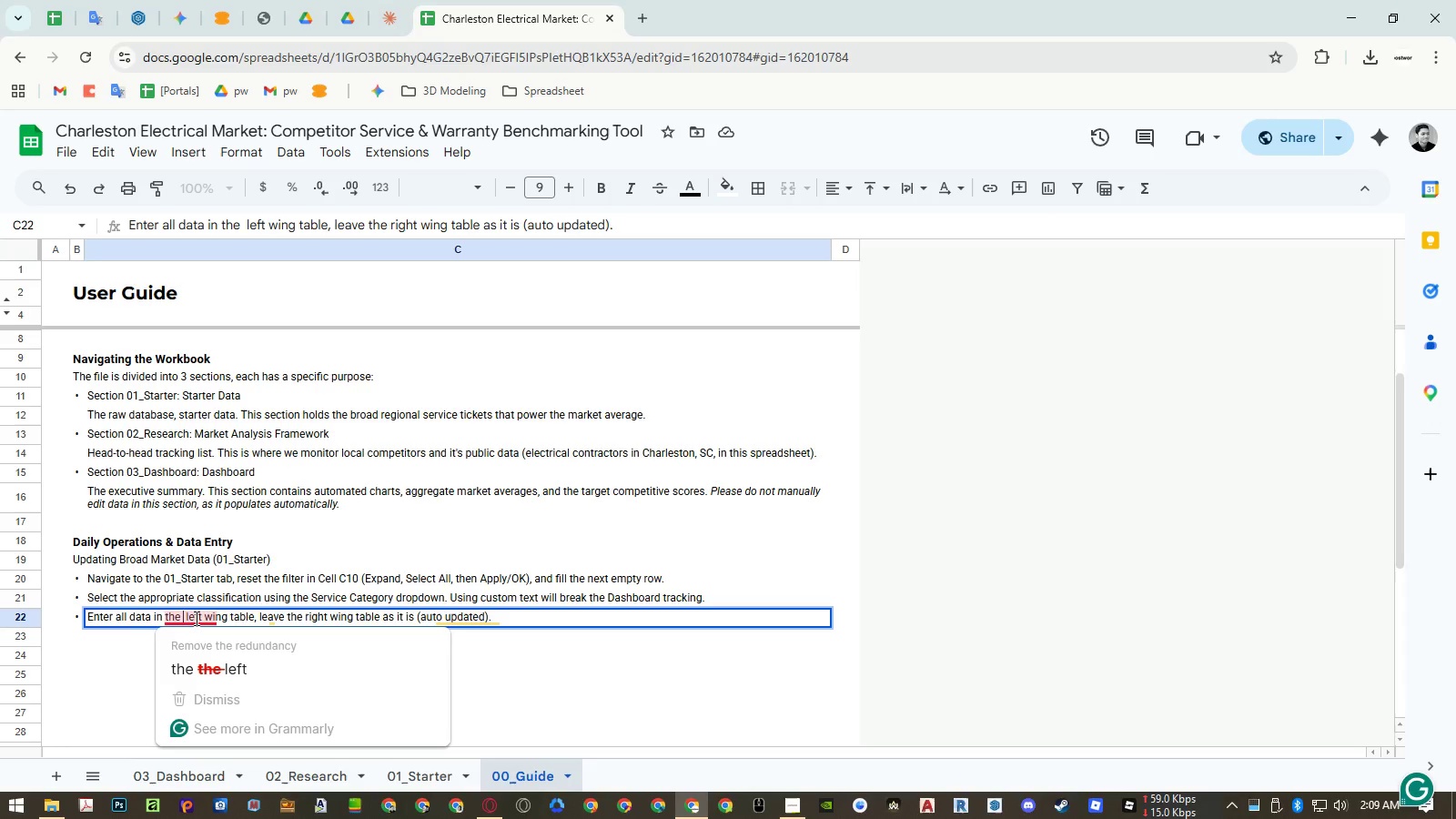 
key(Backspace)
 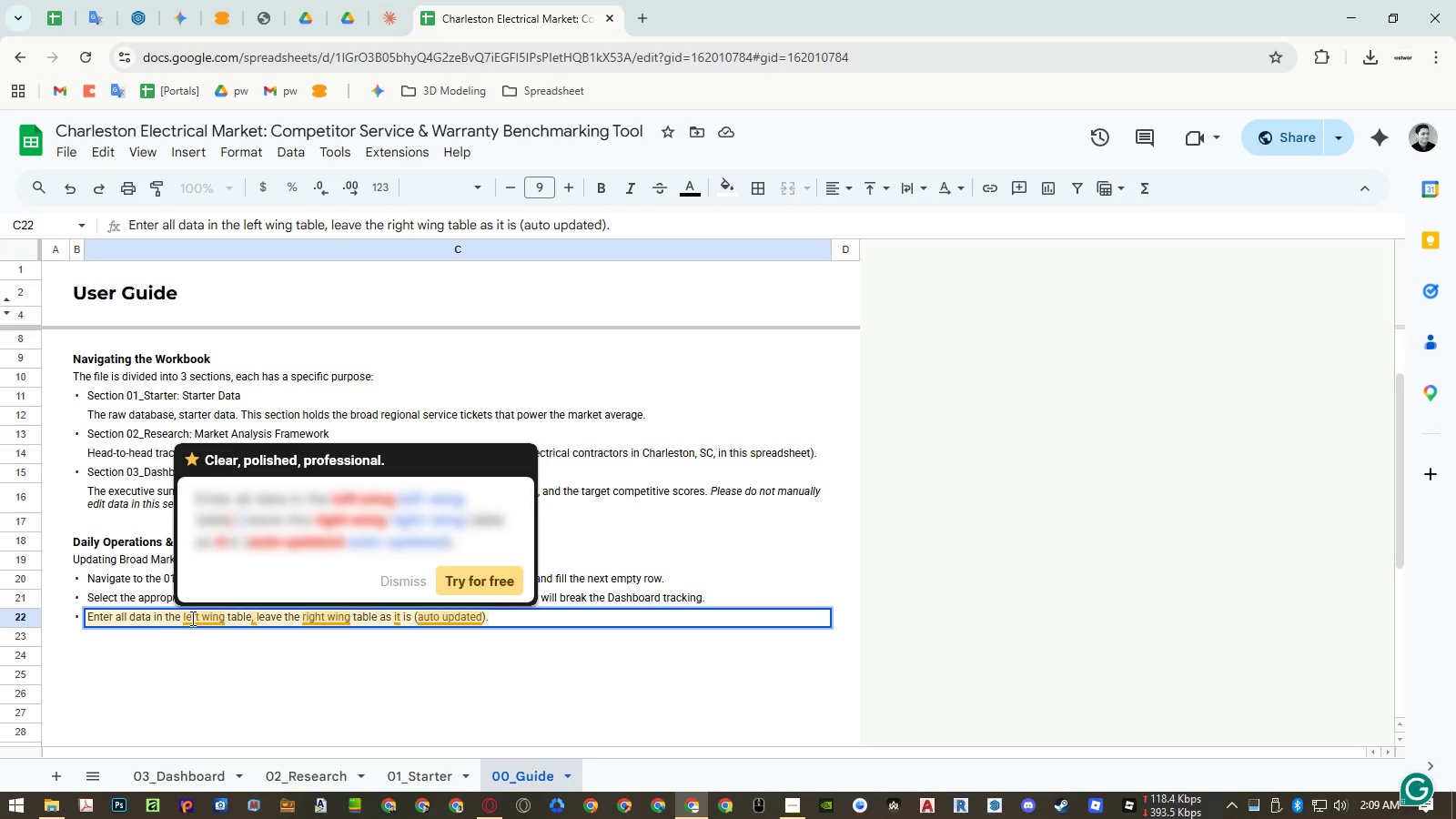 
left_click([97, 632])
 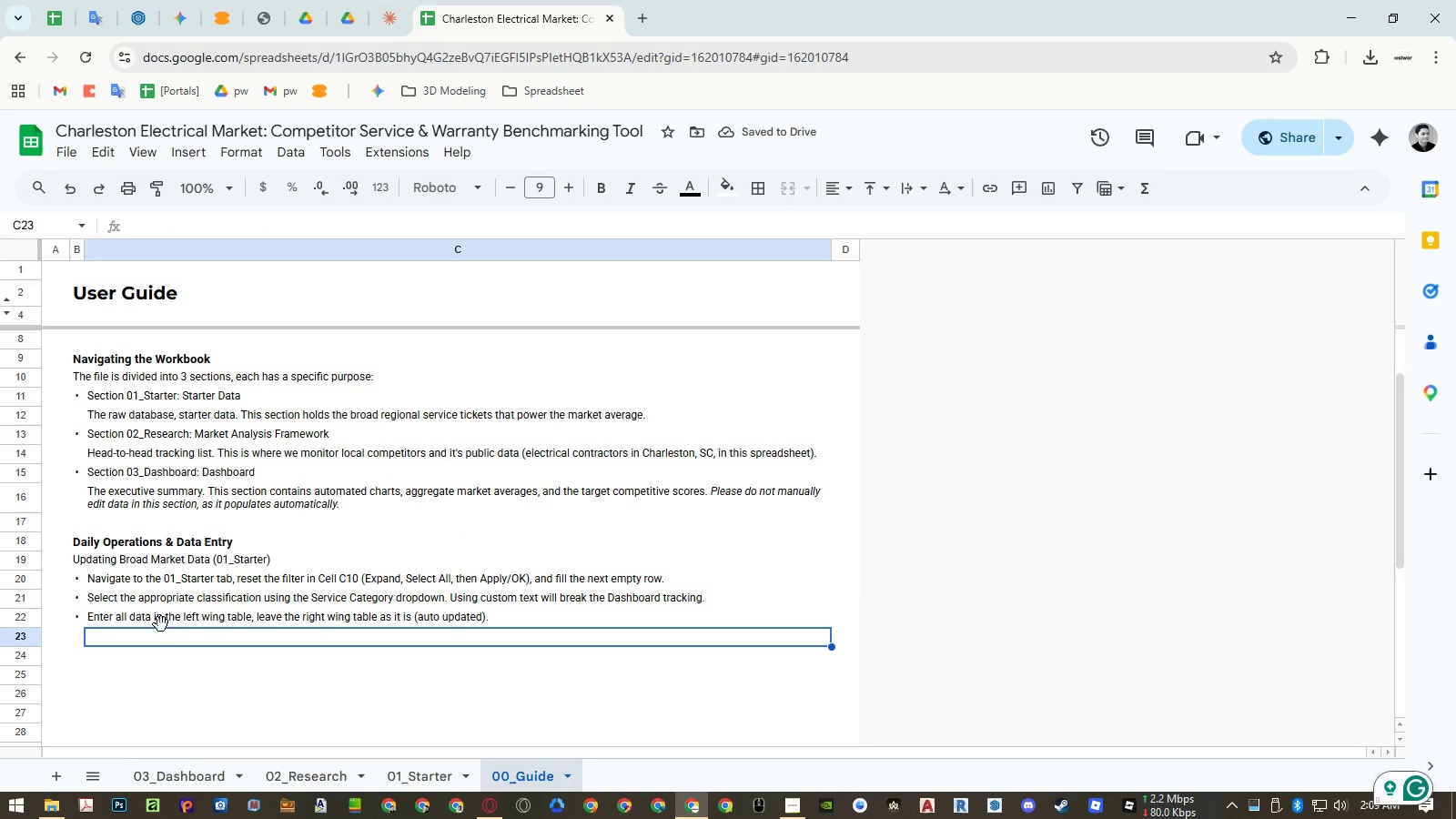 
wait(5.89)
 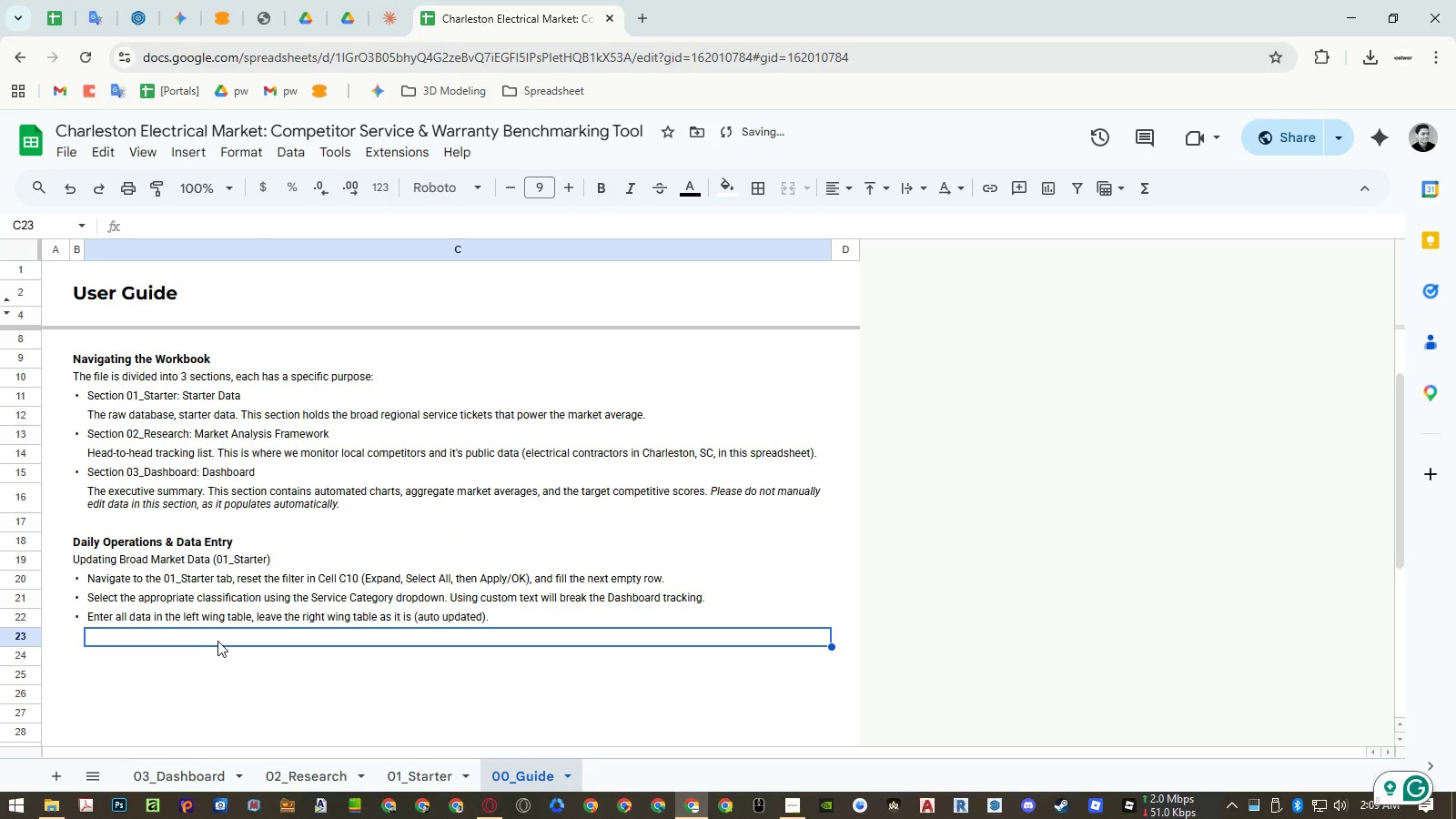 
left_click_drag(start_coordinate=[76, 561], to_coordinate=[89, 574])
 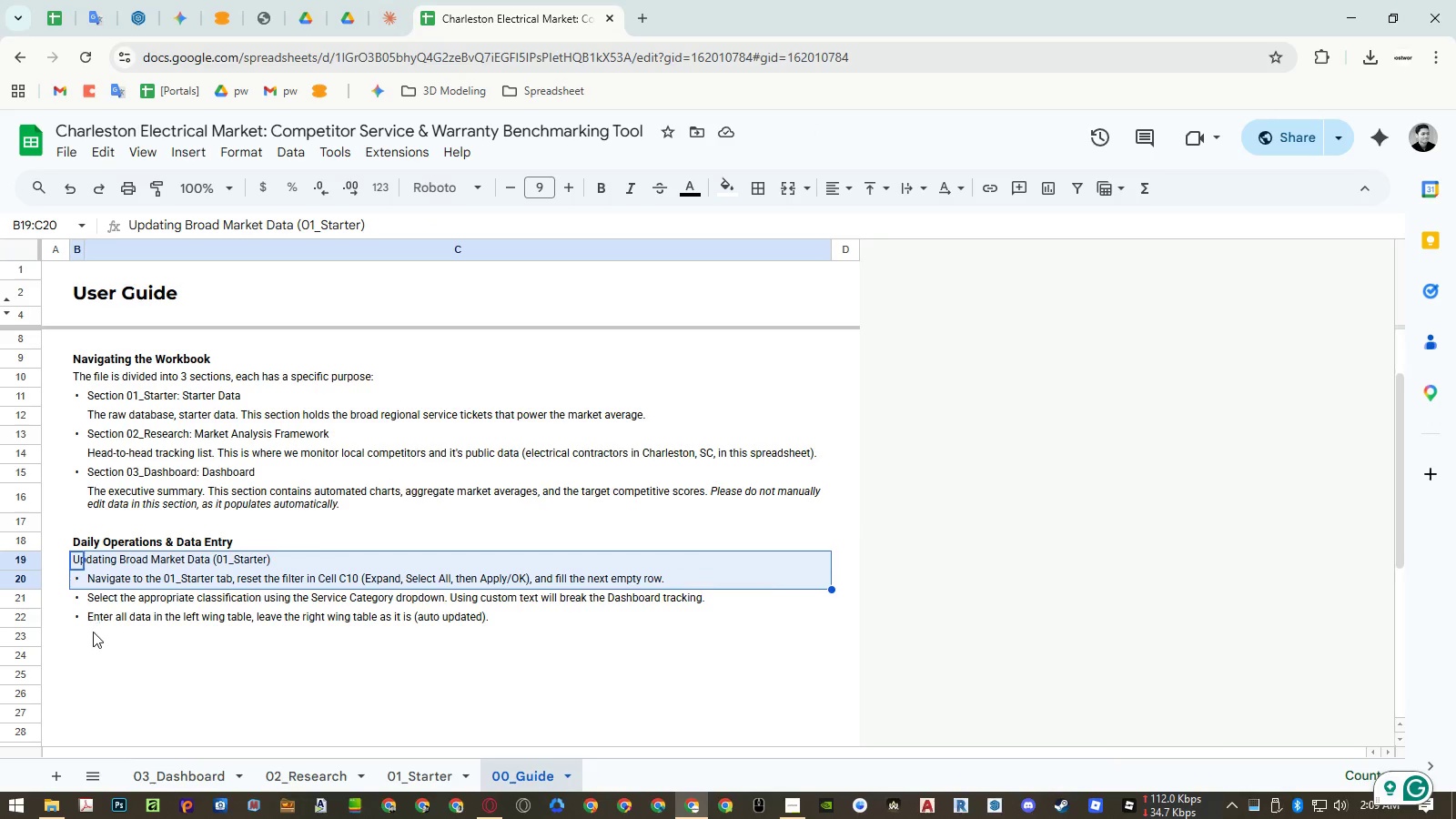 
key(Control+ControlLeft)
 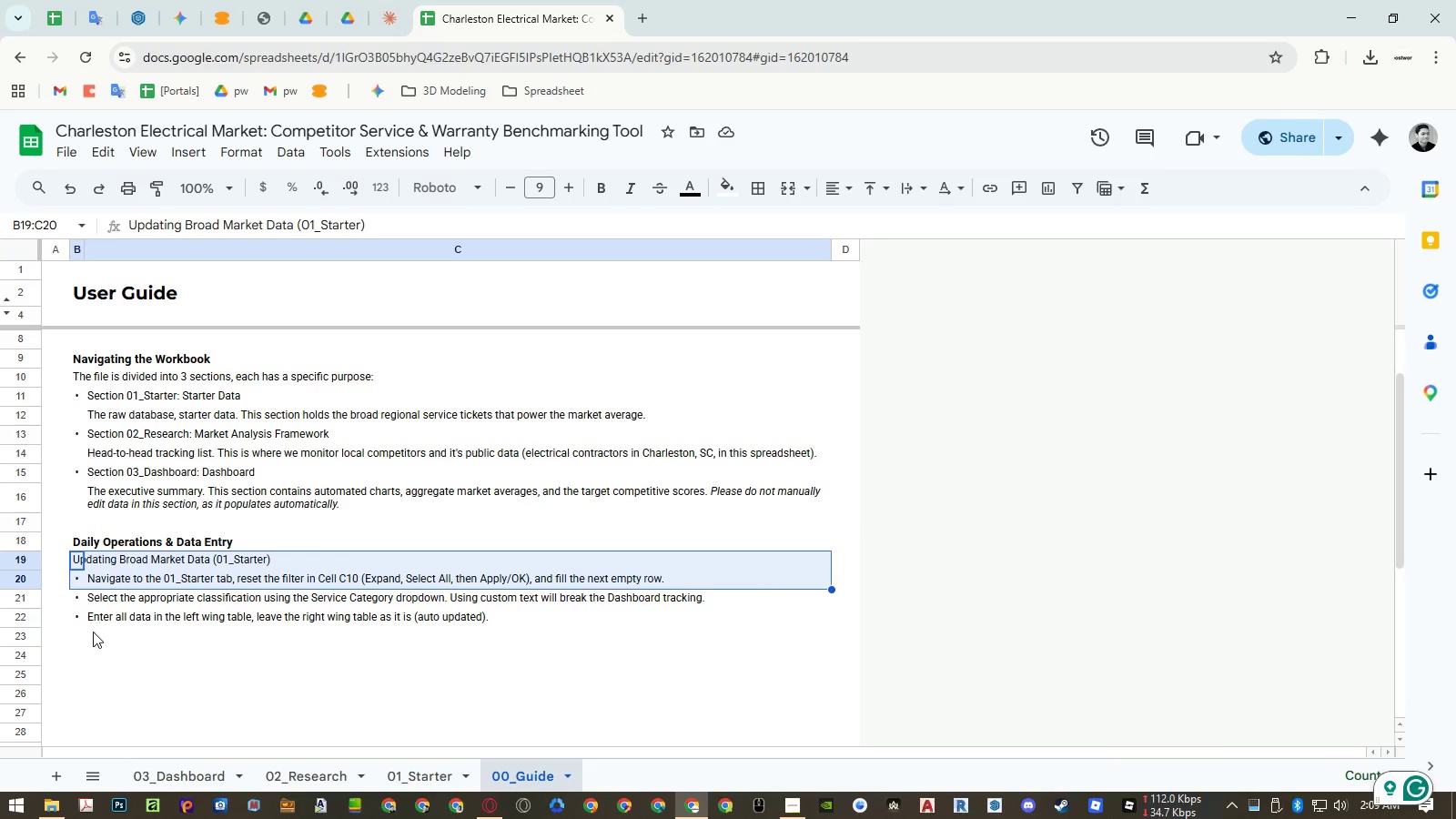 
key(Control+C)
 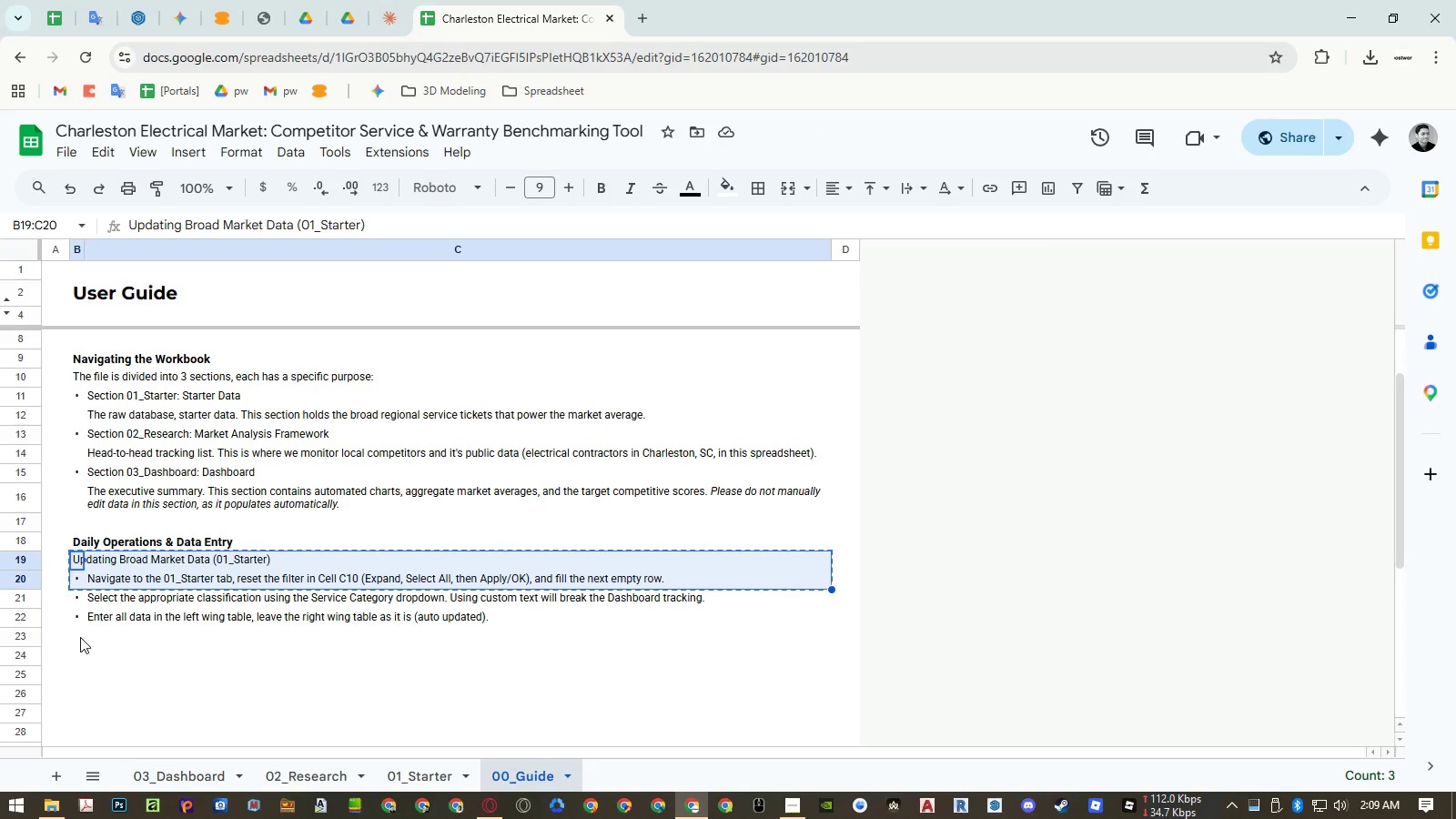 
left_click([80, 637])
 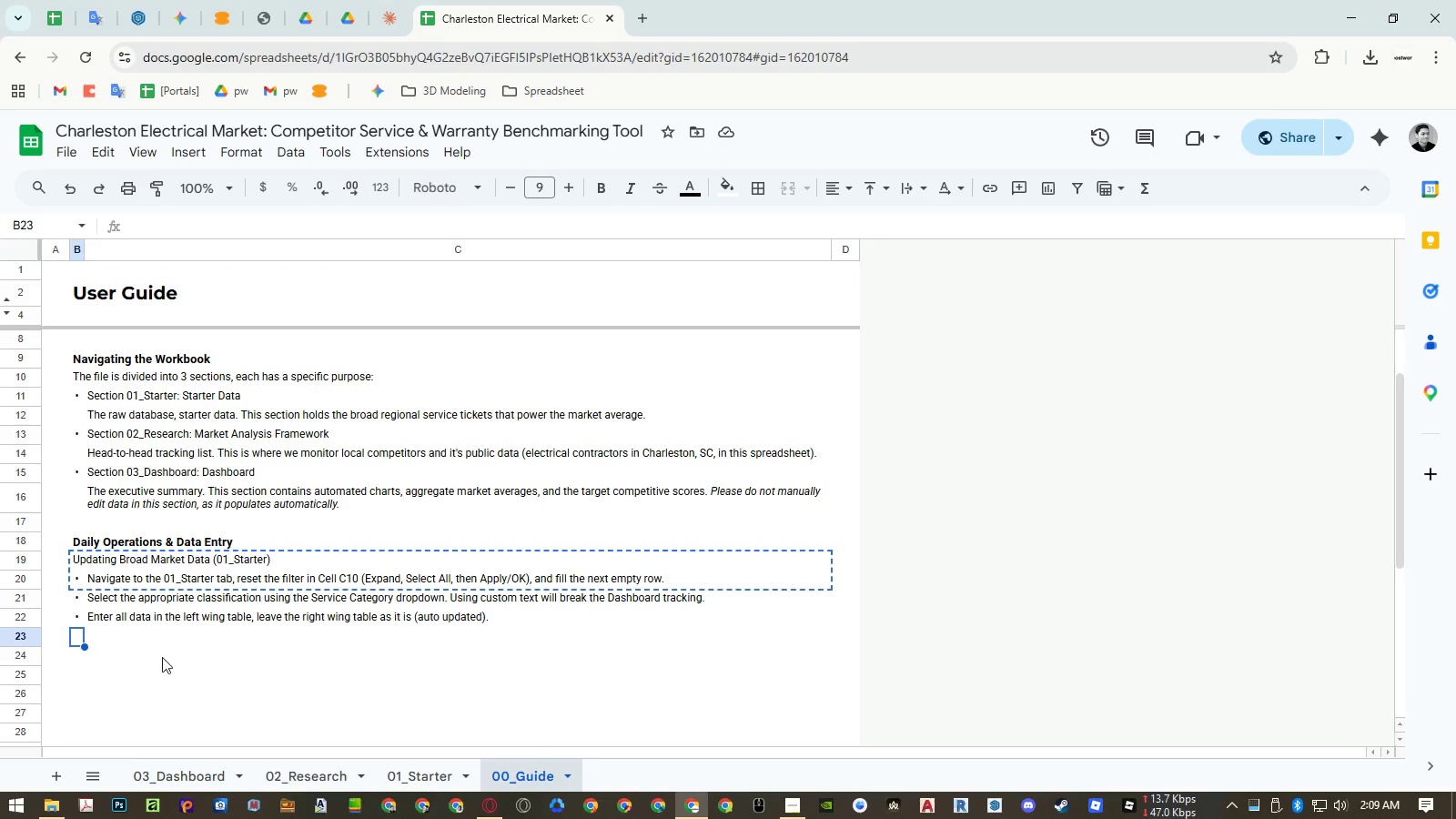 
key(Control+ControlLeft)
 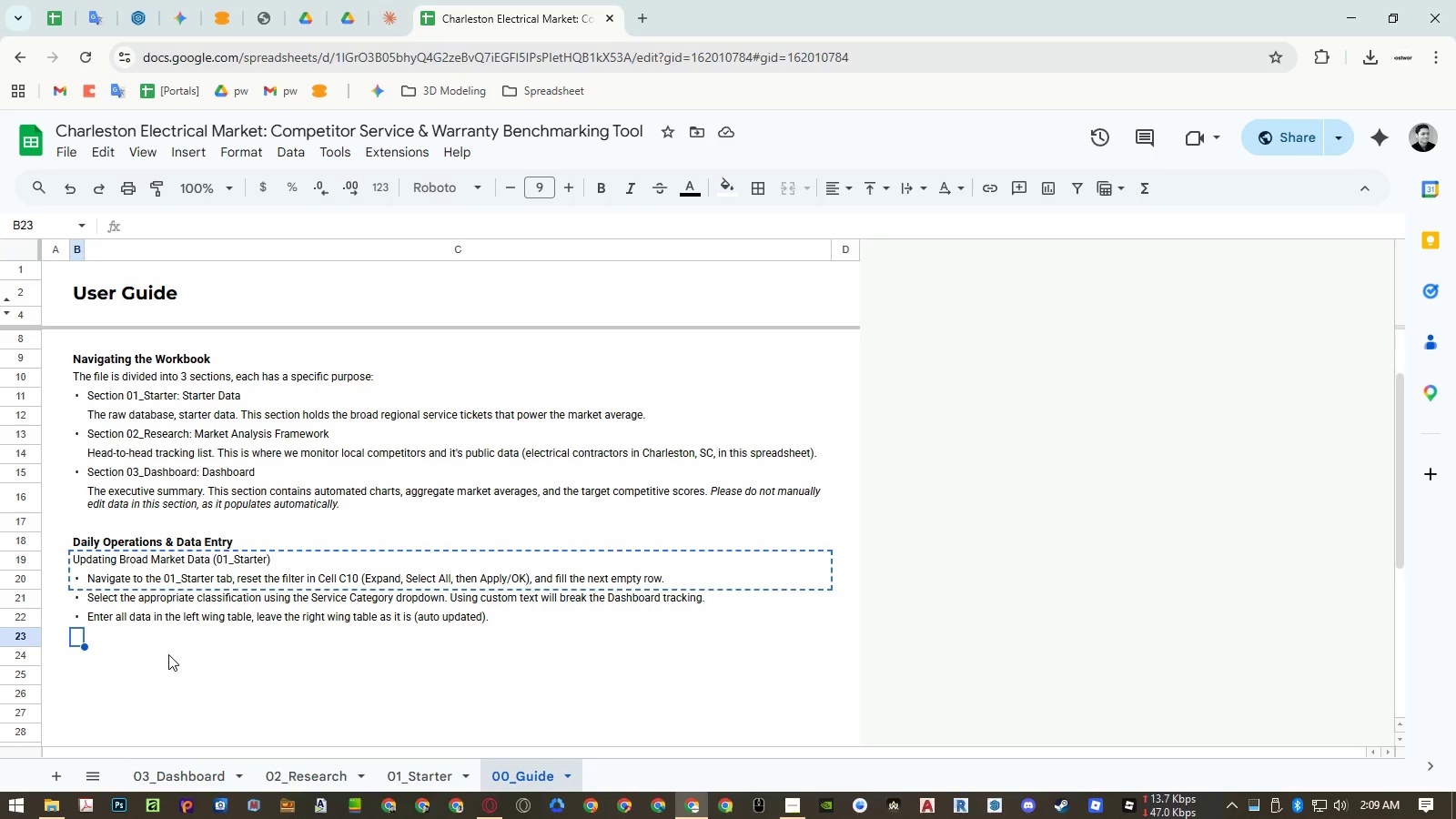 
key(Control+V)
 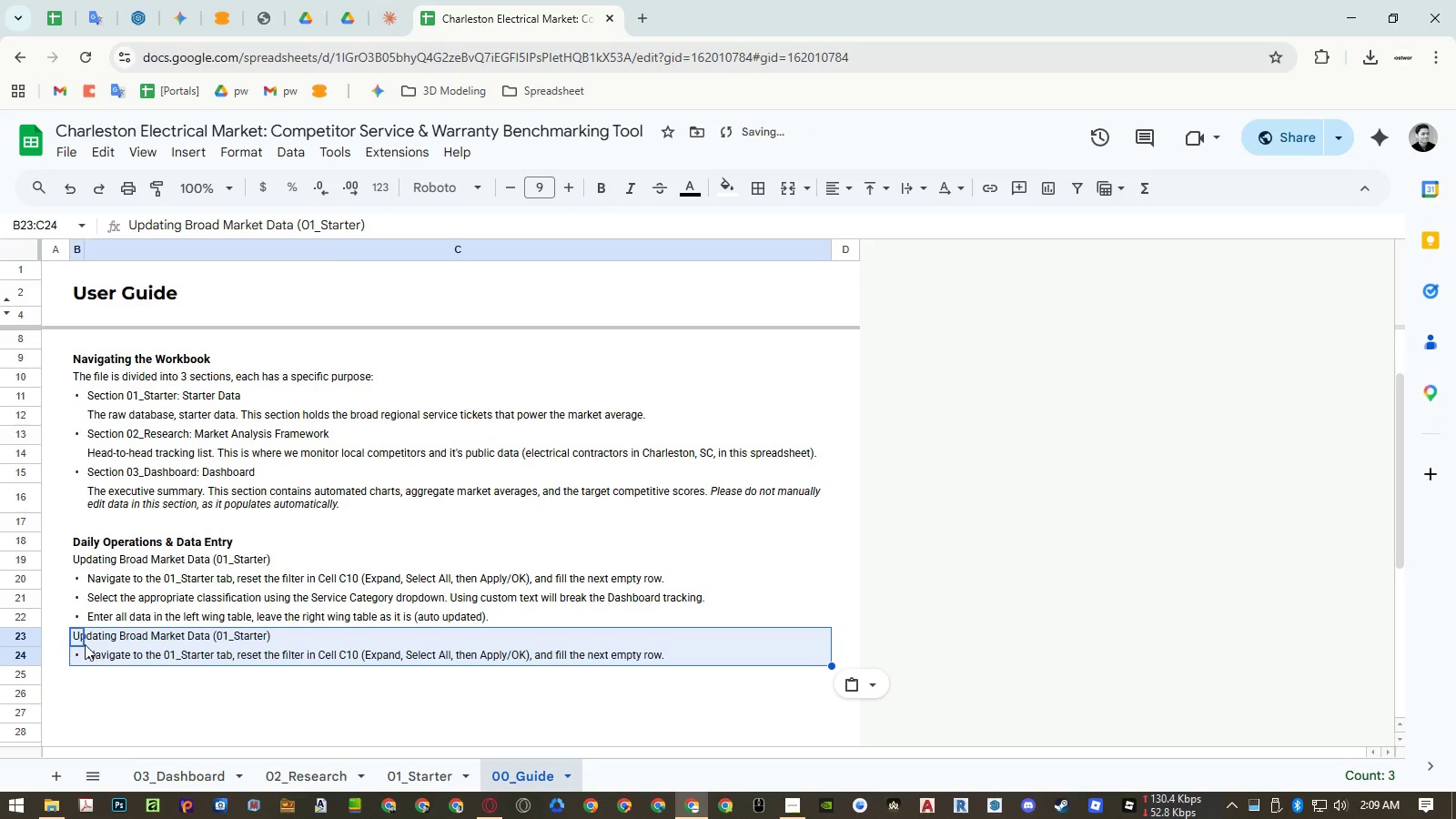 
left_click([78, 640])
 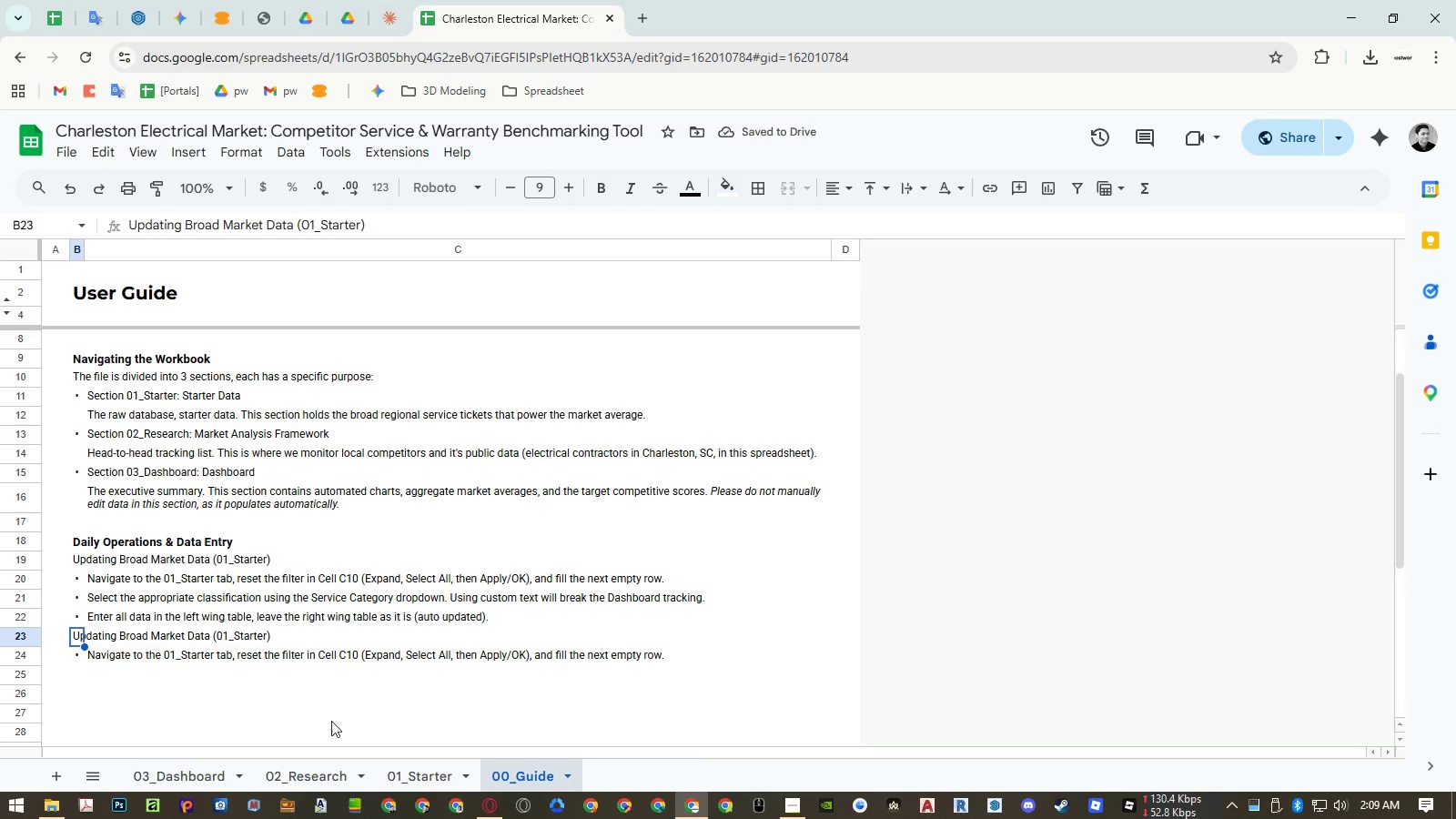 
double_click([307, 774])
 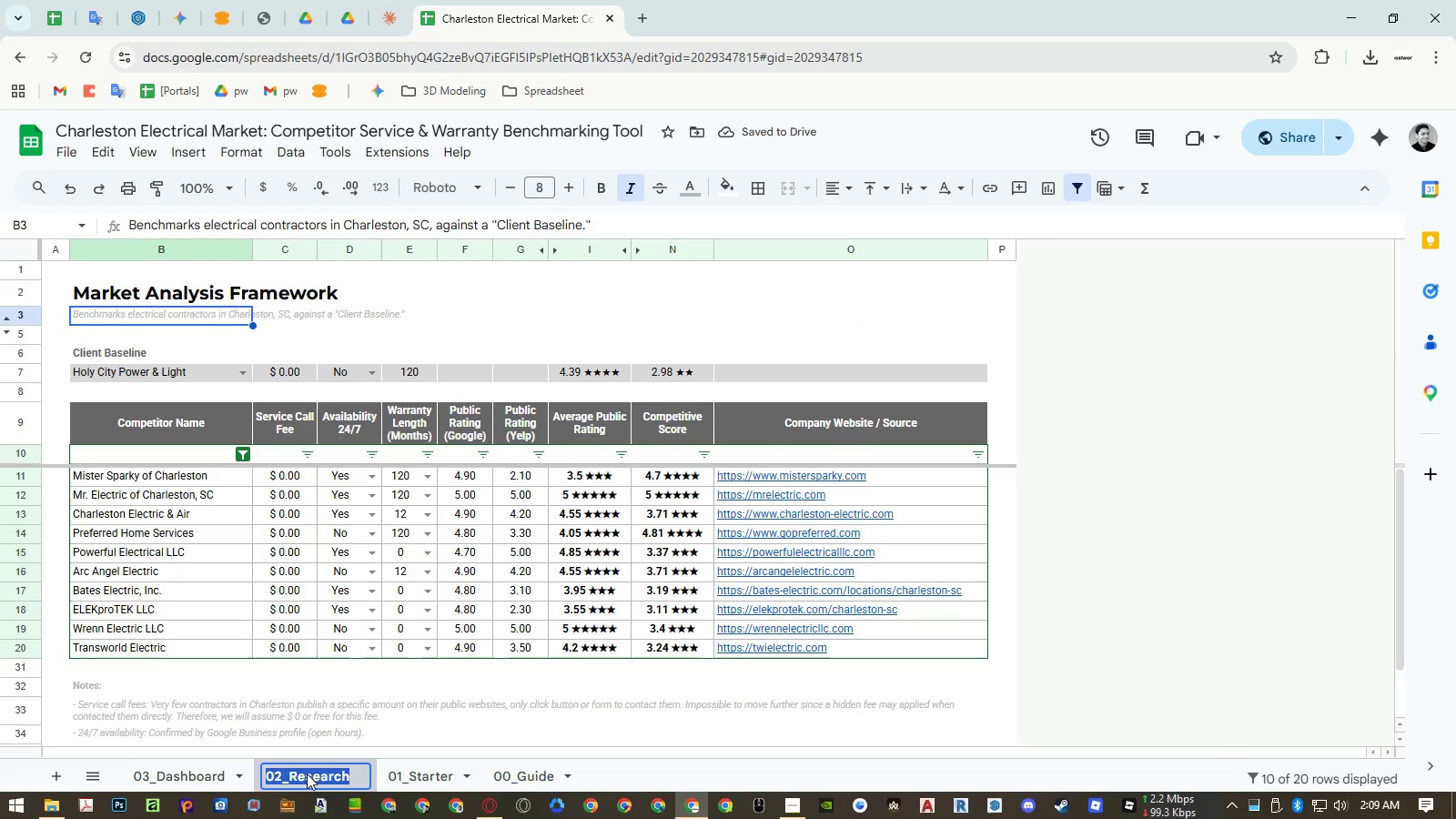 
key(Control+ControlLeft)
 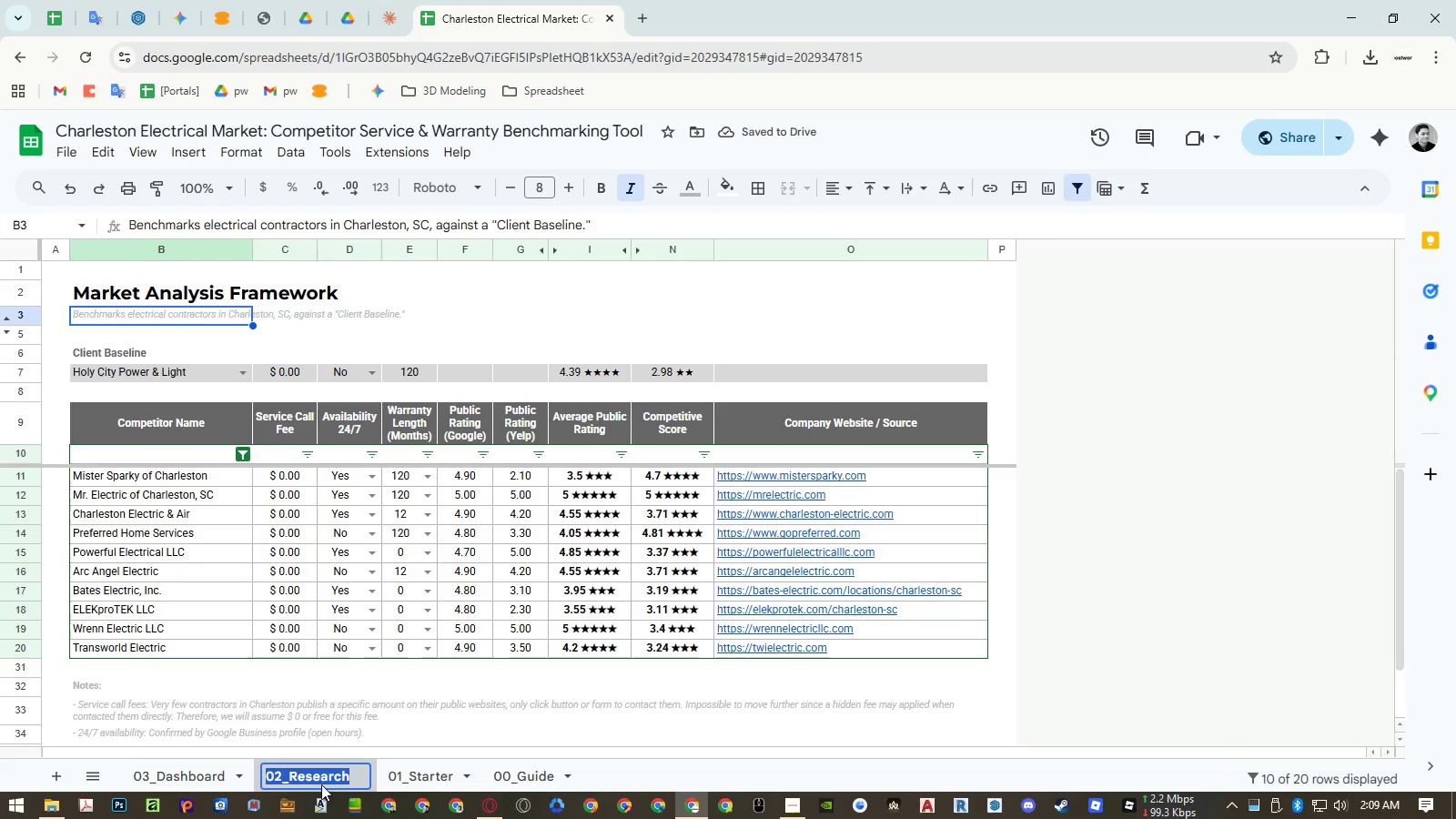 
key(Control+C)
 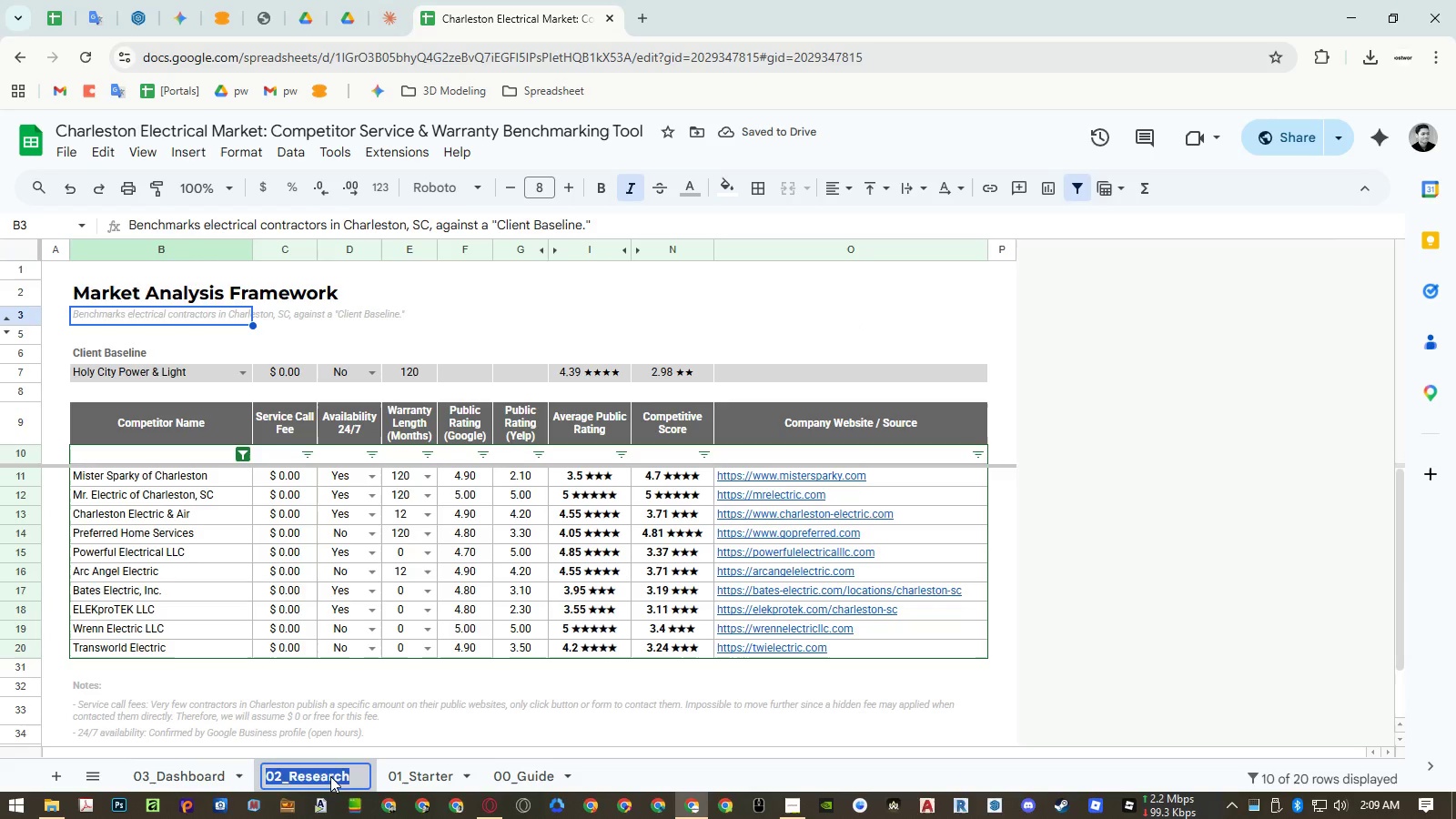 
key(Escape)
 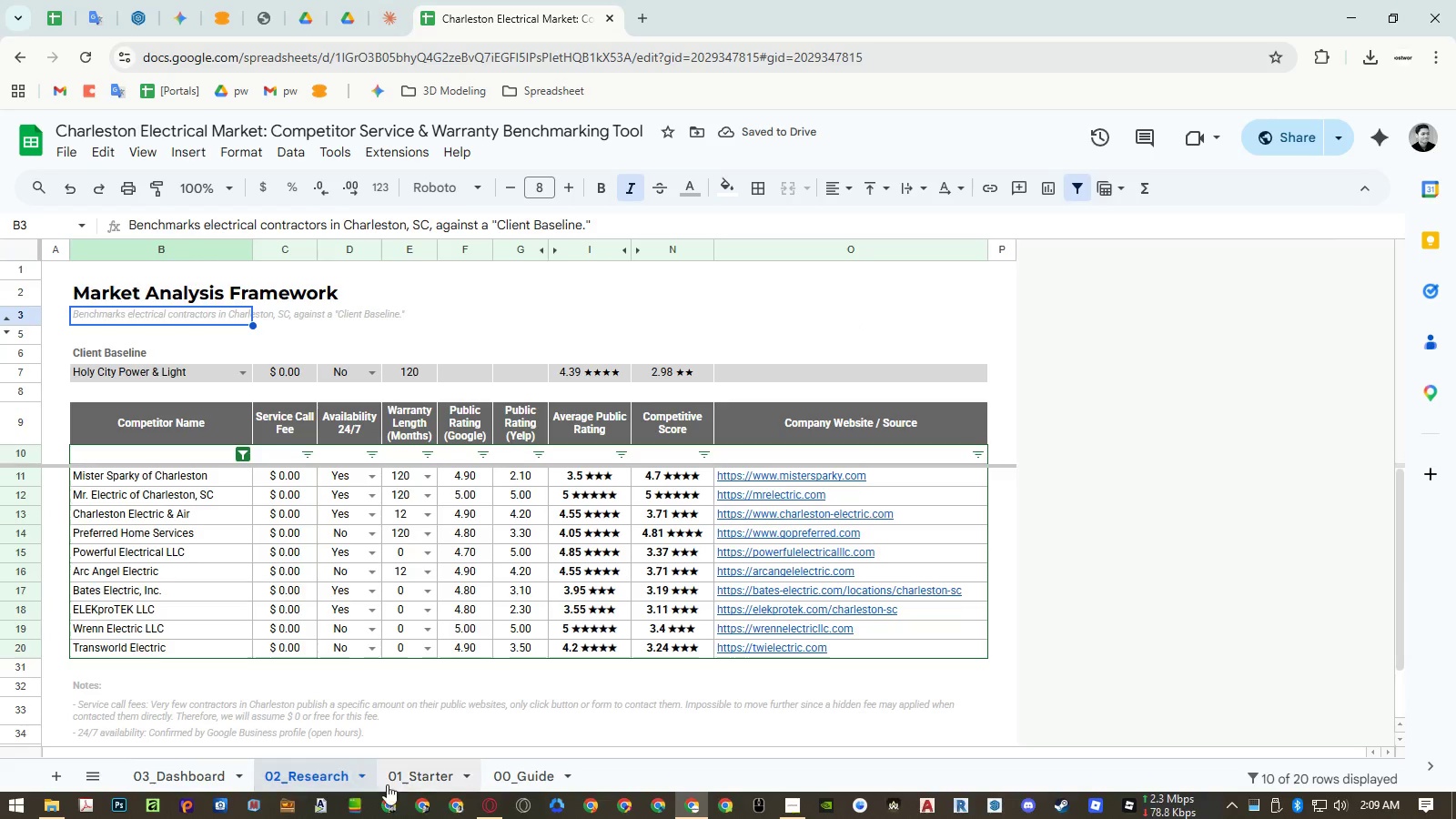 
key(Escape)
 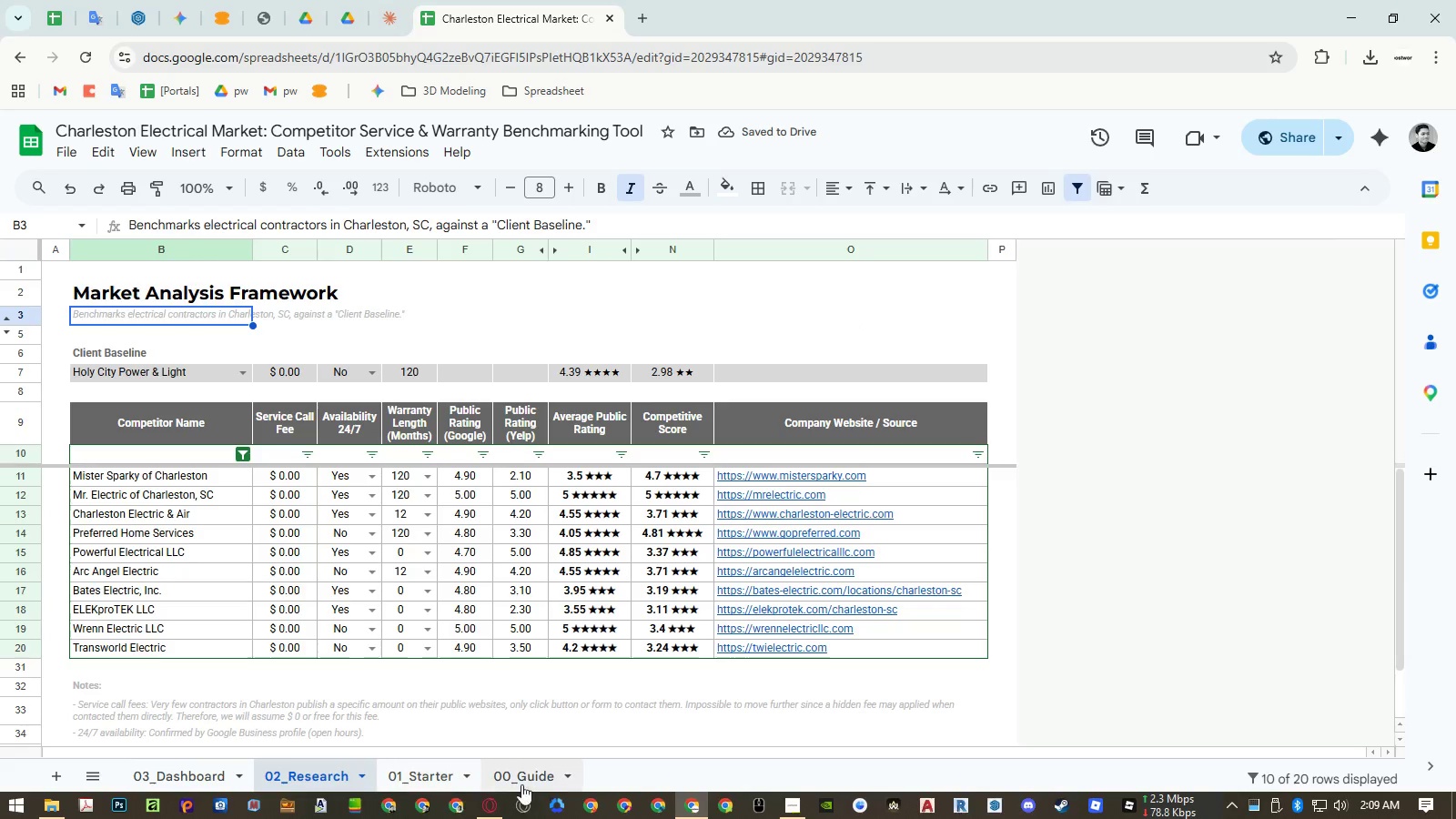 
left_click([521, 784])
 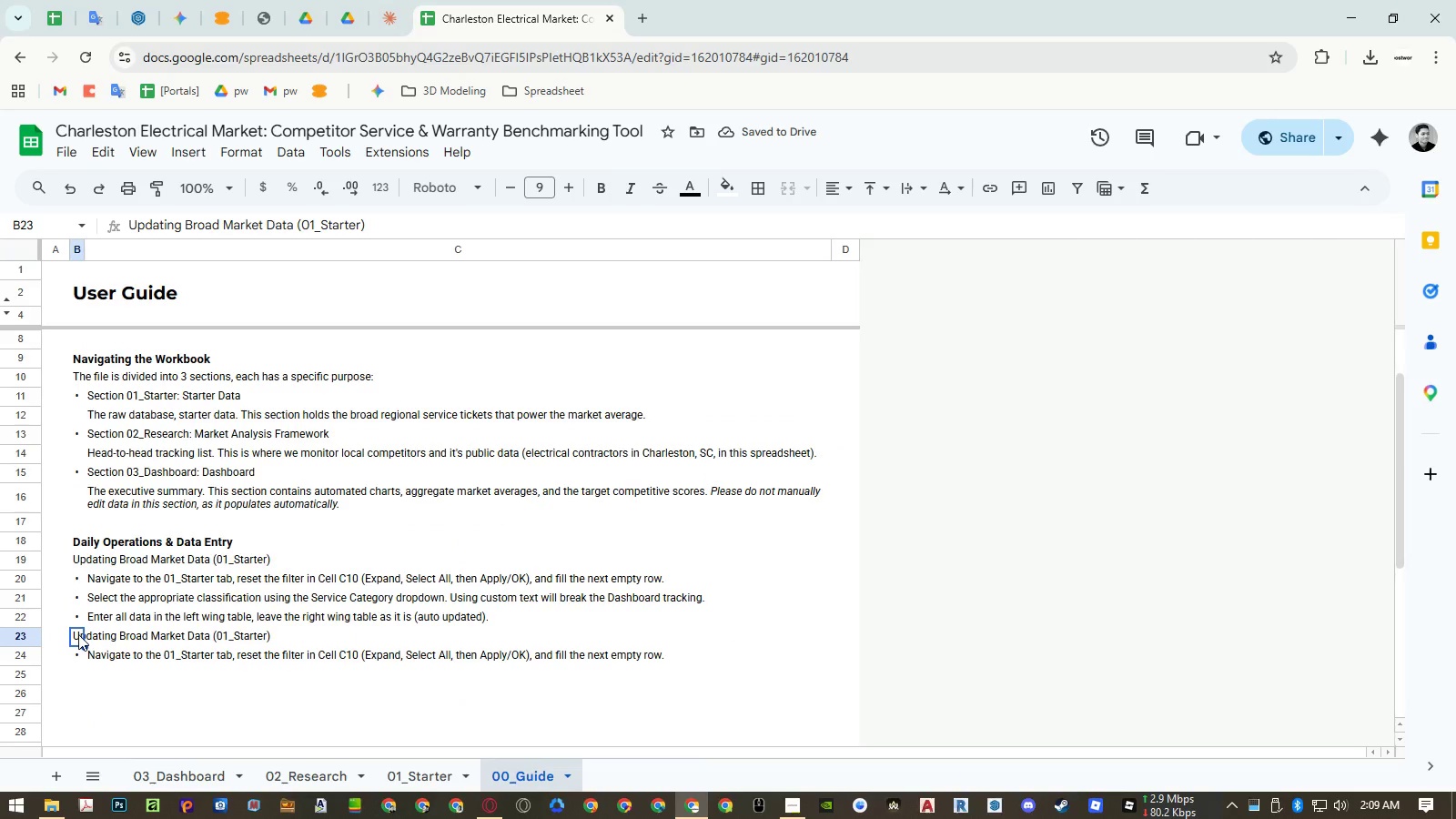 
double_click([78, 634])
 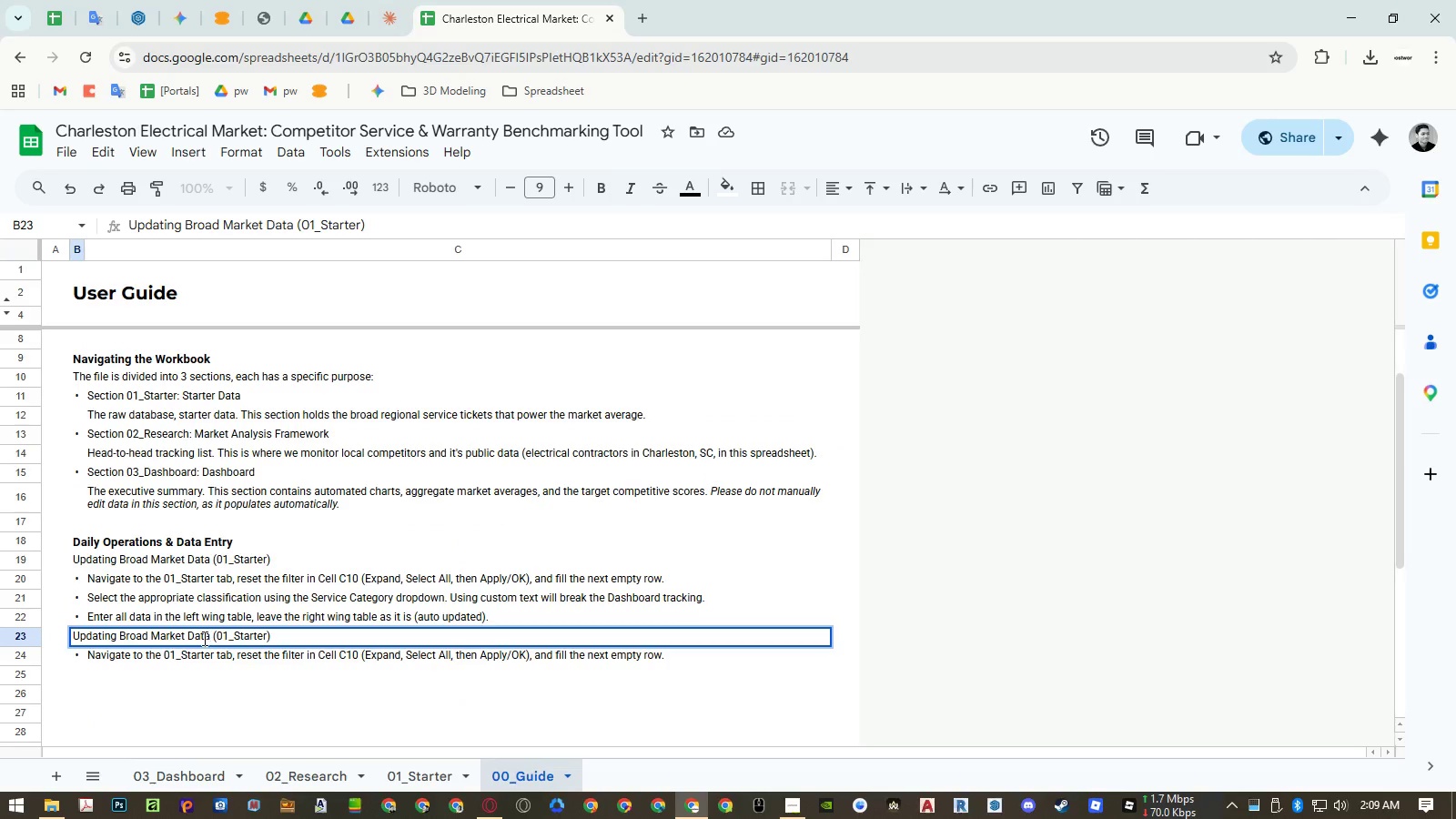 
left_click([201, 638])
 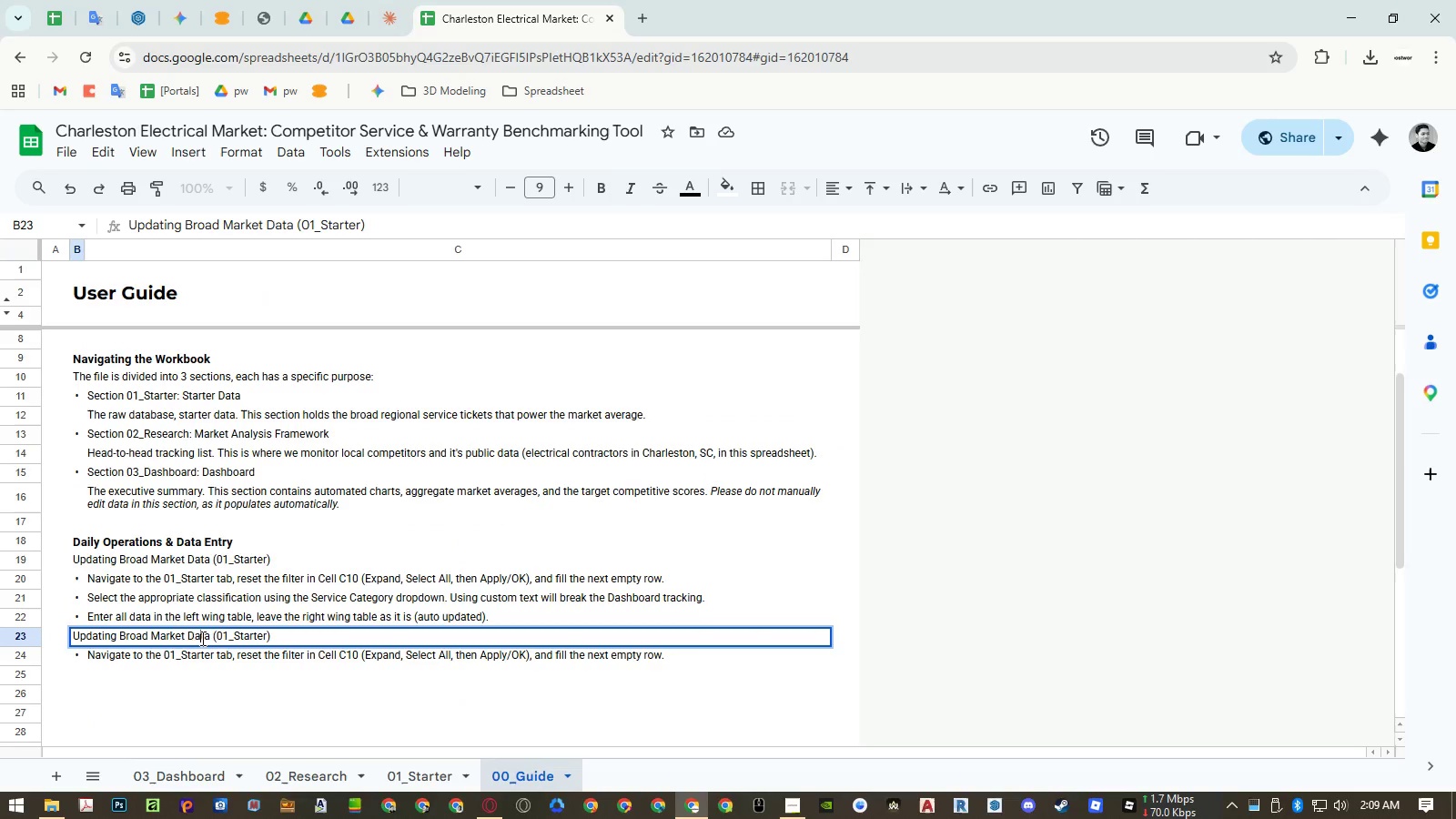 
left_click_drag(start_coordinate=[201, 638], to_coordinate=[9, 628])
 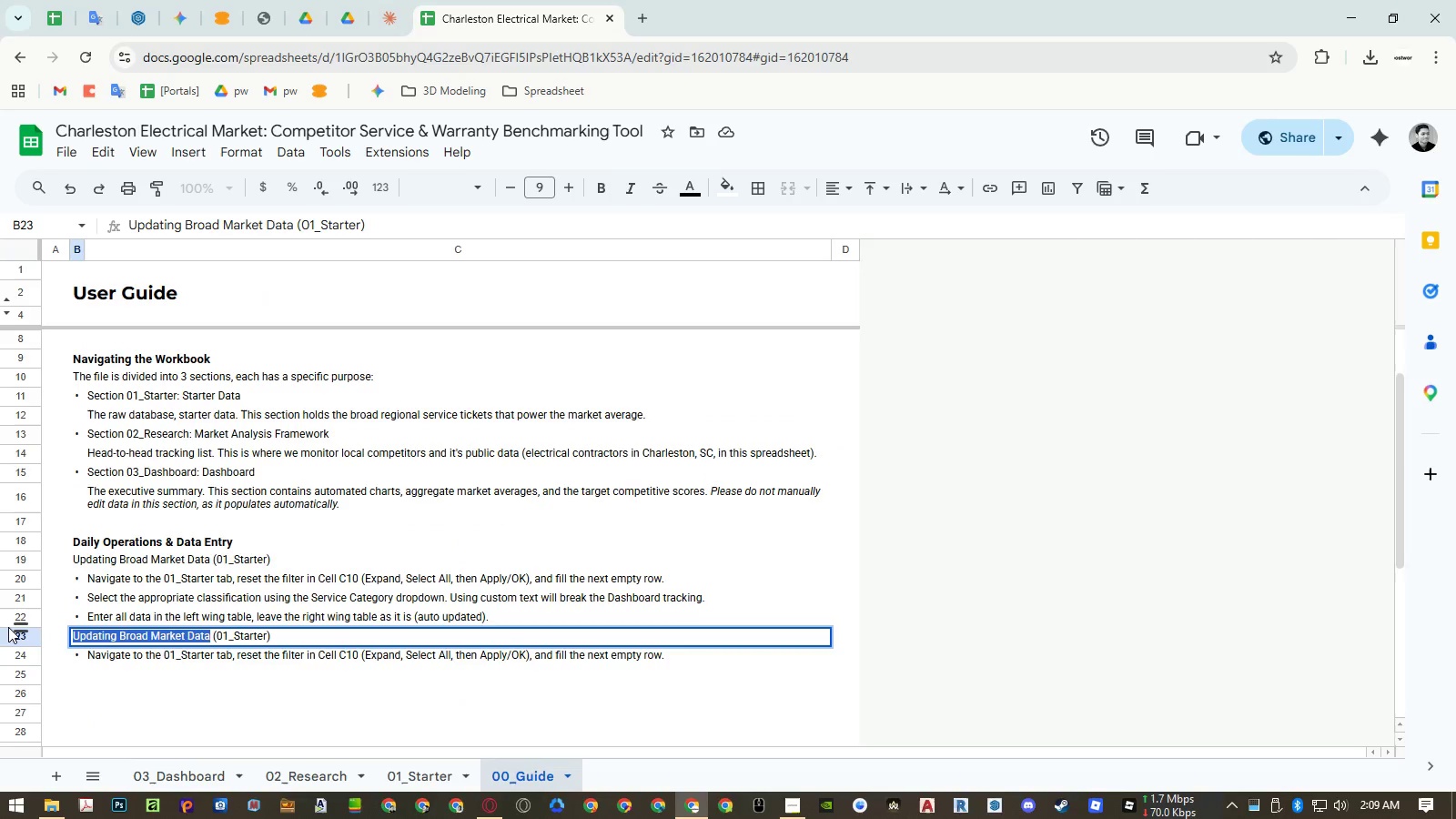 
type(Tracking Direct Competitors)
 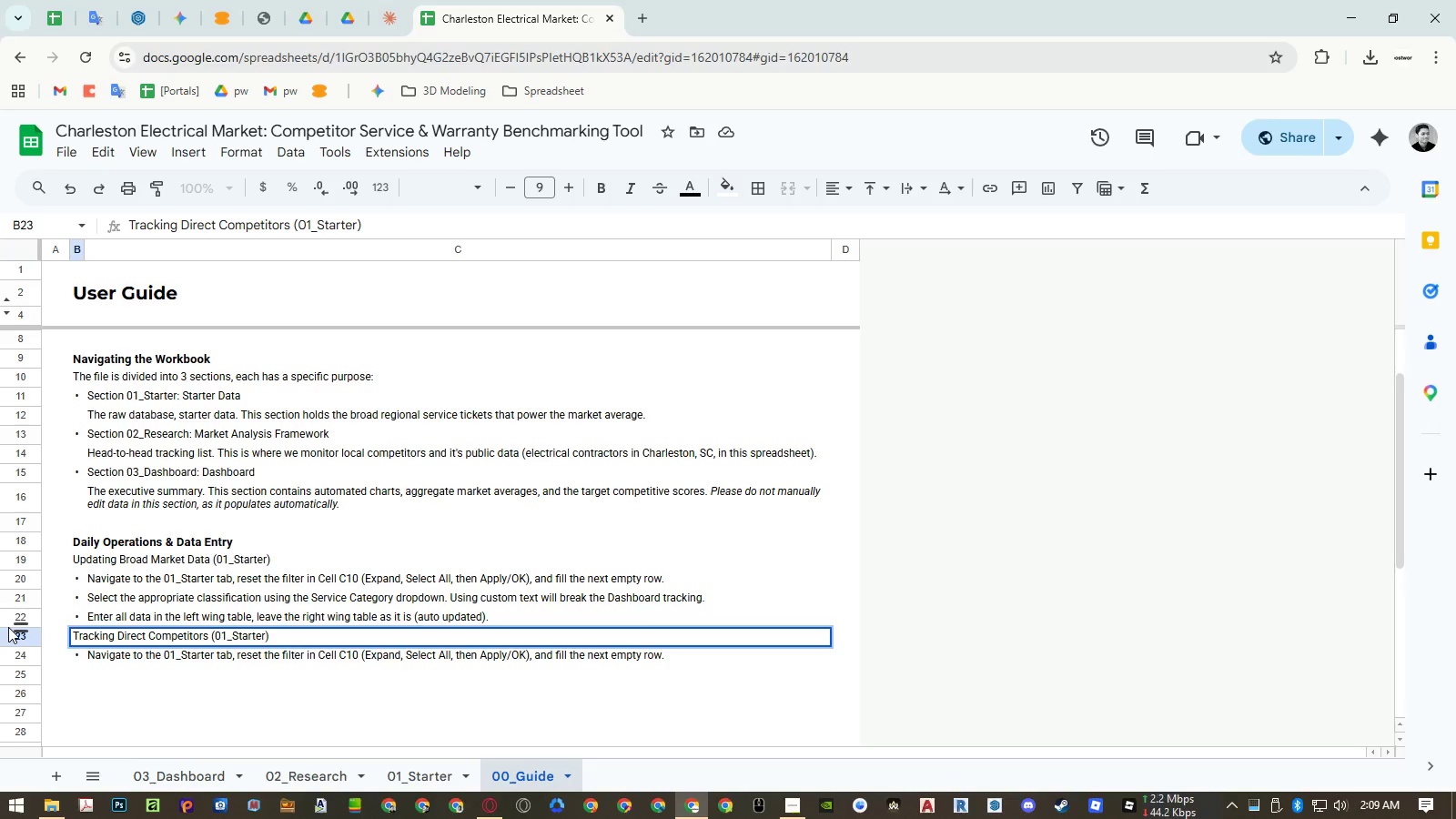 
key(ArrowRight)
 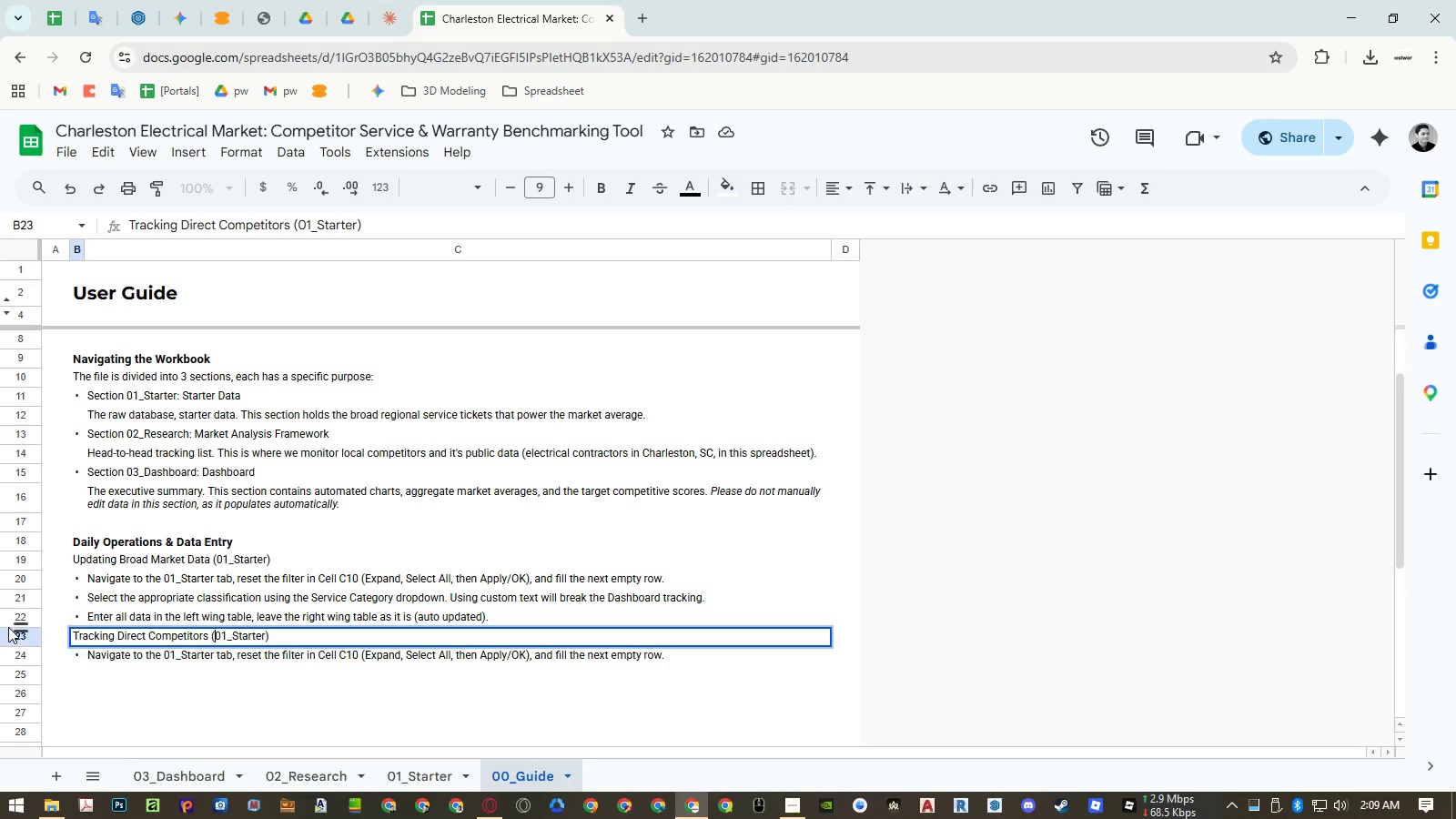 
key(ArrowRight)
 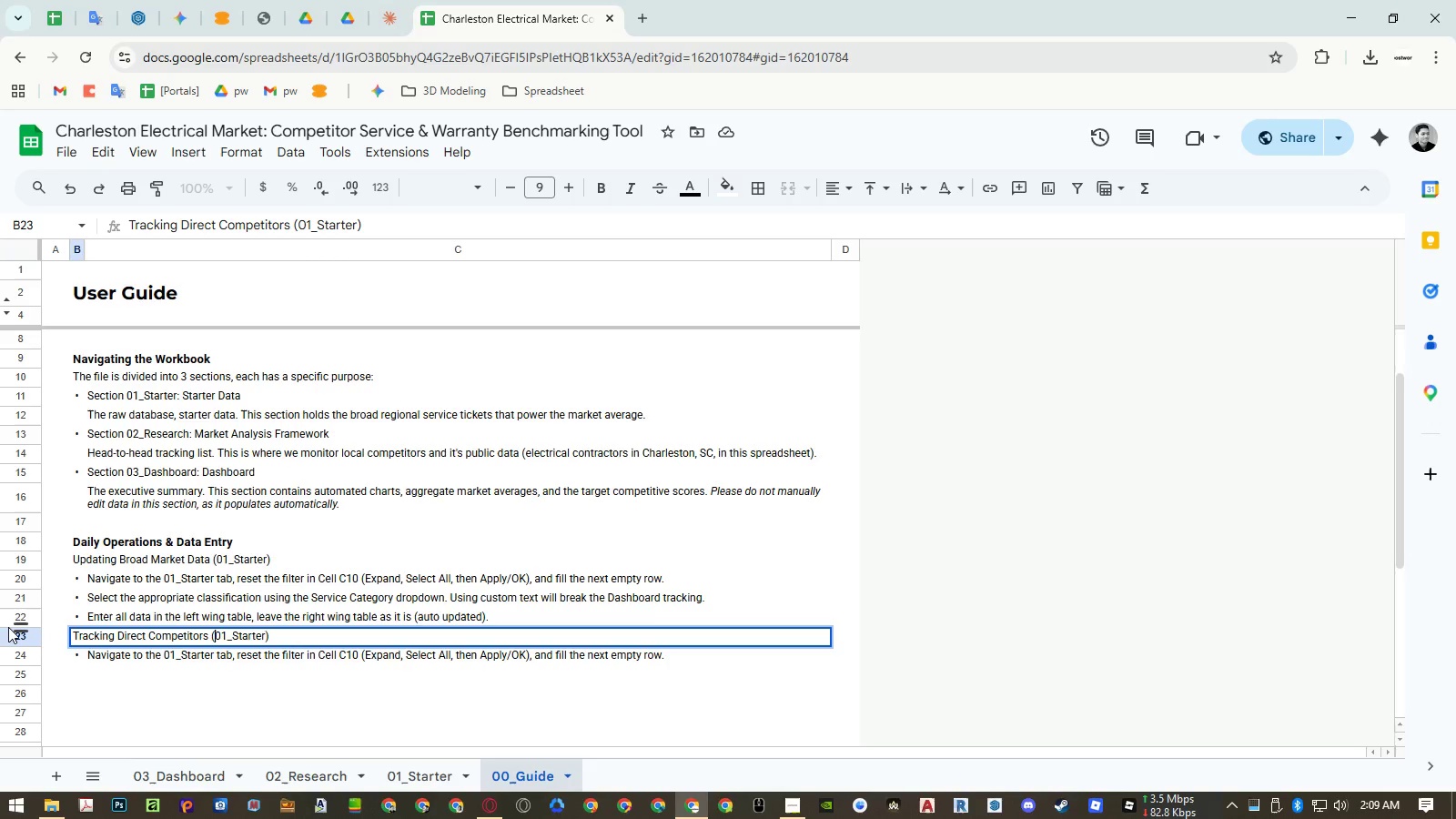 
key(Control+Shift+ArrowRight)
 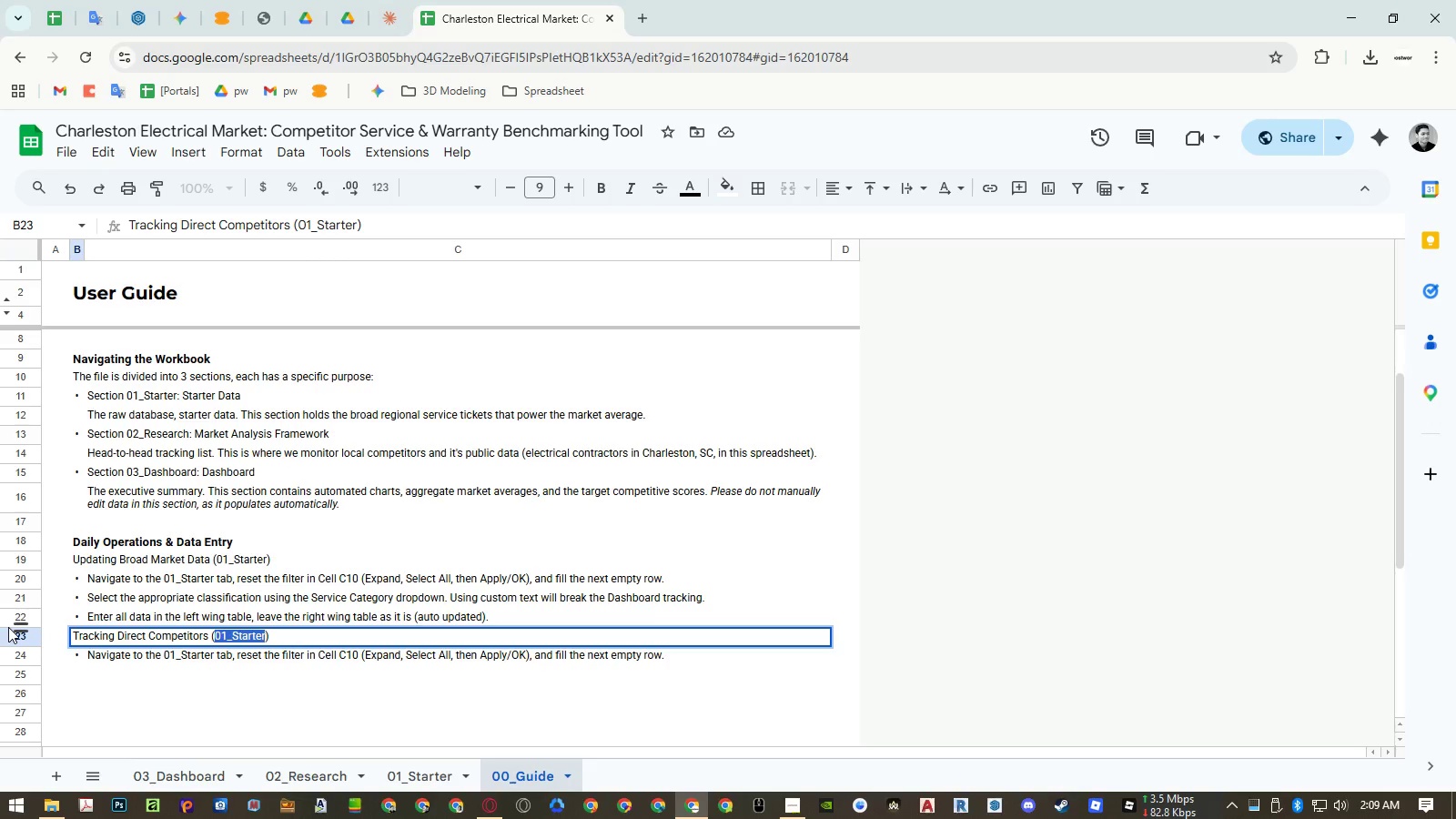 
key(Control+V)
 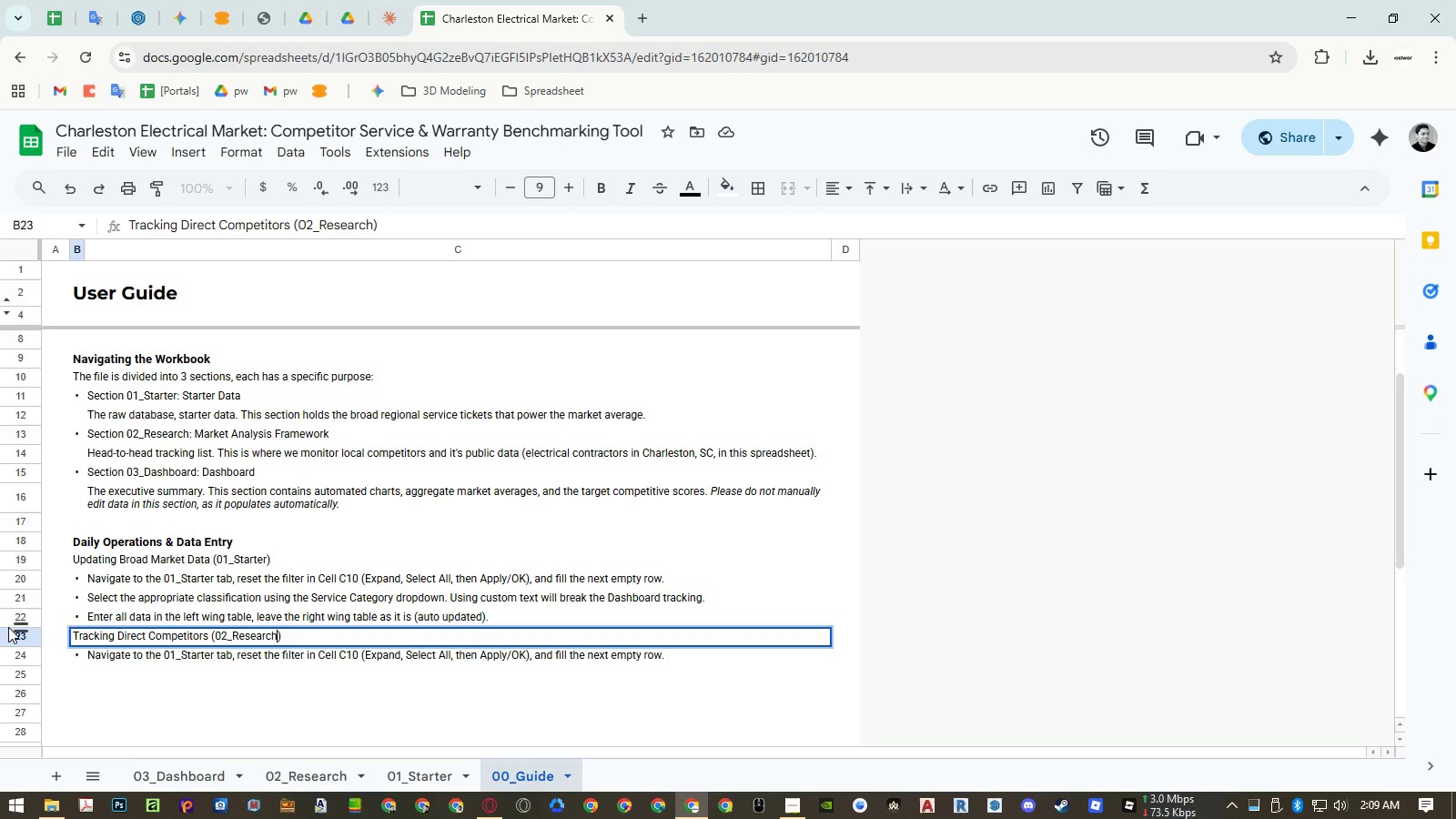 
key(Enter)
 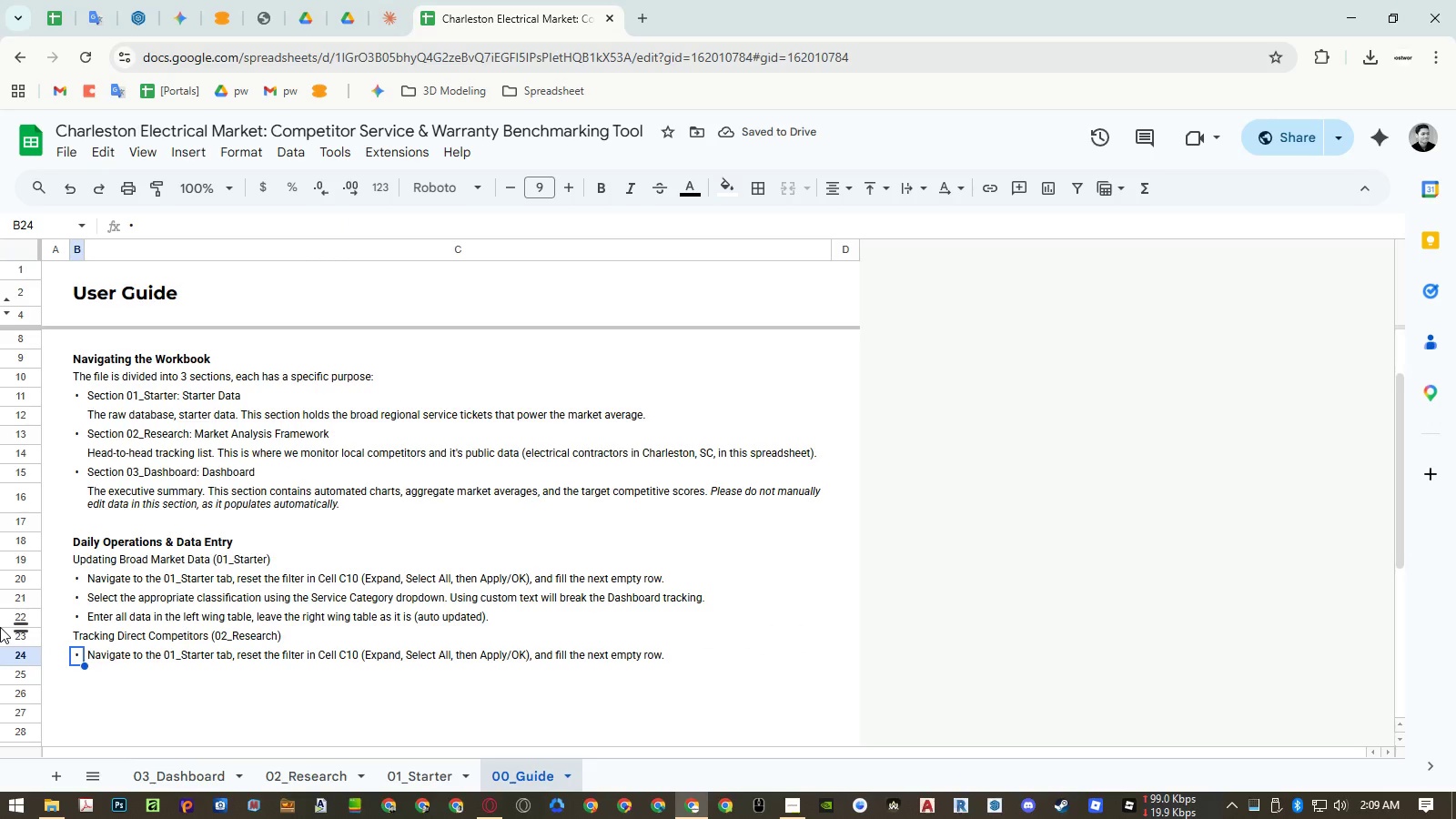 
wait(8.41)
 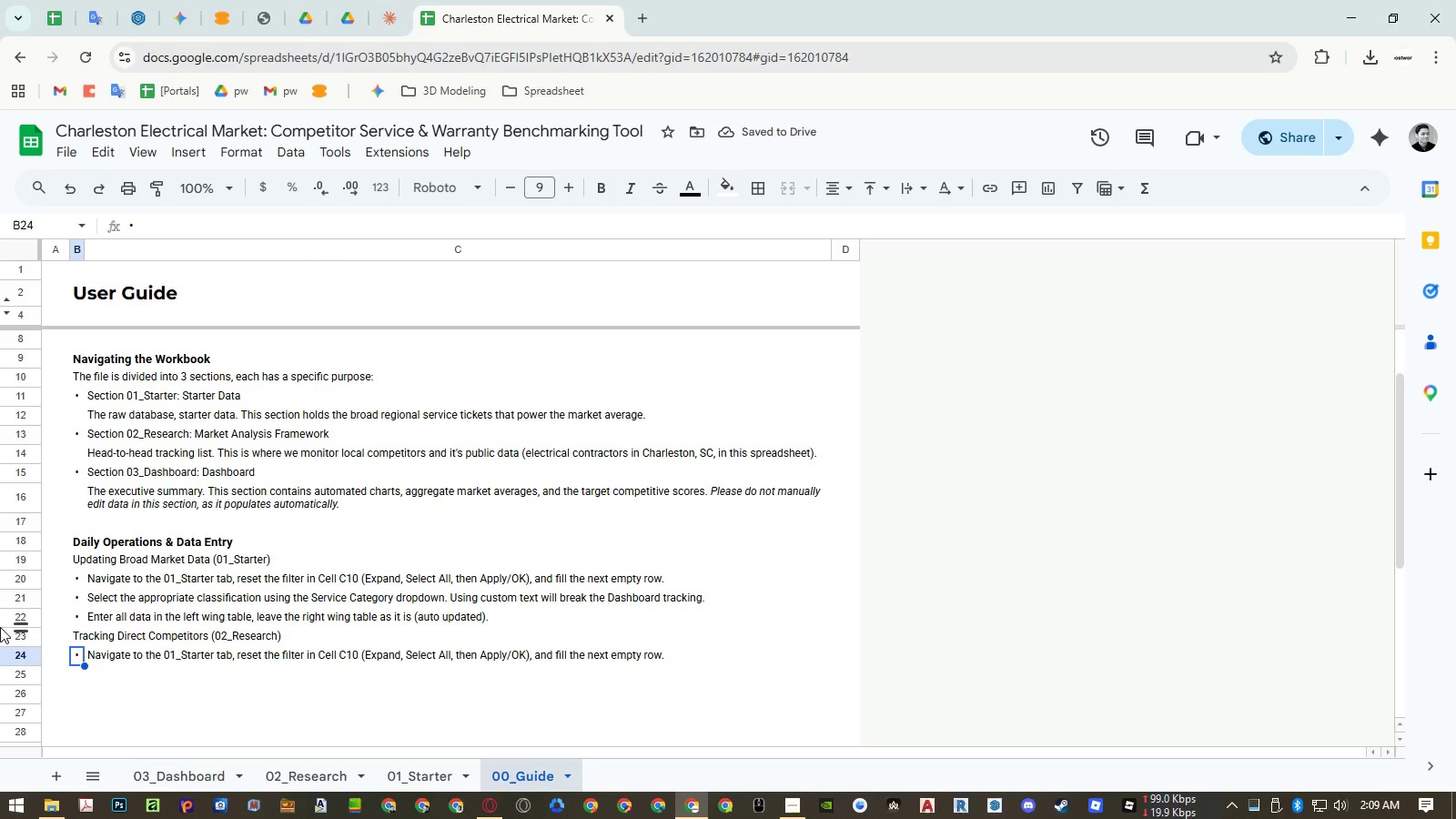 
key(ArrowRight)
 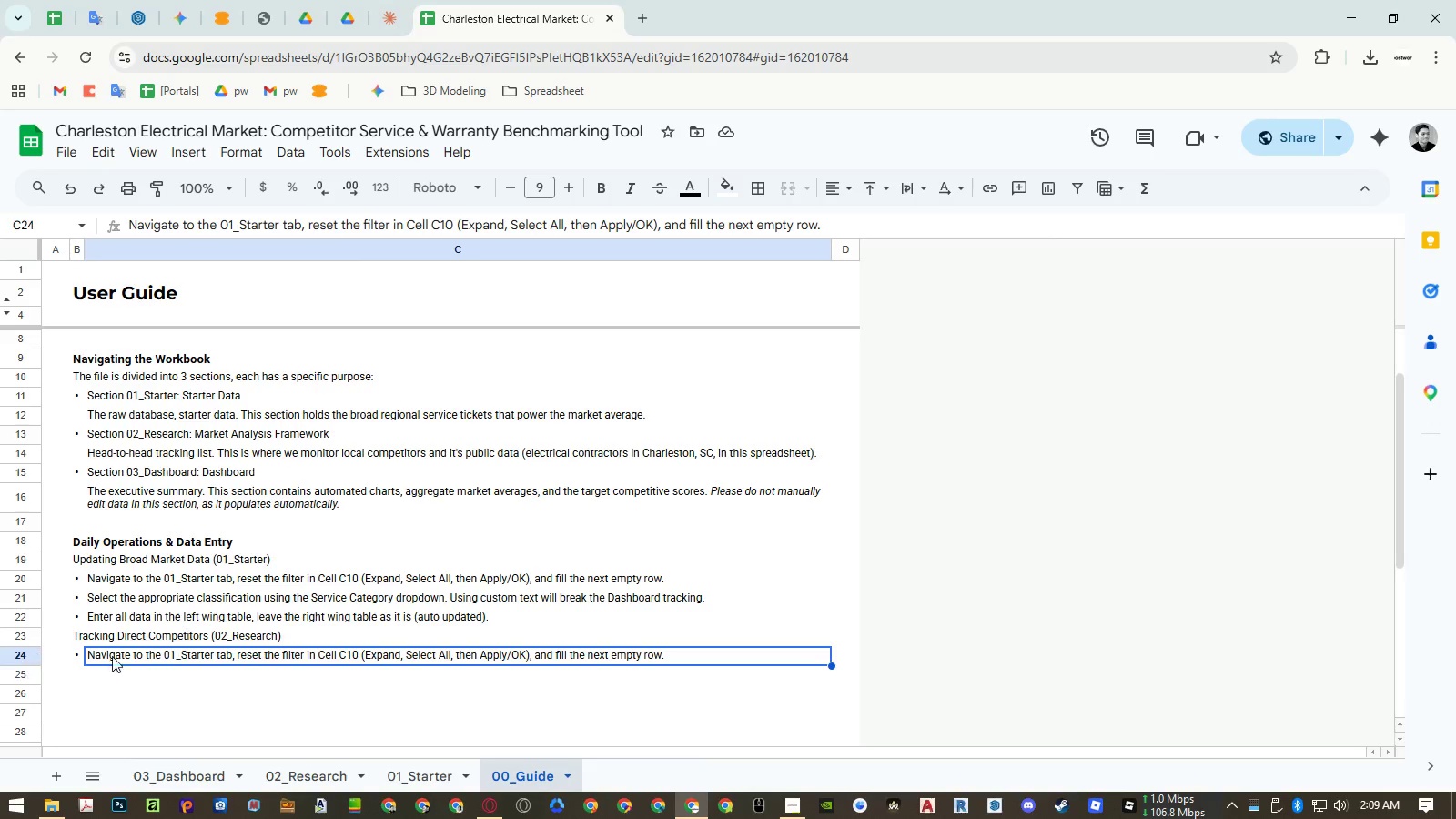 
double_click([120, 655])
 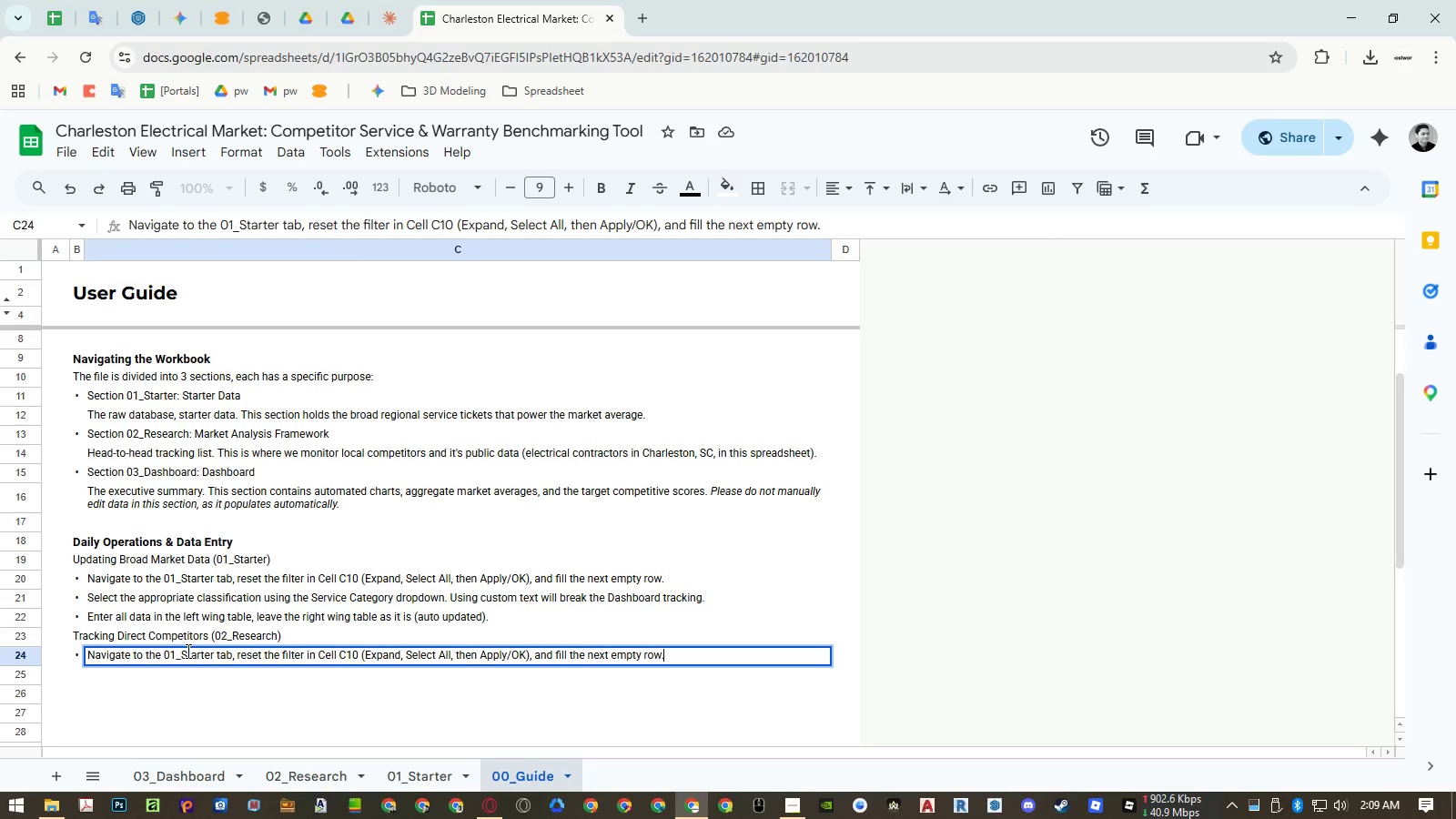 
triple_click([187, 651])
 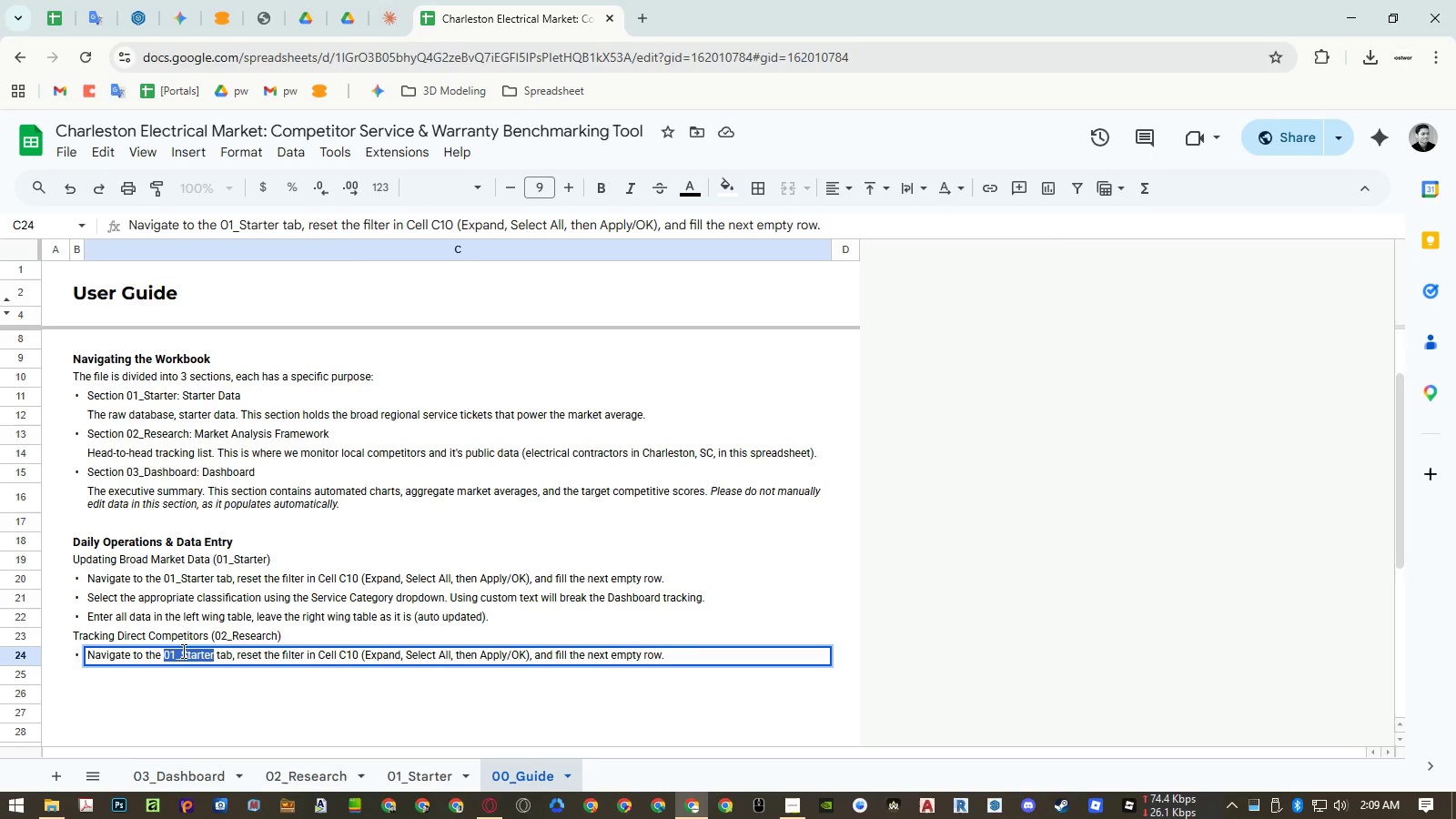 
key(Control+ControlLeft)
 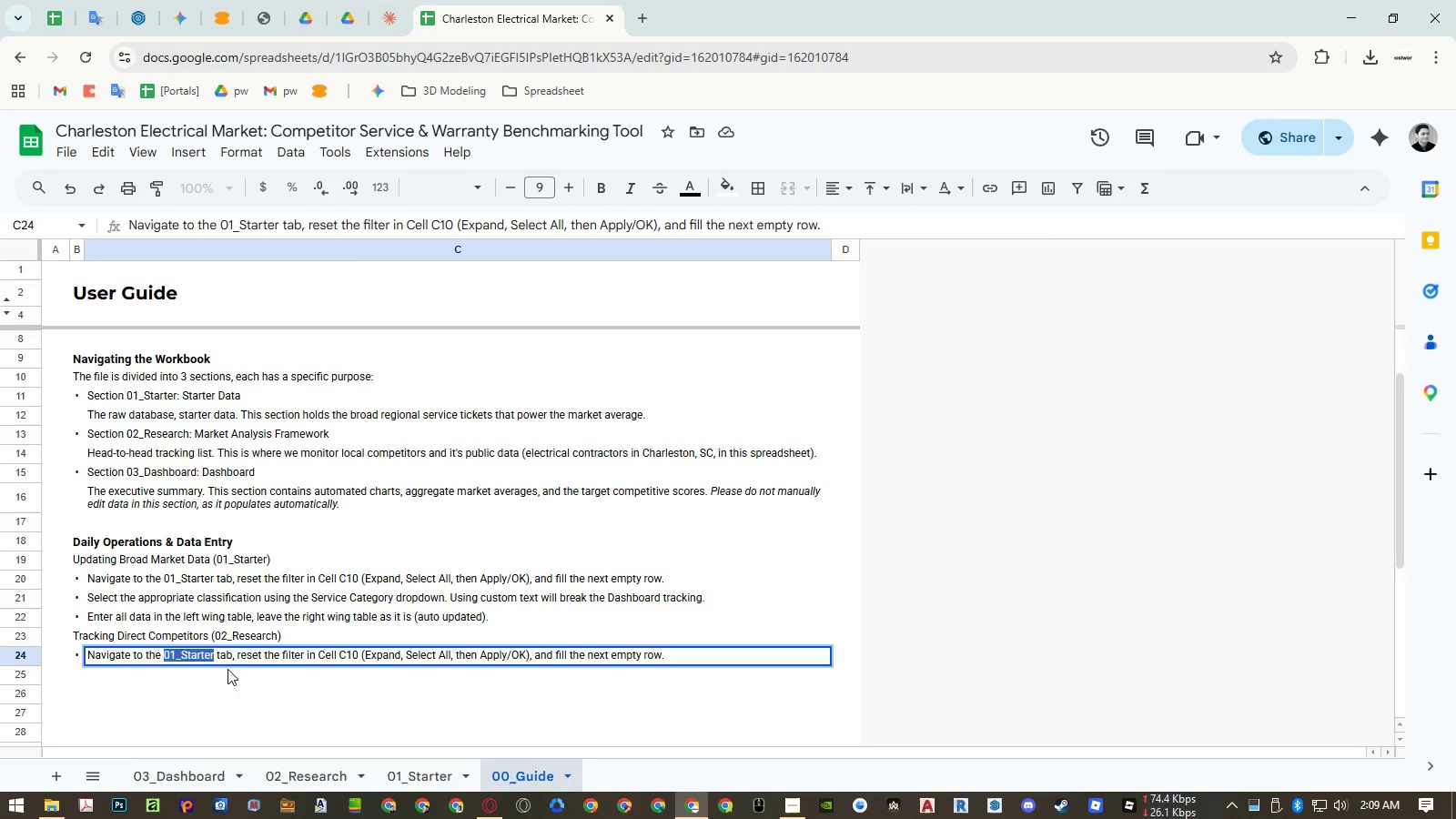 
key(Control+V)
 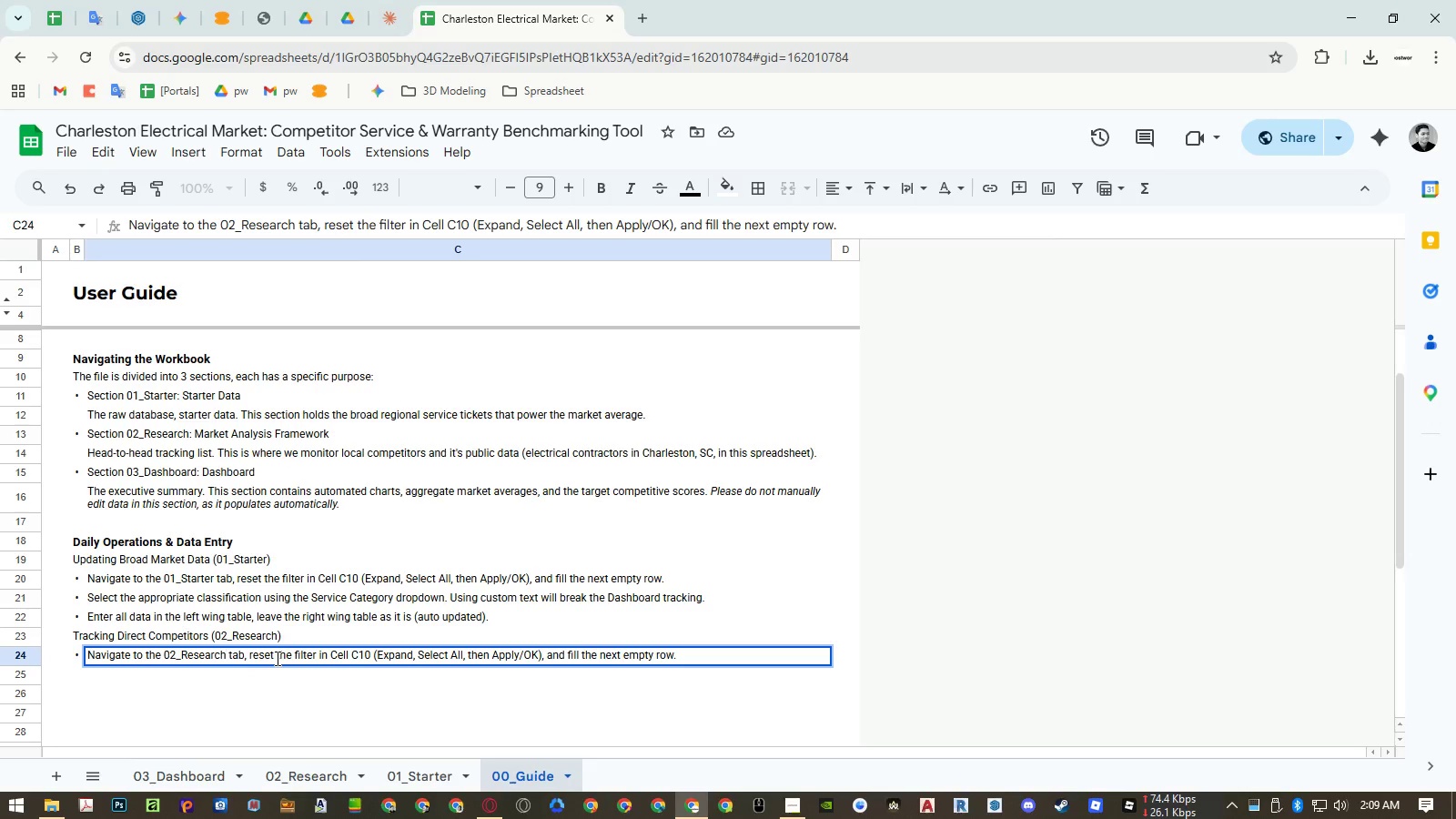 
left_click([276, 658])
 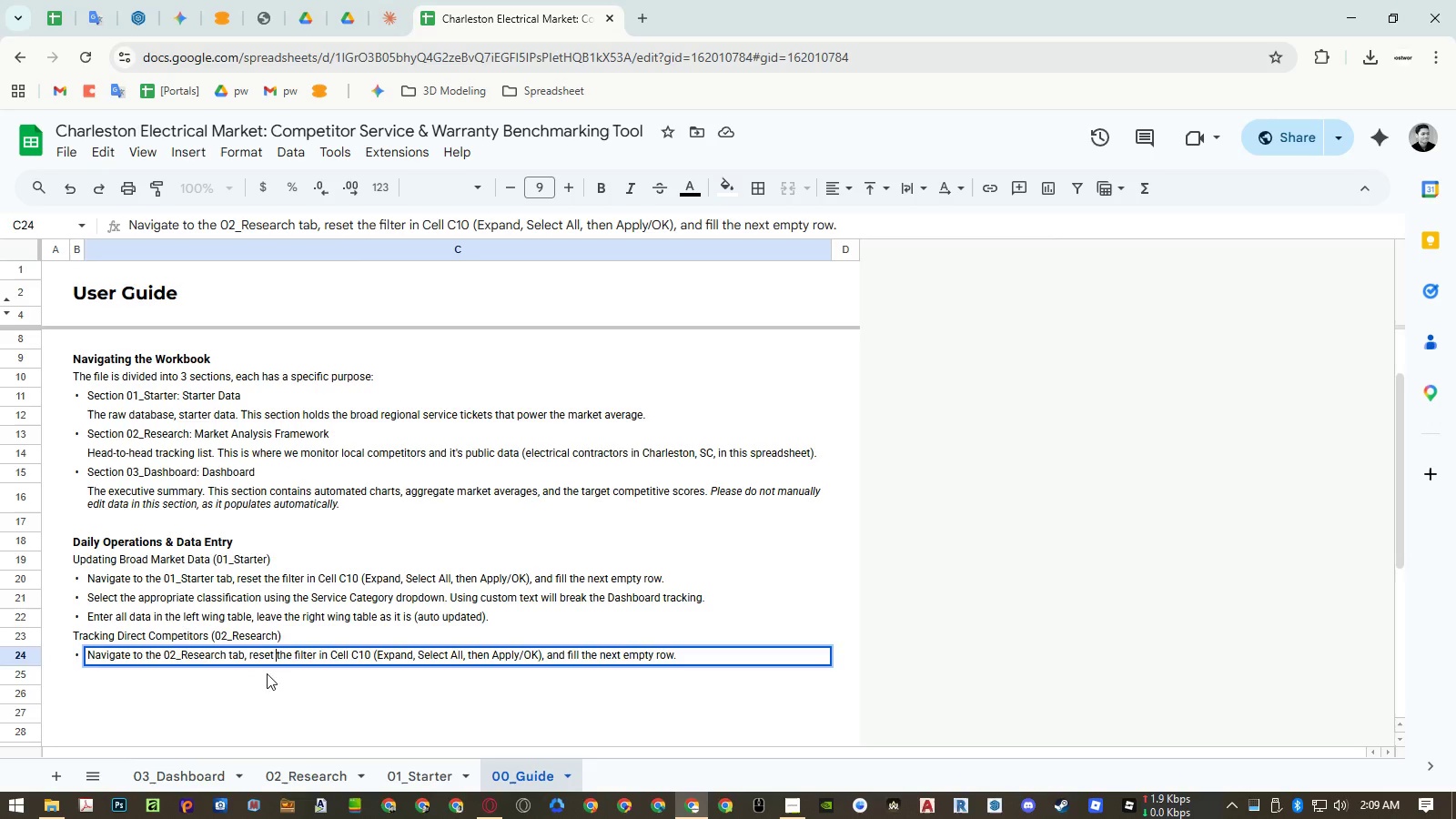 
double_click([256, 693])
 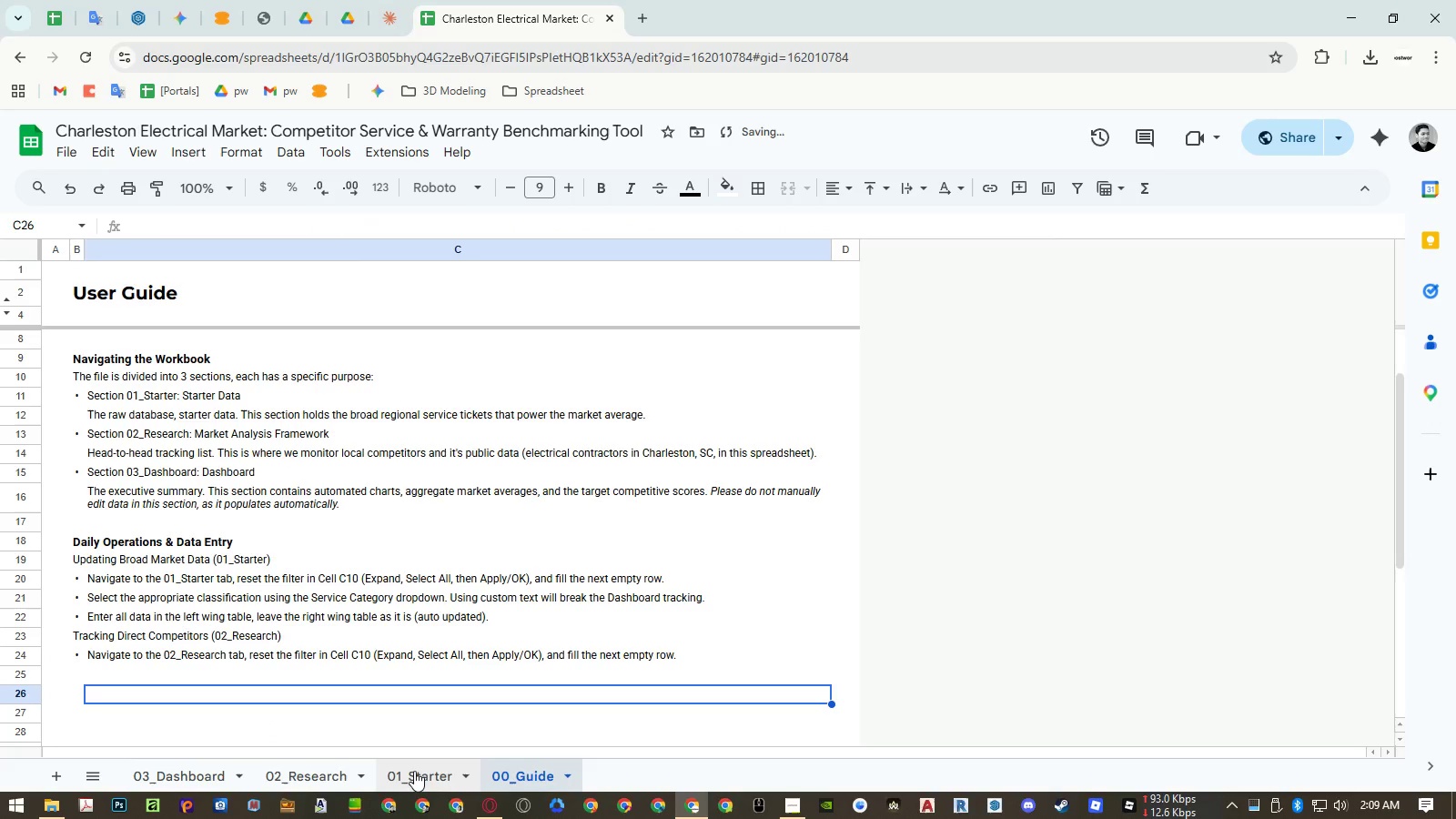 
left_click([304, 764])
 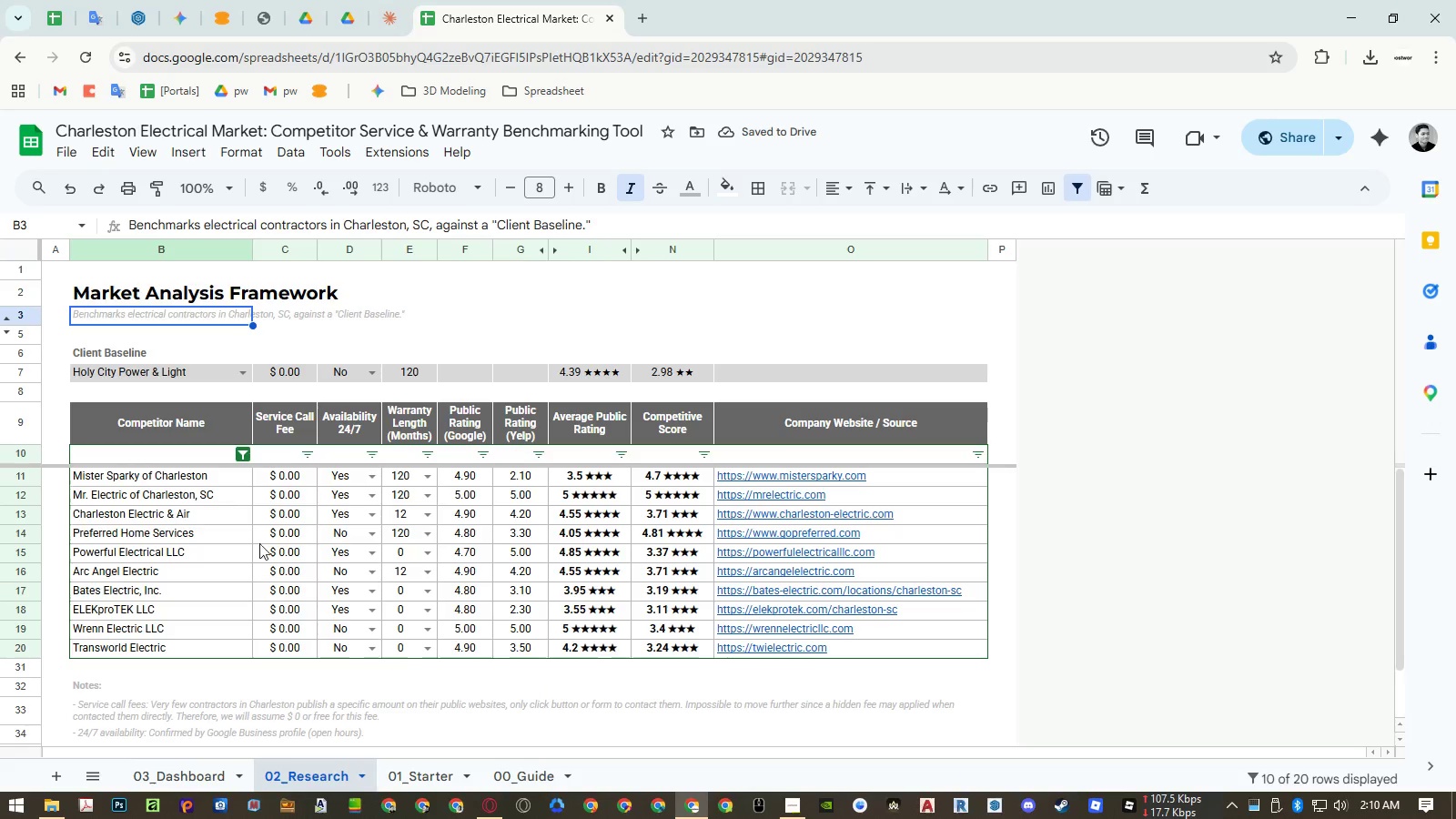 
left_click([511, 773])
 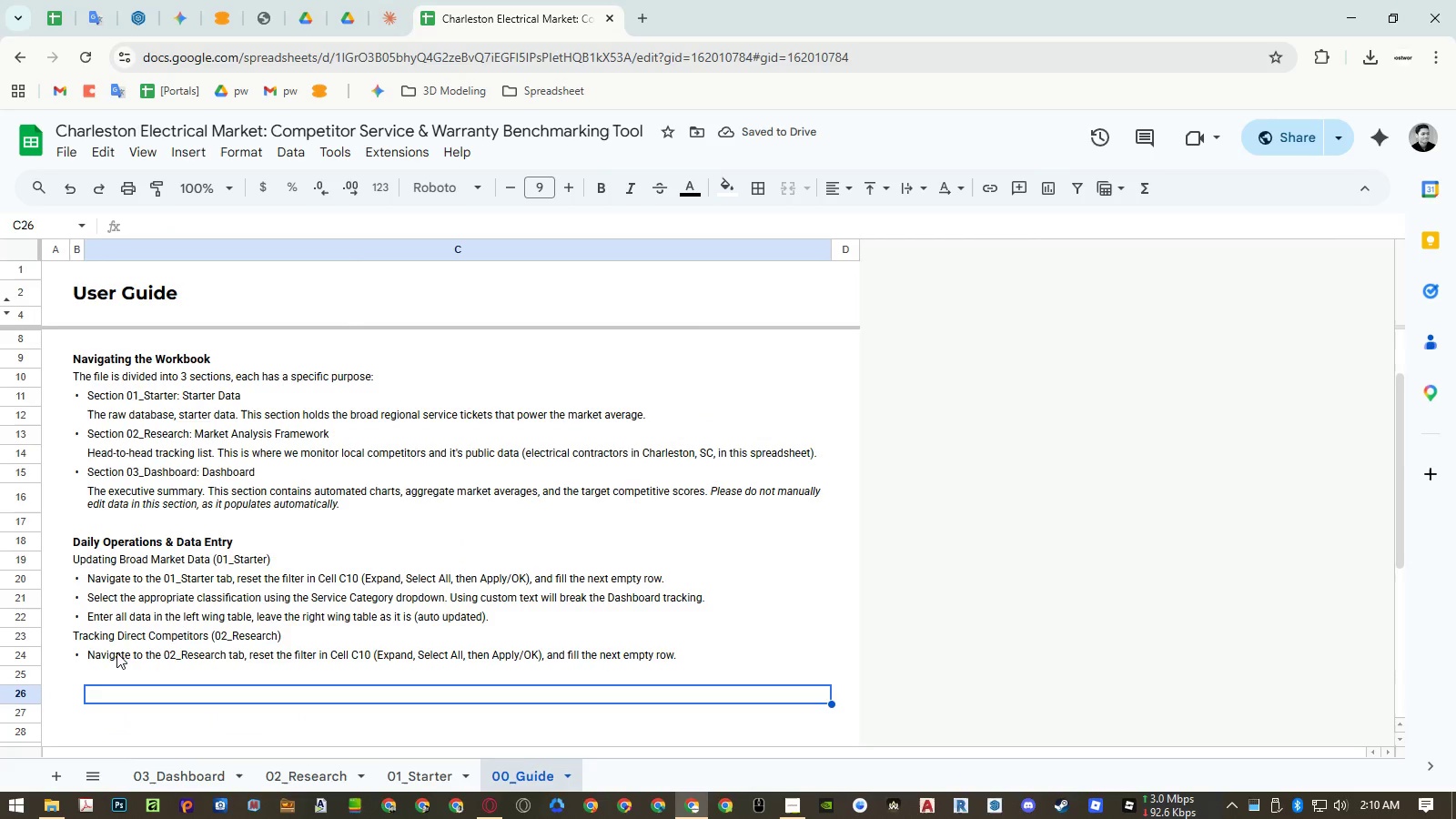 
double_click([106, 652])
 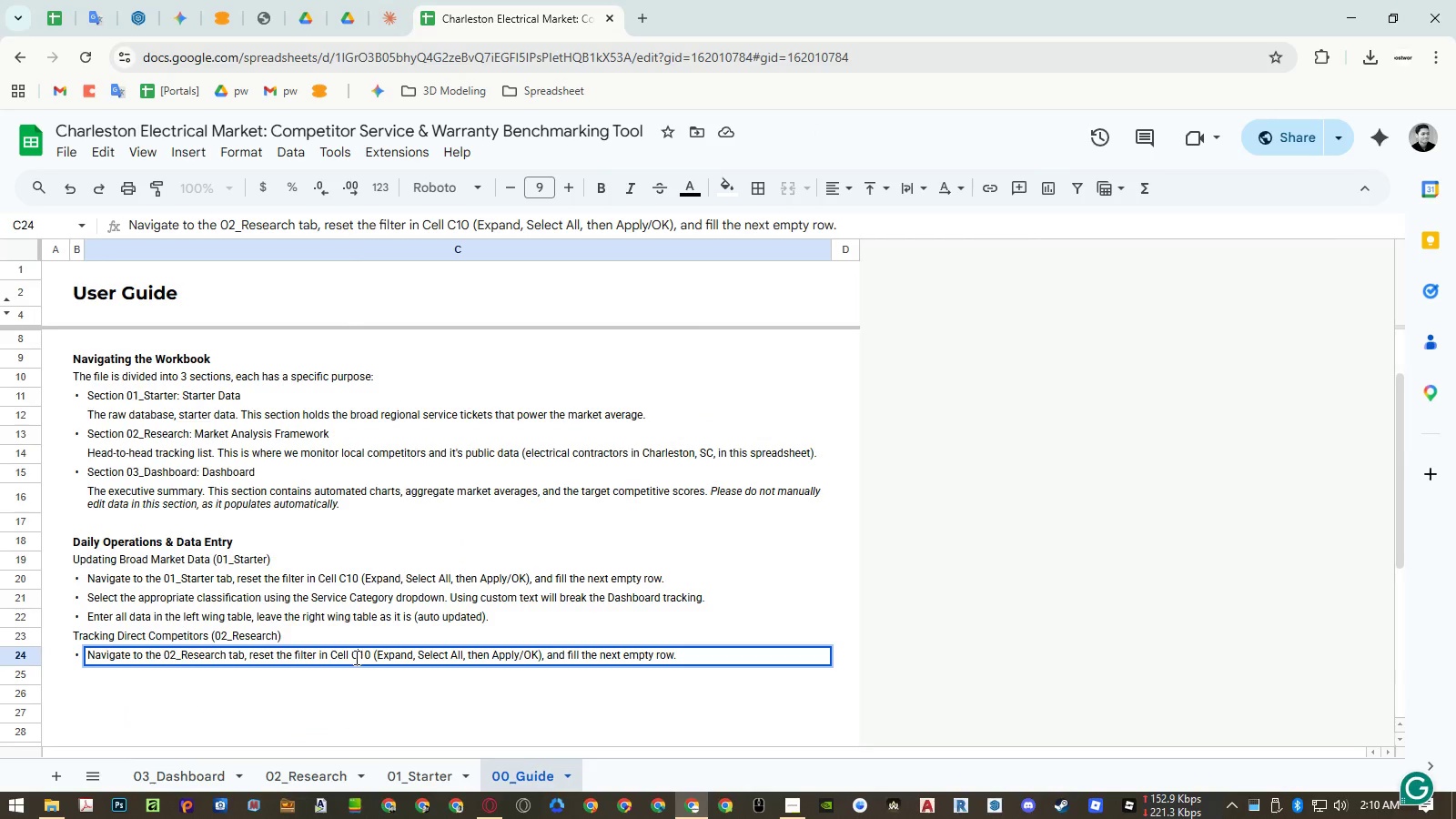 
key(Shift+B)
 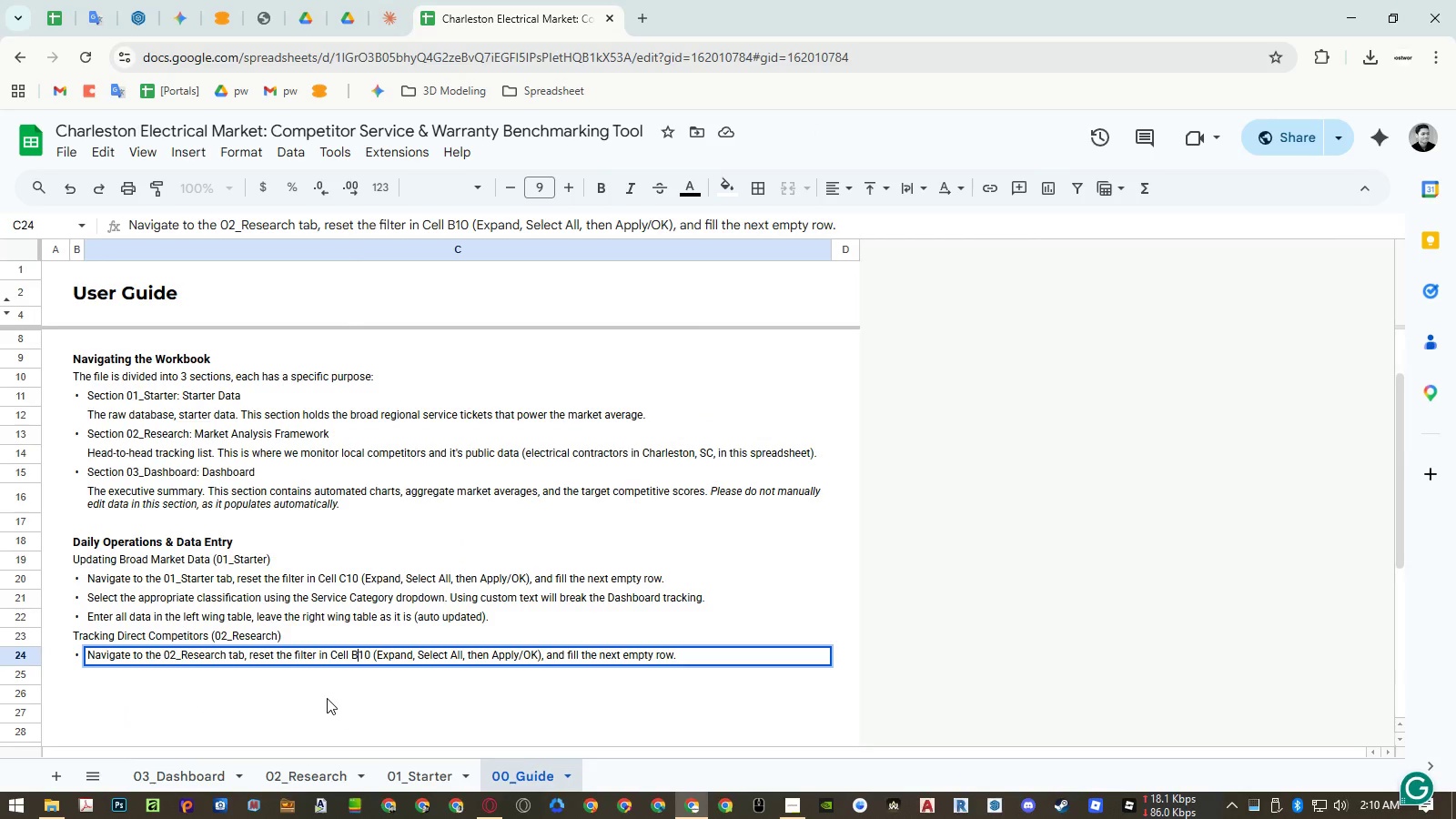 
left_click_drag(start_coordinate=[327, 698], to_coordinate=[333, 774])
 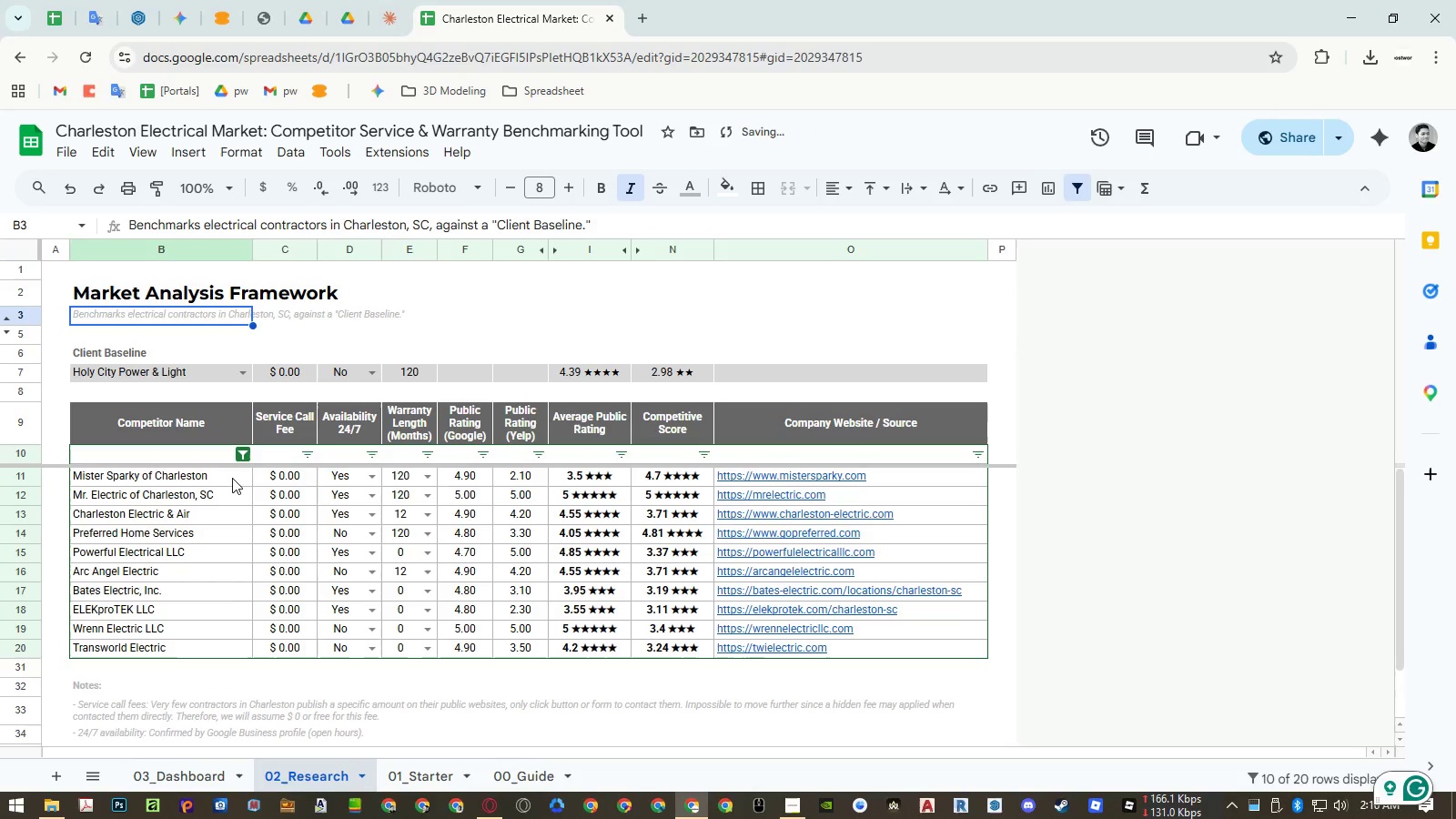 
left_click([333, 774])
 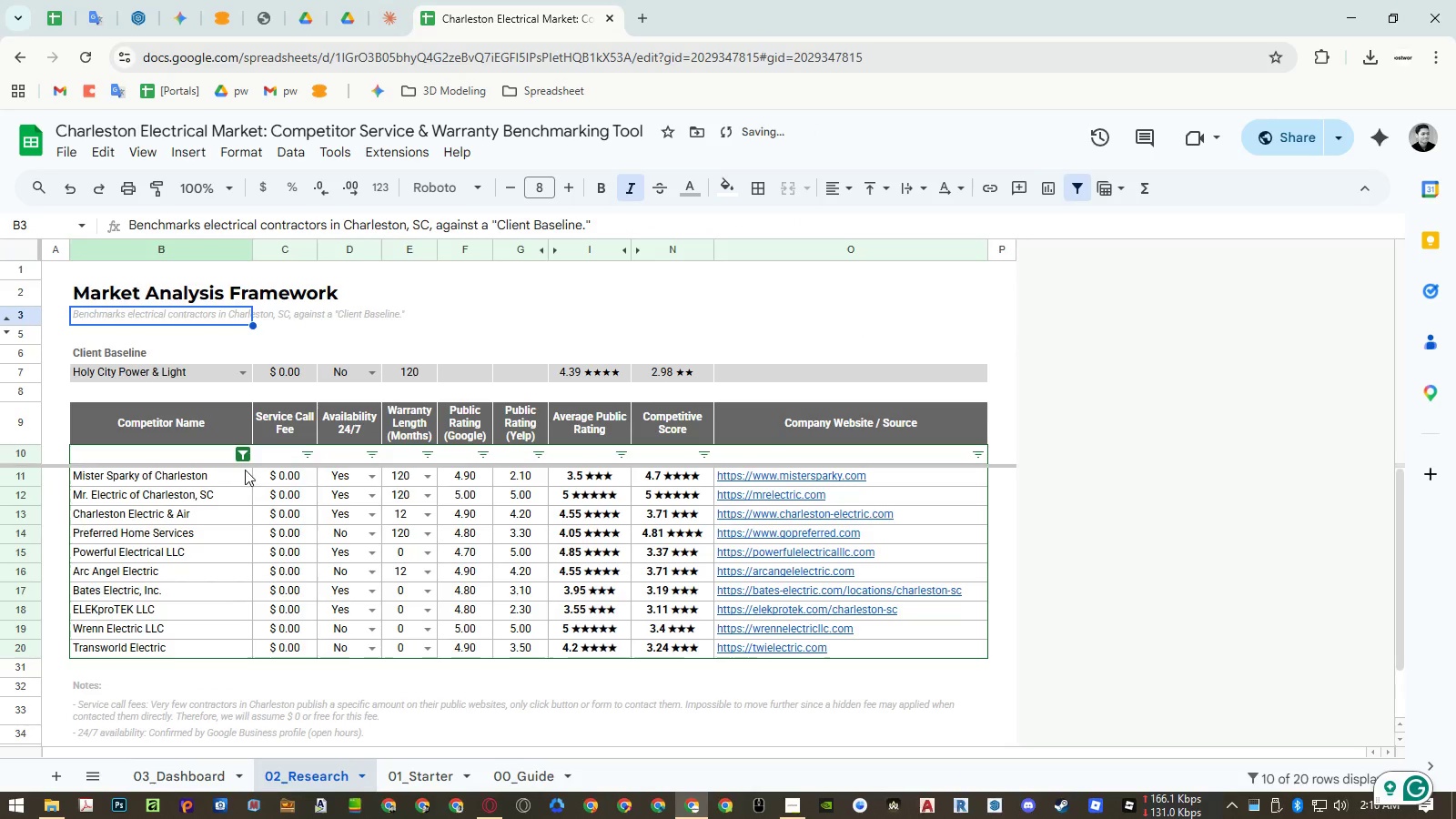 
left_click([245, 456])
 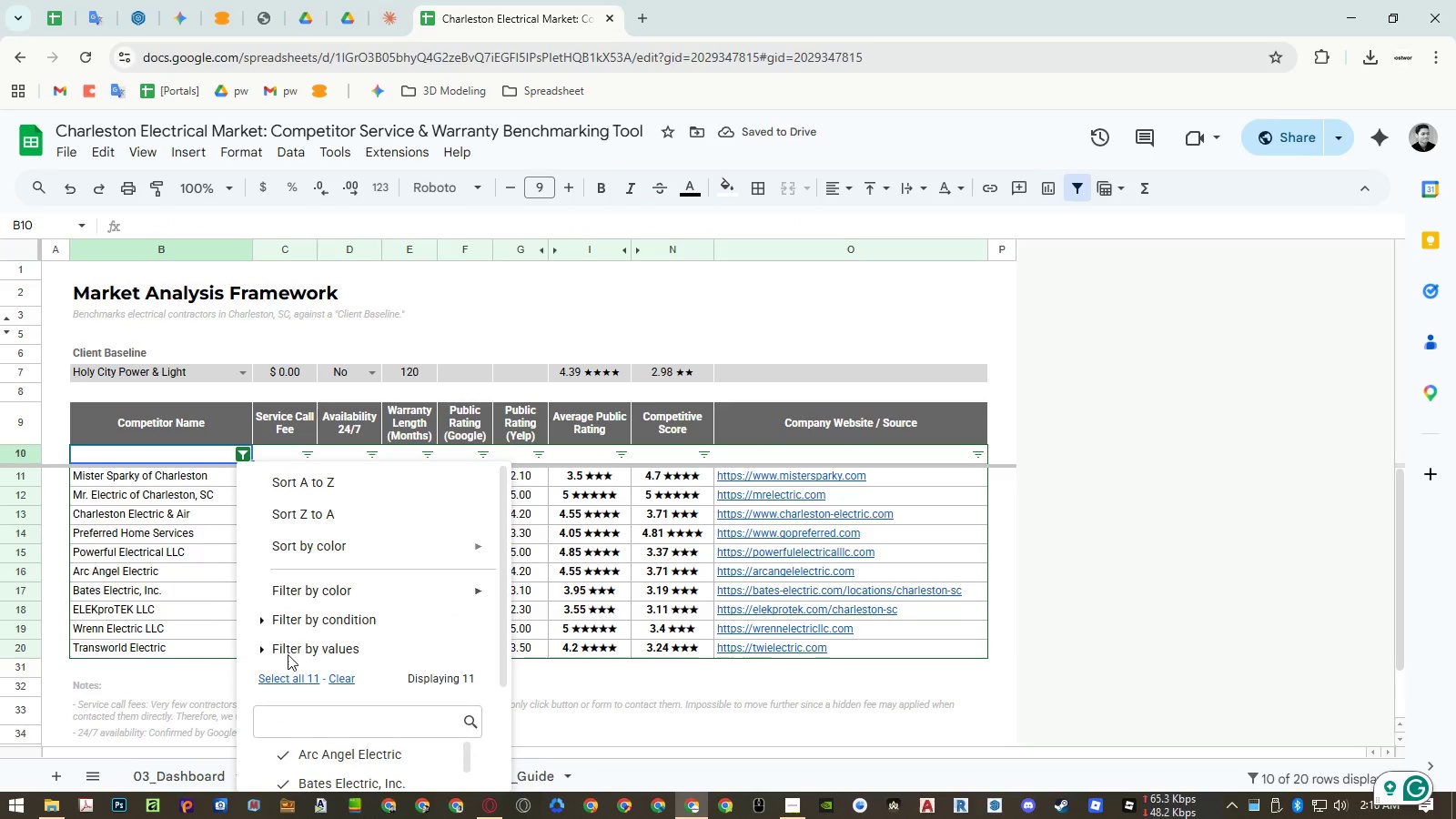 
left_click([283, 679])
 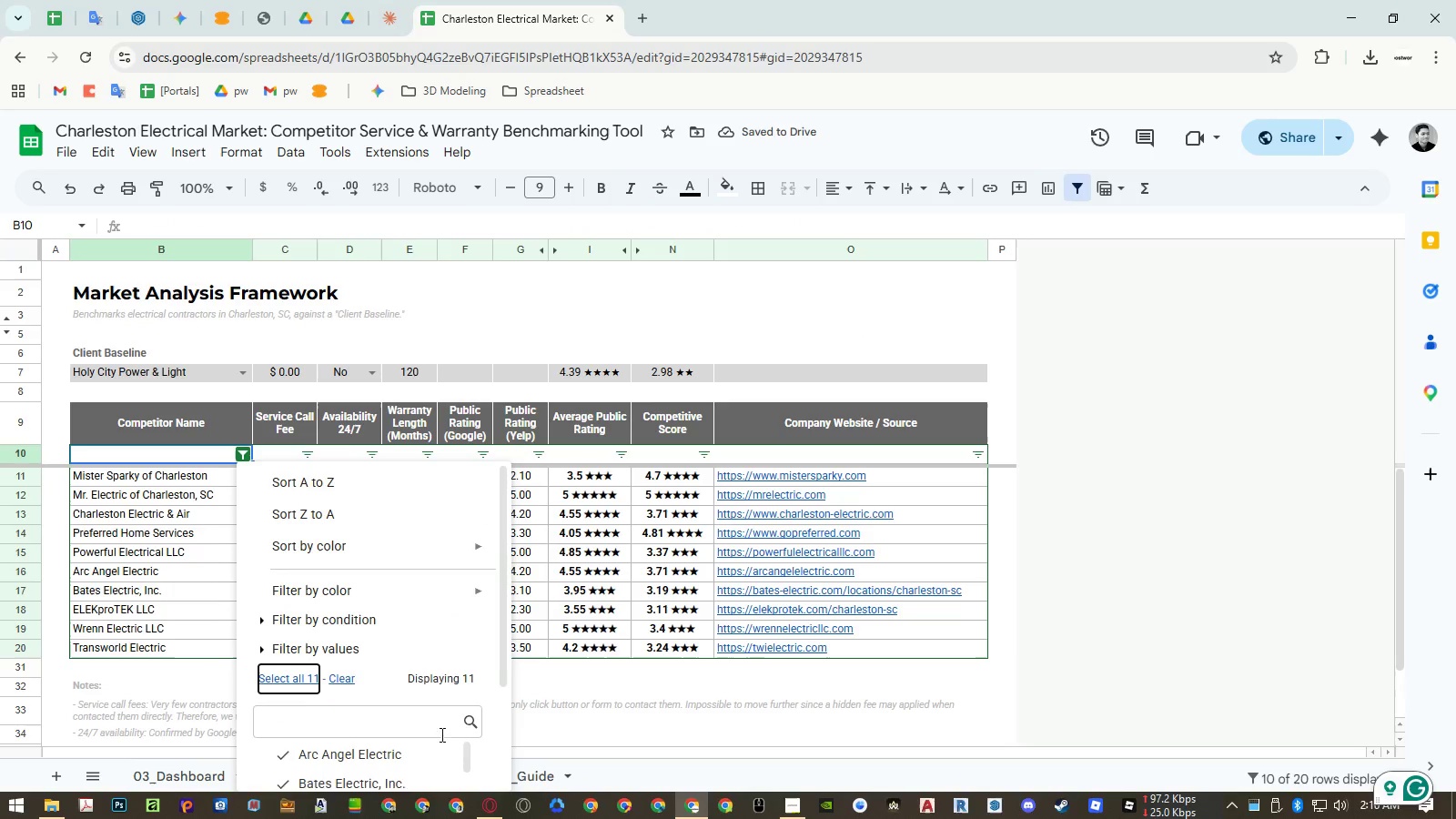 
left_click([449, 757])
 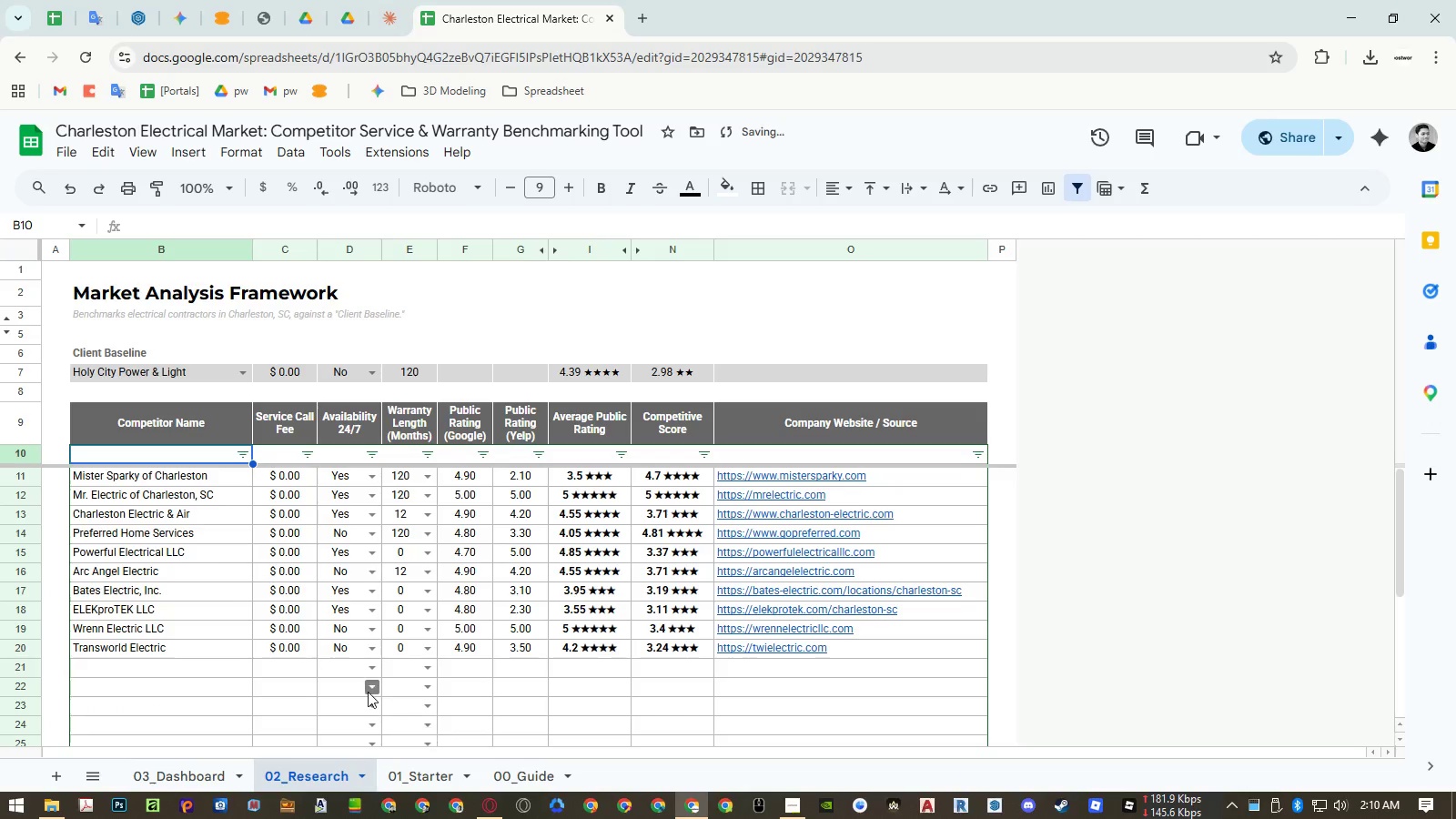 
scroll: coordinate [367, 689], scroll_direction: down, amount: 7.0
 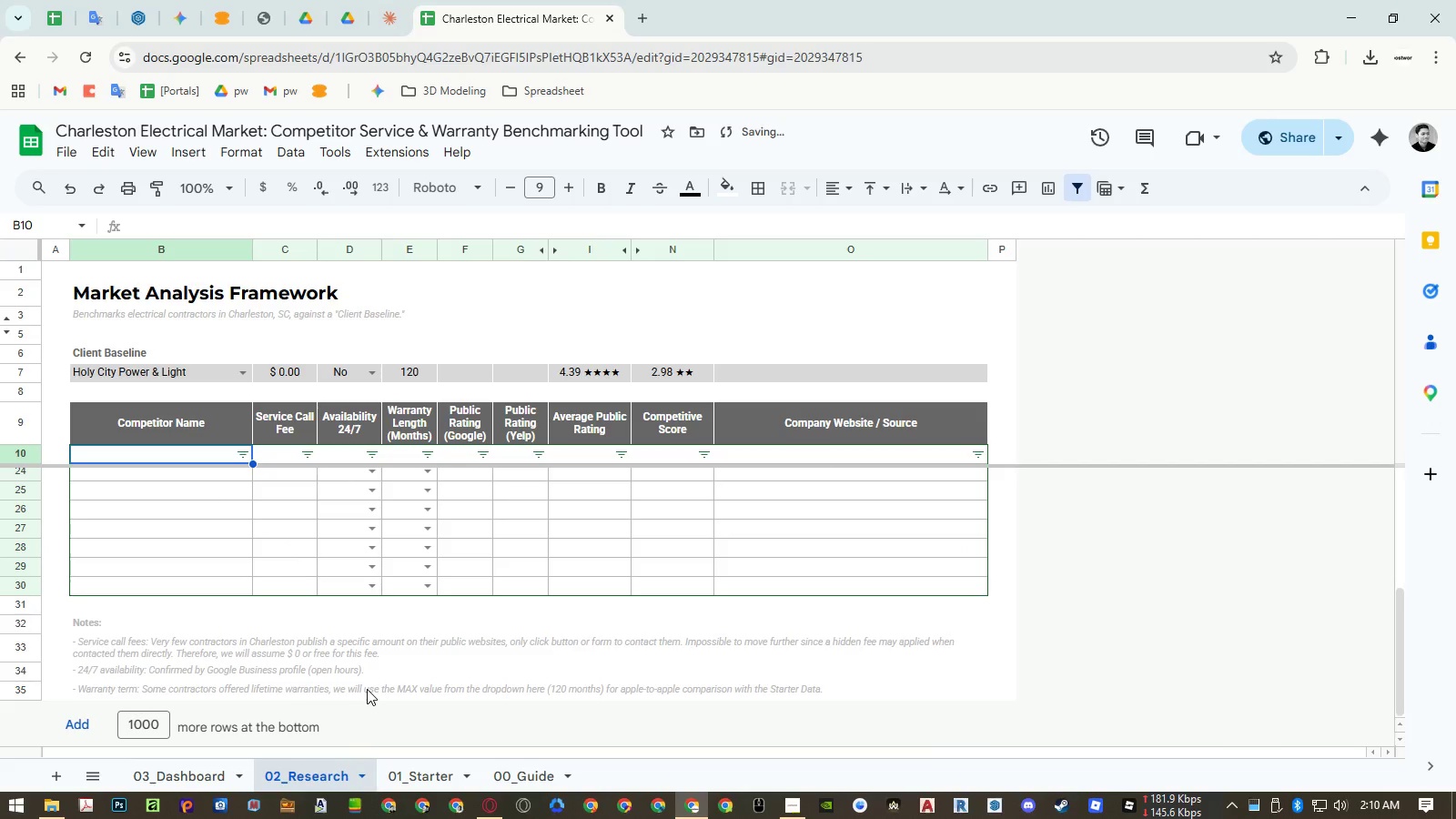 
key(Control+Z)
 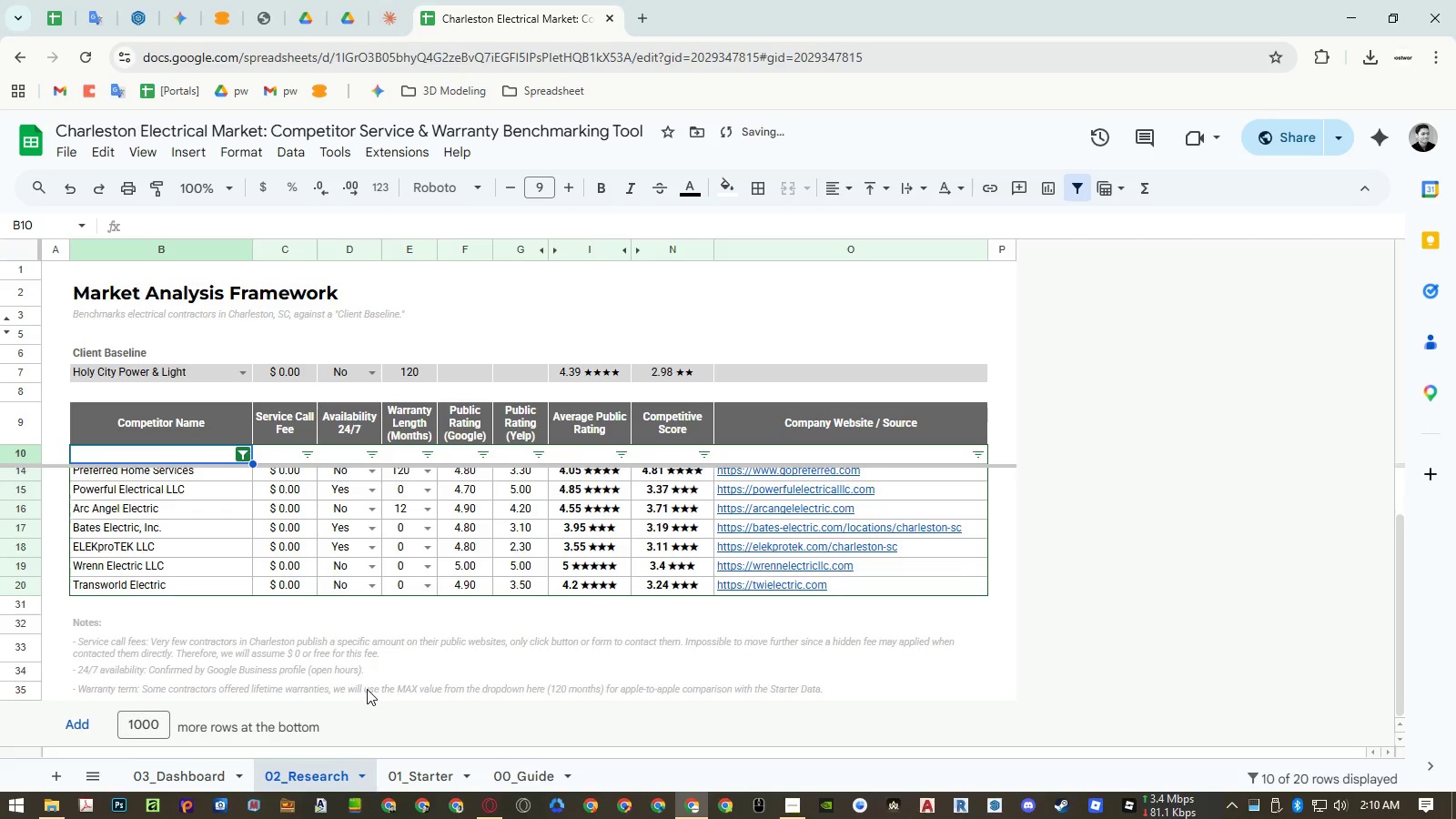 
scroll: coordinate [368, 664], scroll_direction: up, amount: 11.0
 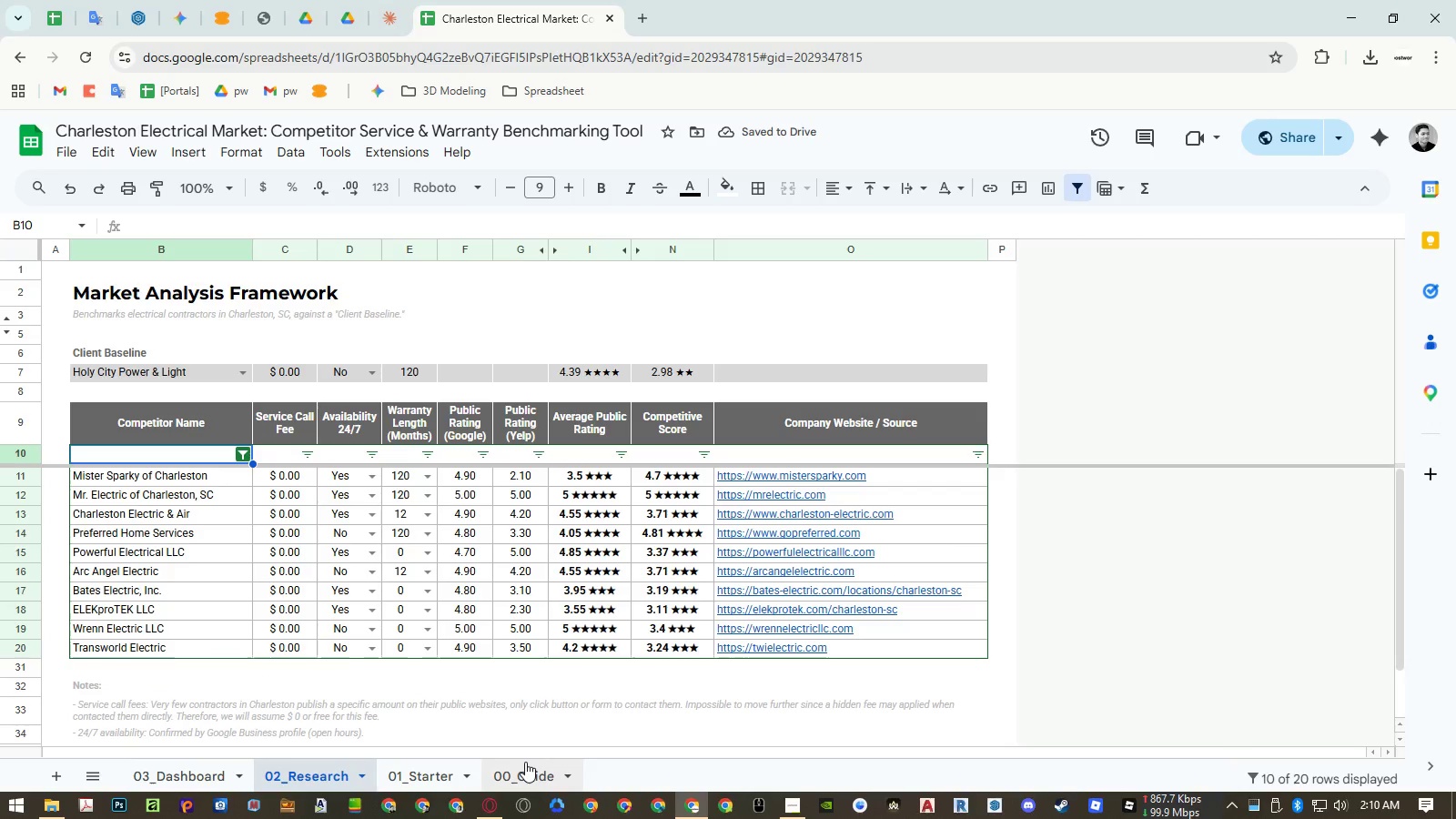 
left_click([523, 763])
 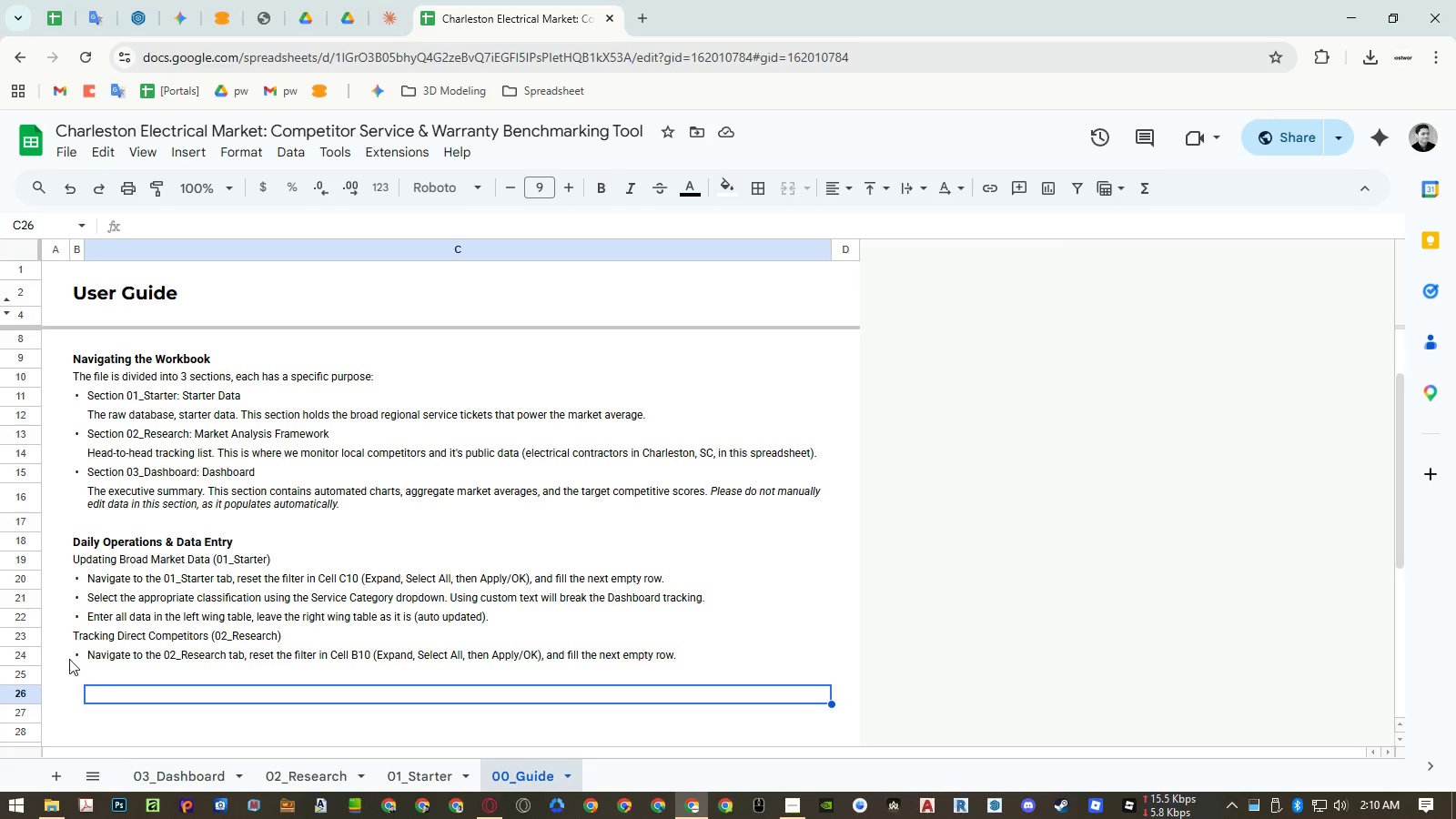 
left_click_drag(start_coordinate=[78, 652], to_coordinate=[92, 653])
 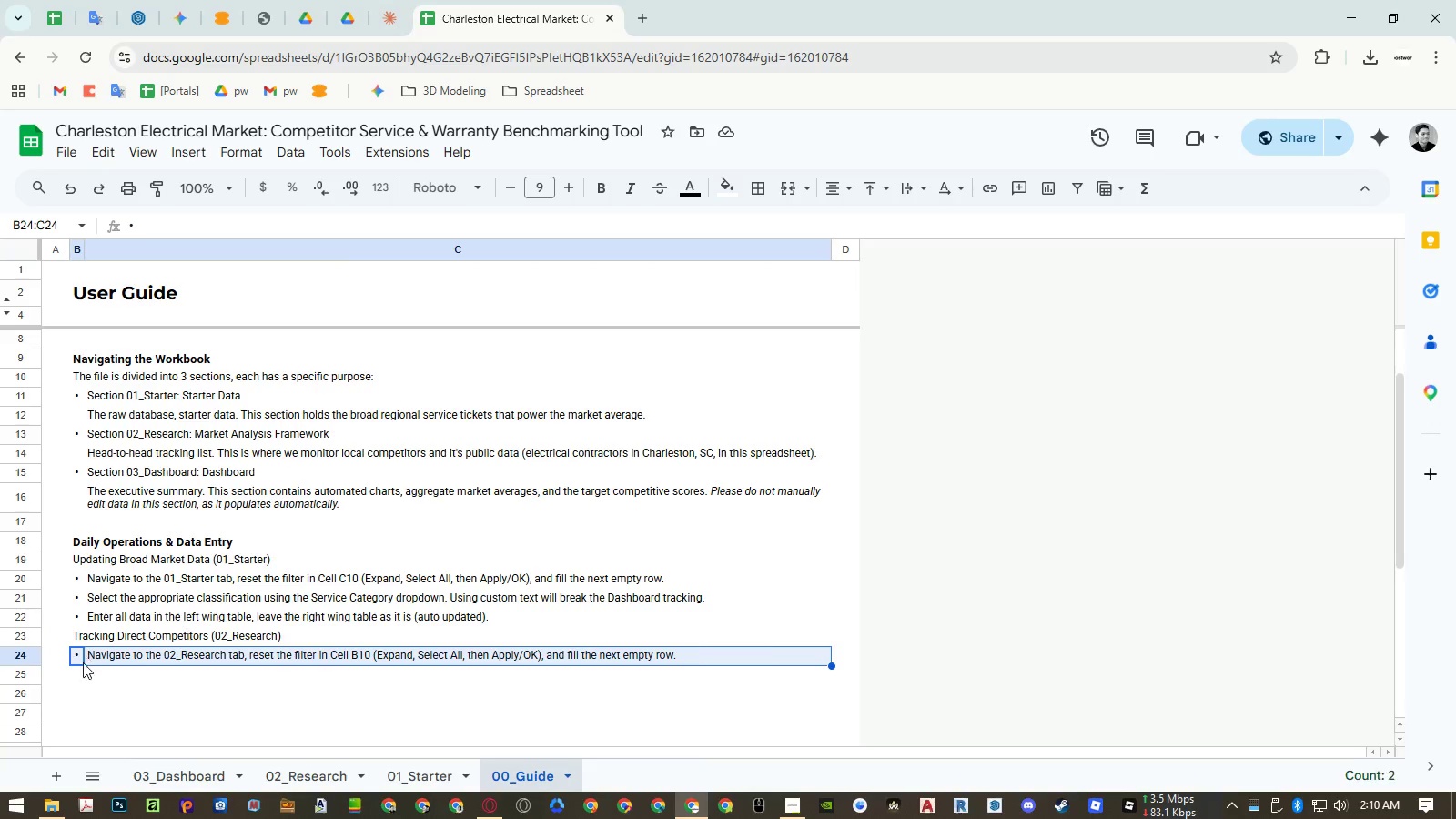 
key(Control+ControlLeft)
 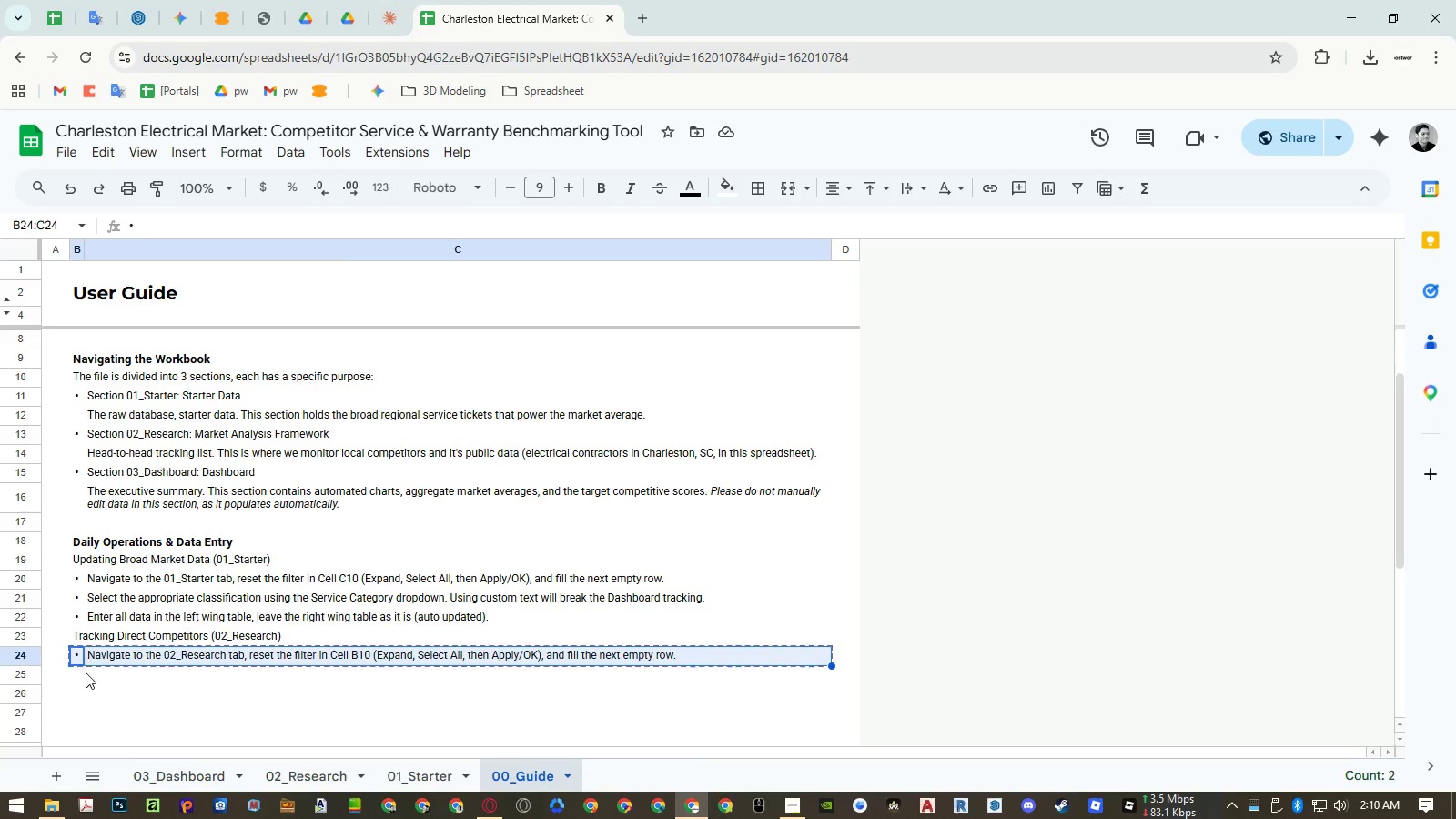 
key(Control+C)
 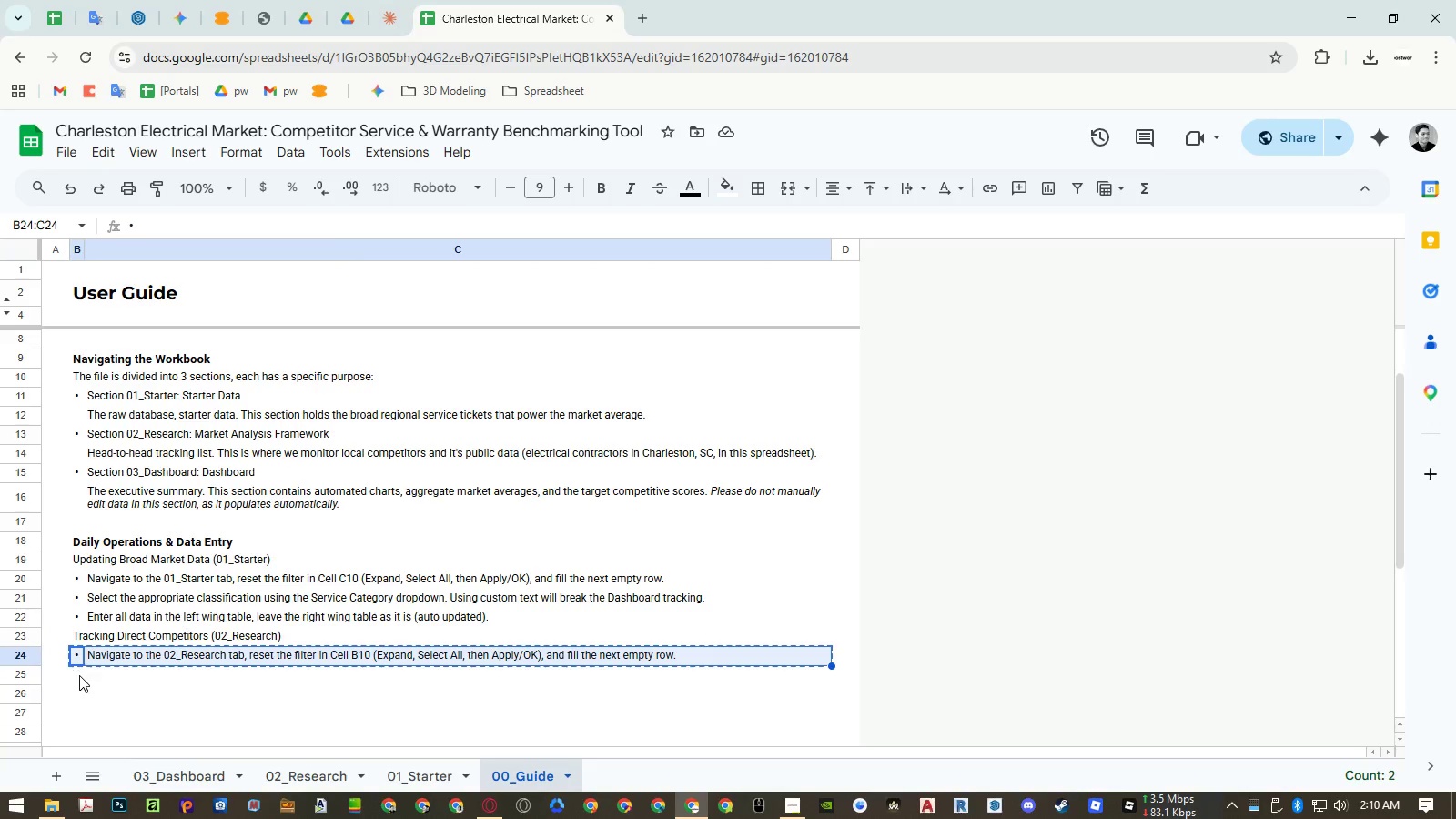 
left_click_drag(start_coordinate=[79, 676], to_coordinate=[81, 687])
 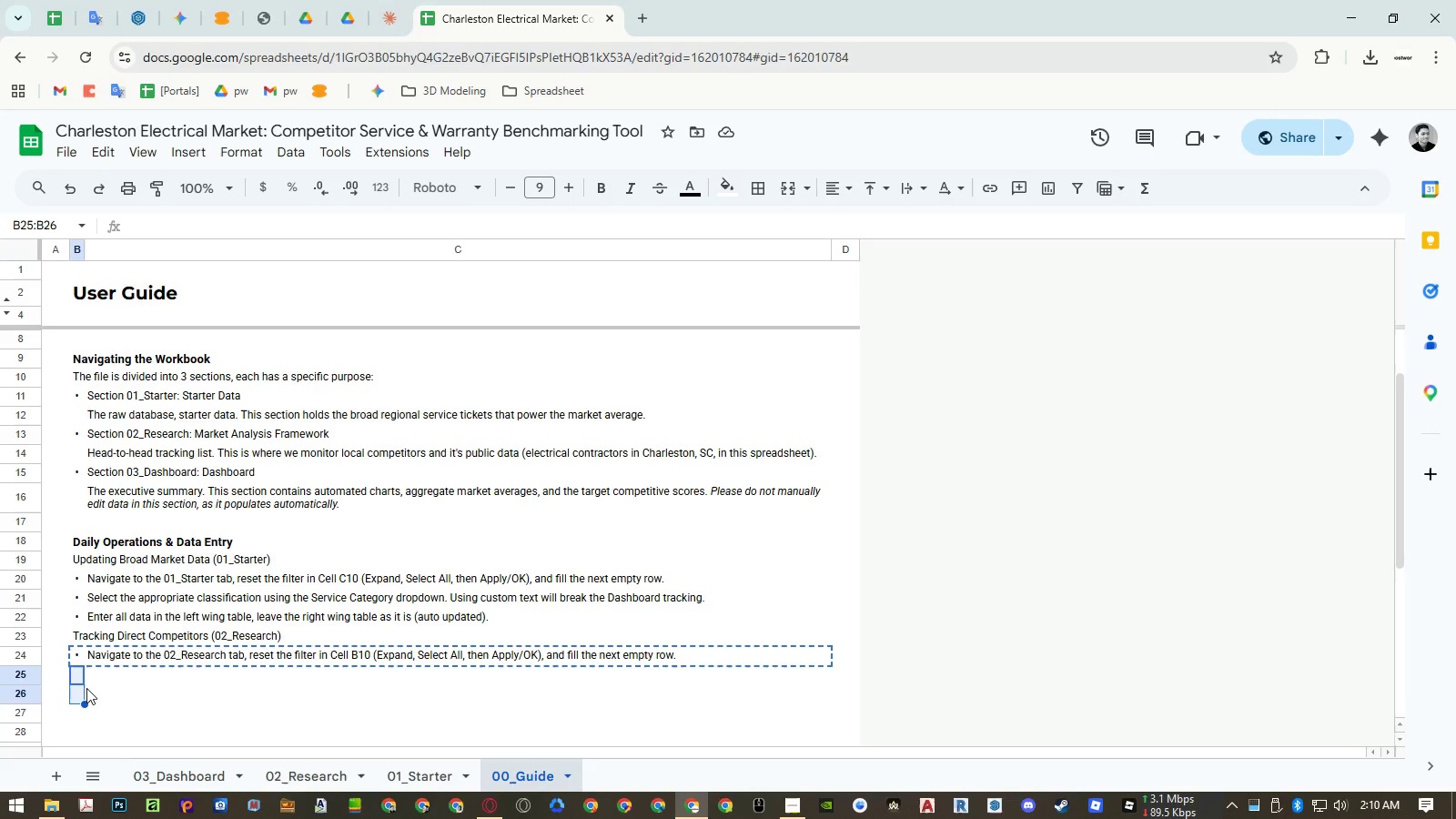 
key(Control+ControlLeft)
 